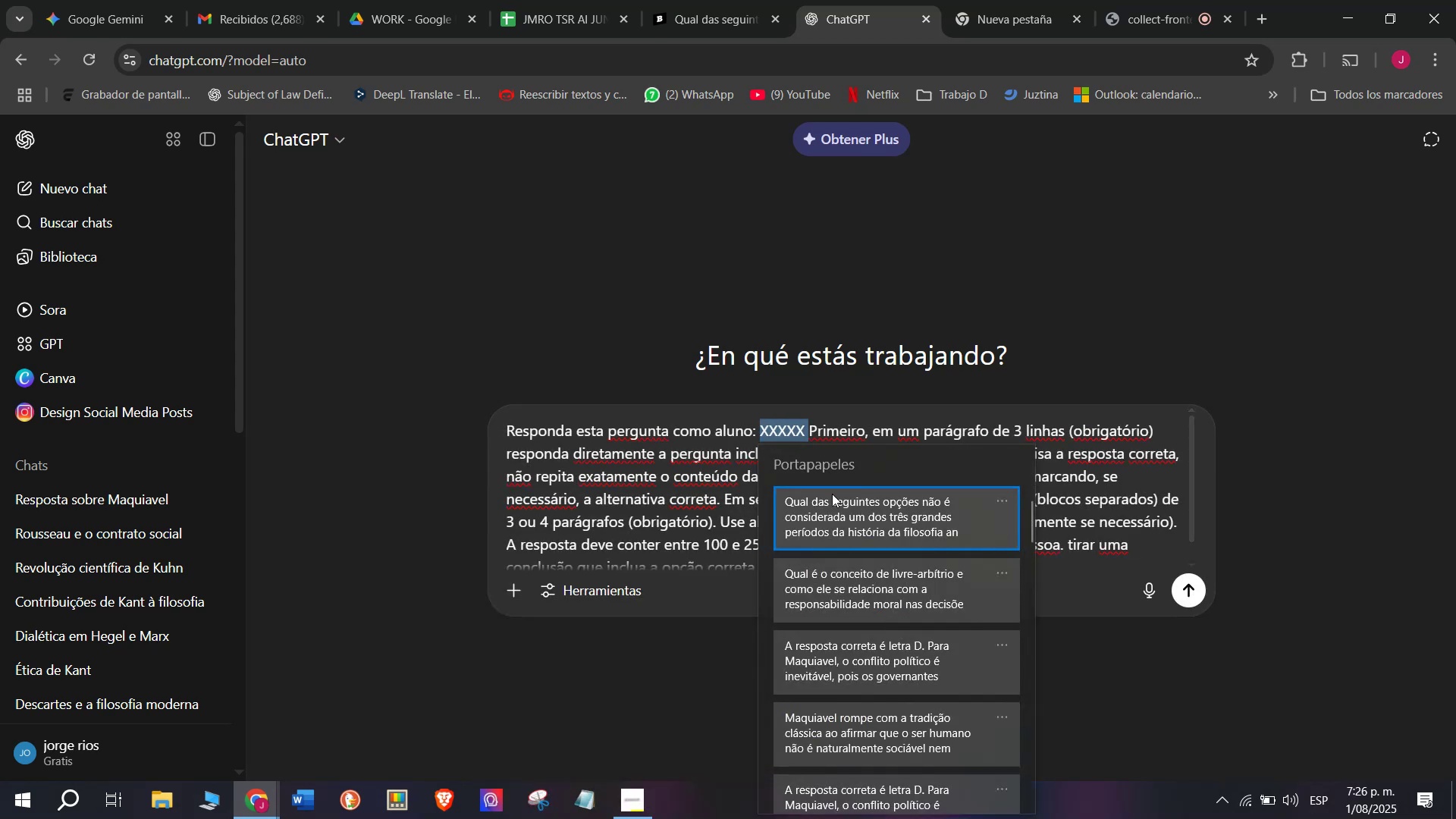 
left_click([832, 500])
 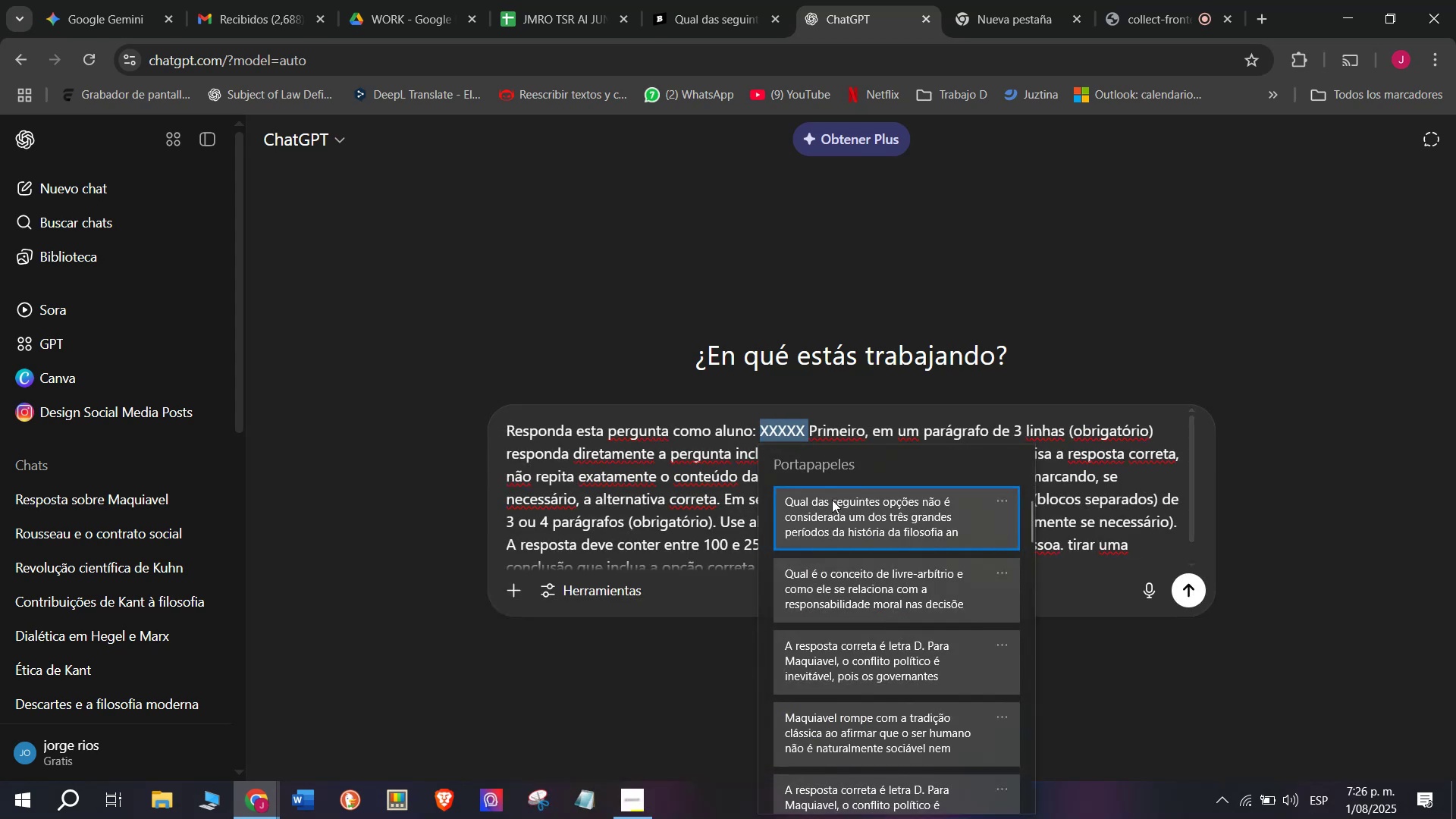 
key(Control+ControlLeft)
 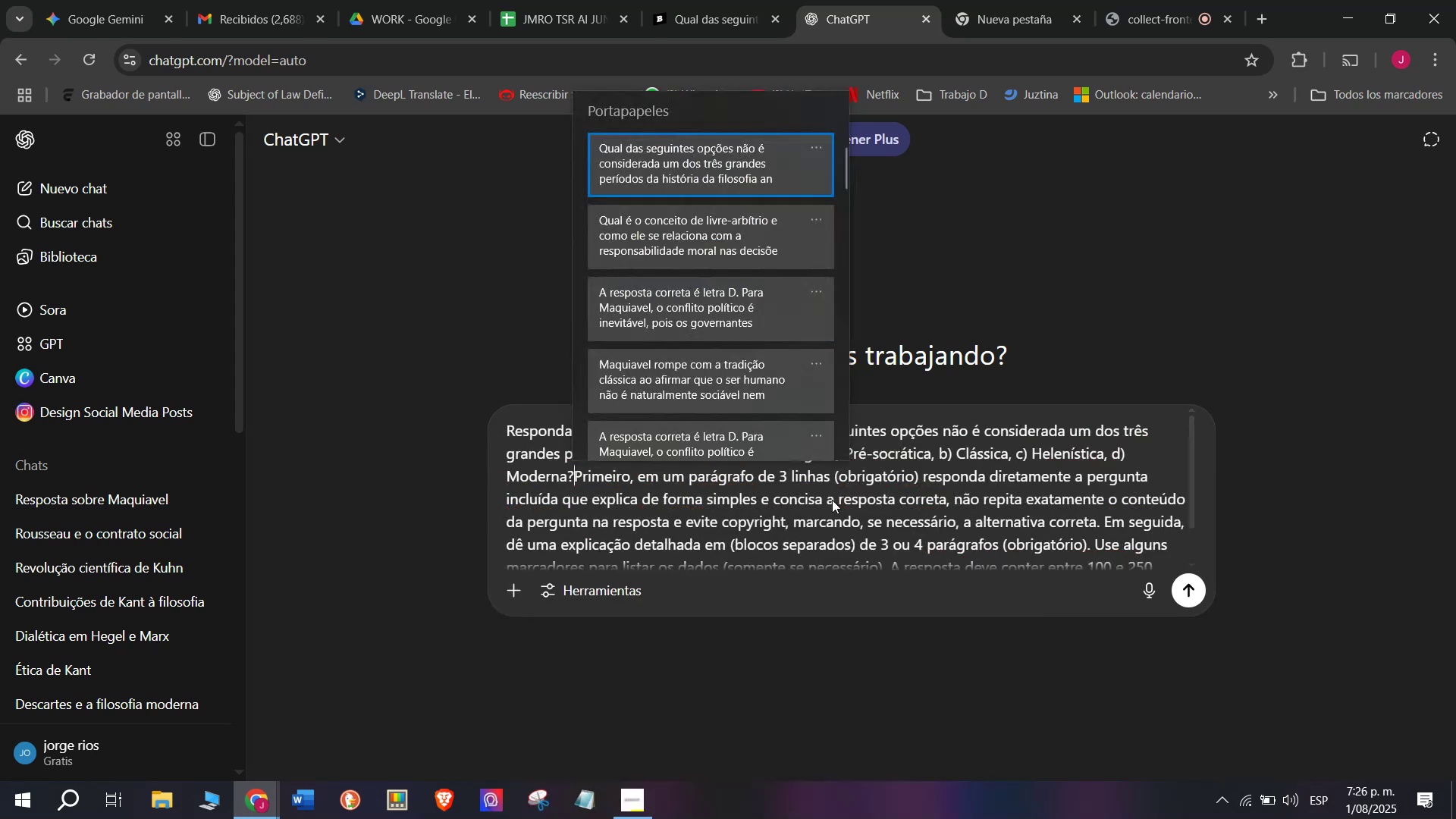 
key(Control+V)
 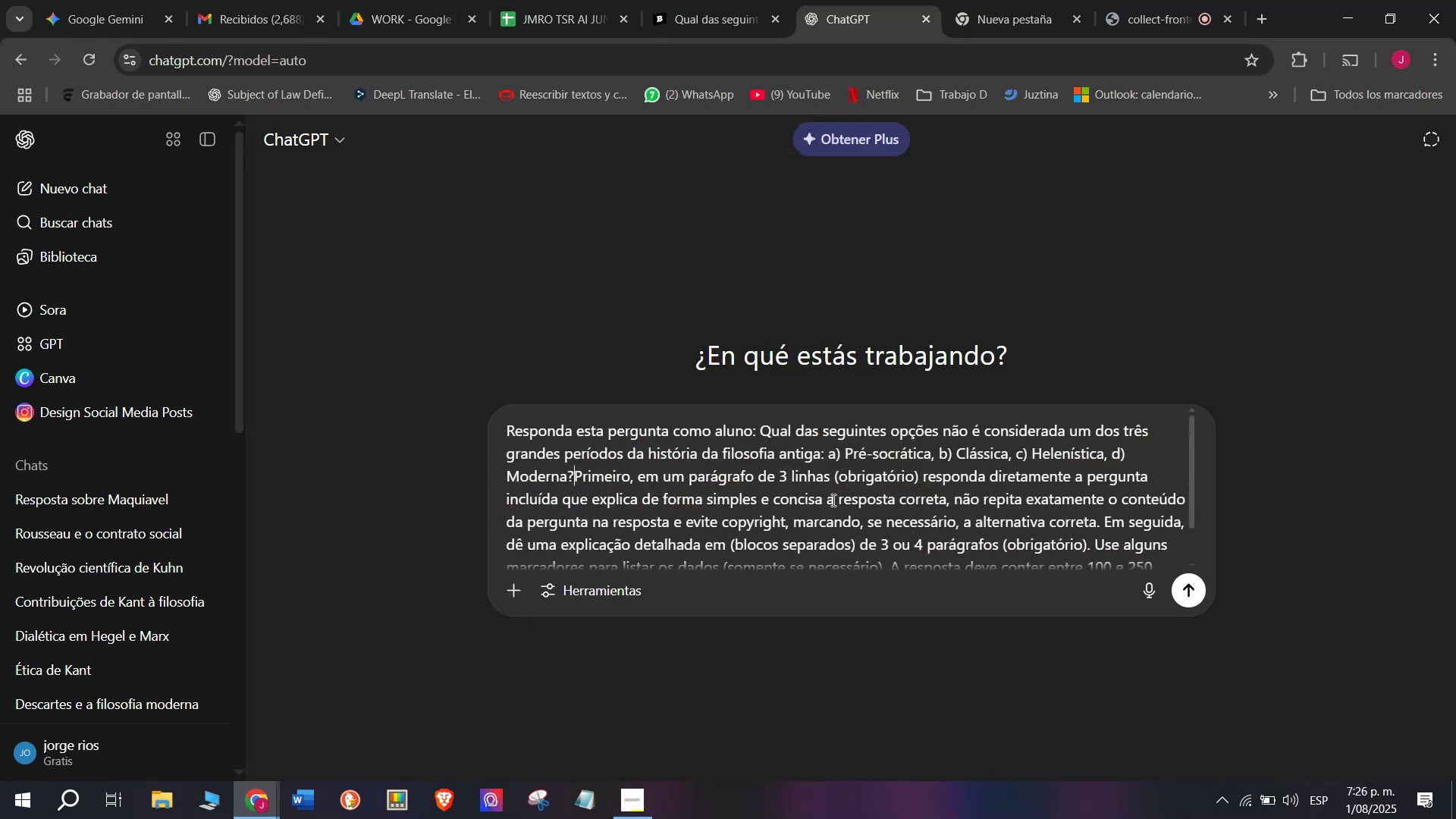 
key(Enter)
 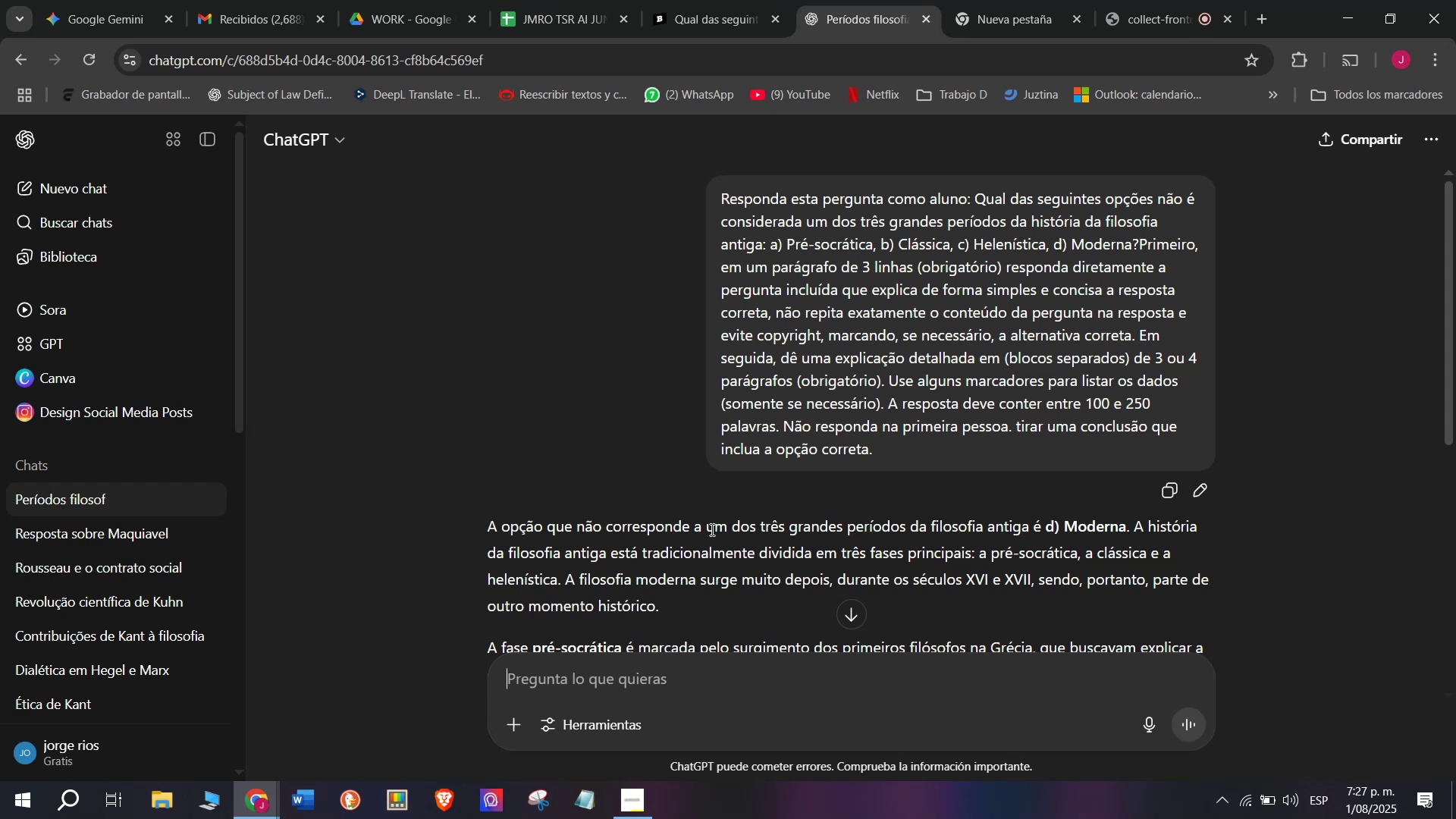 
wait(7.52)
 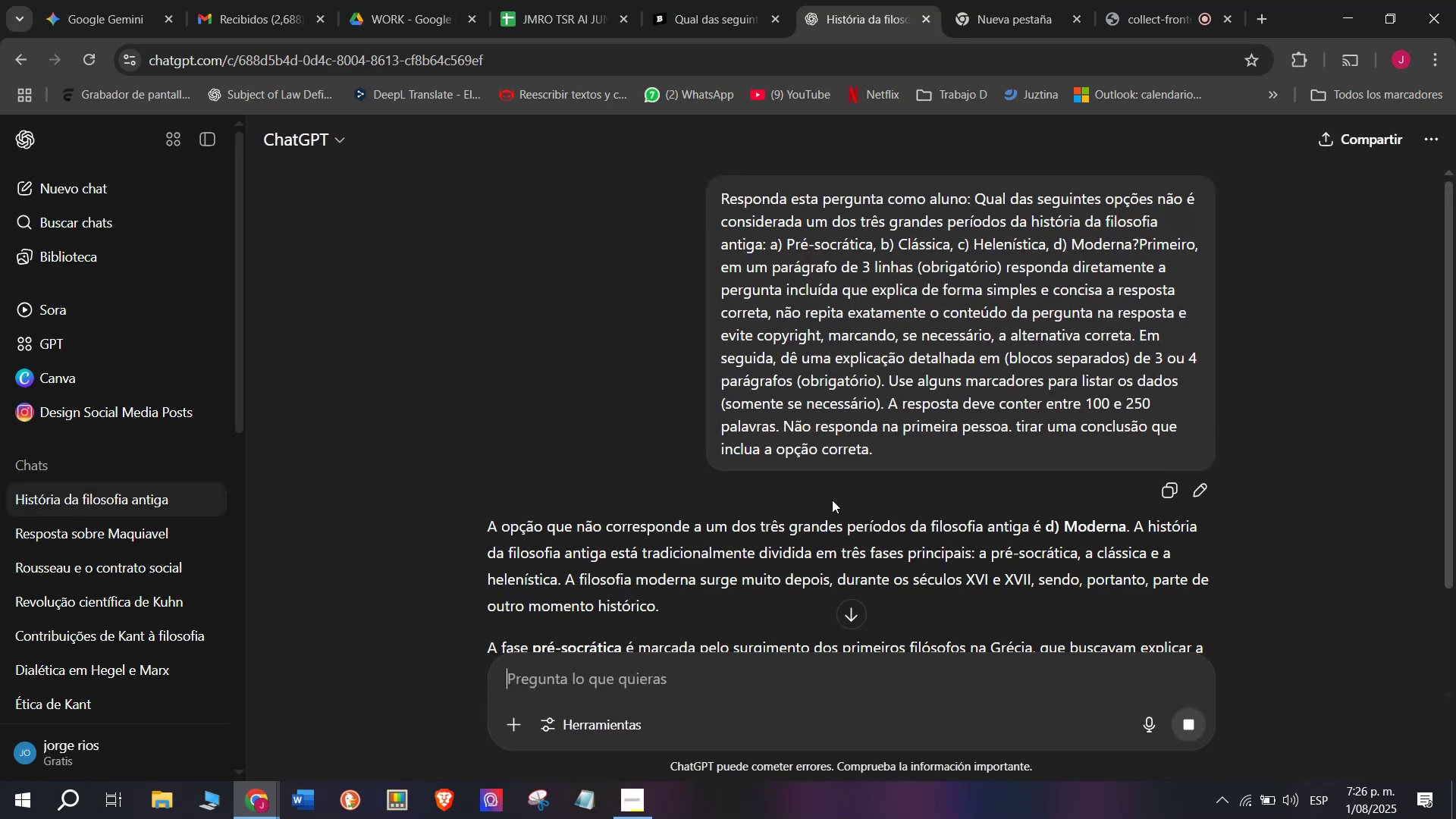 
left_click([1194, 598])
 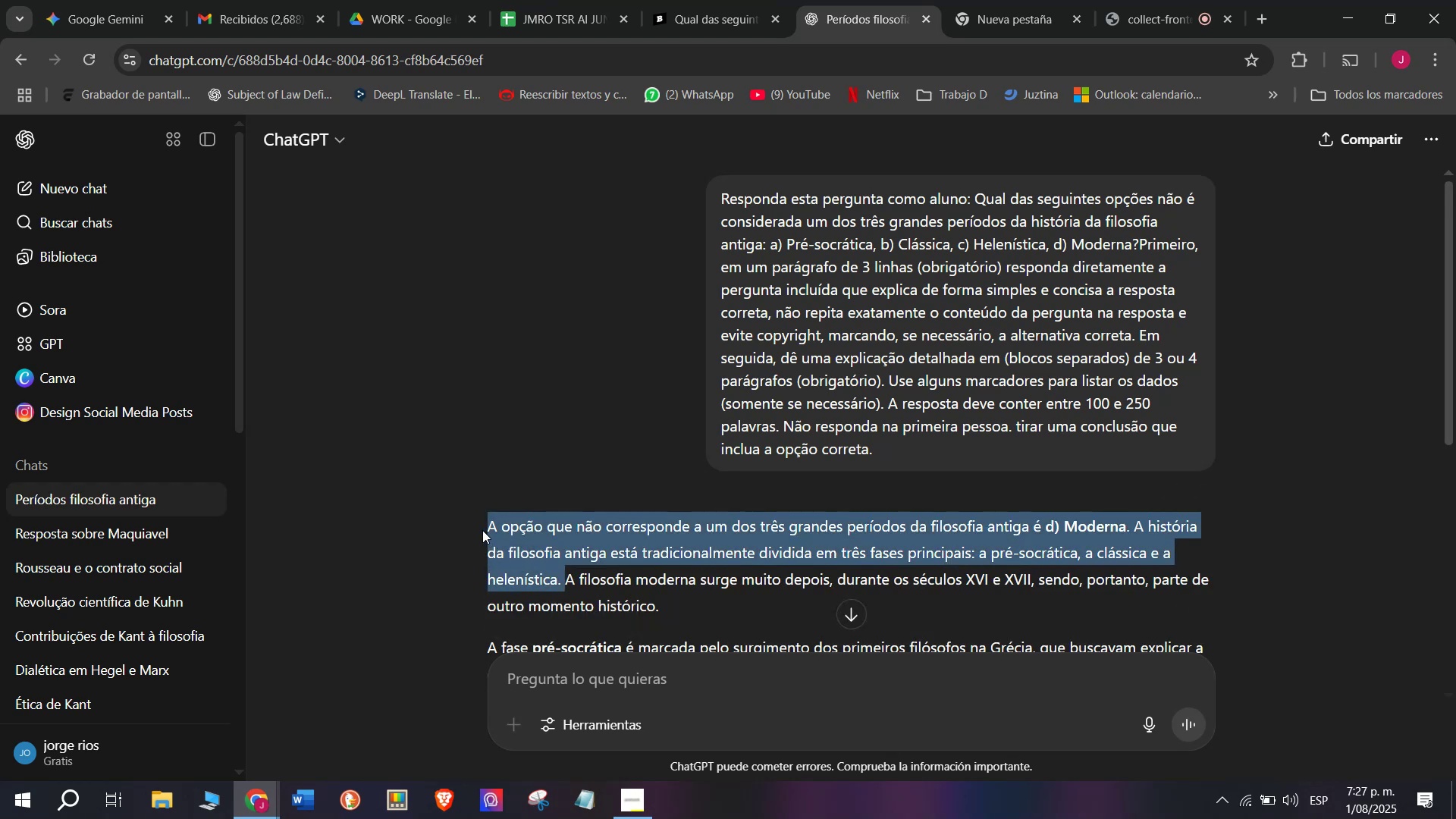 
key(Control+ControlLeft)
 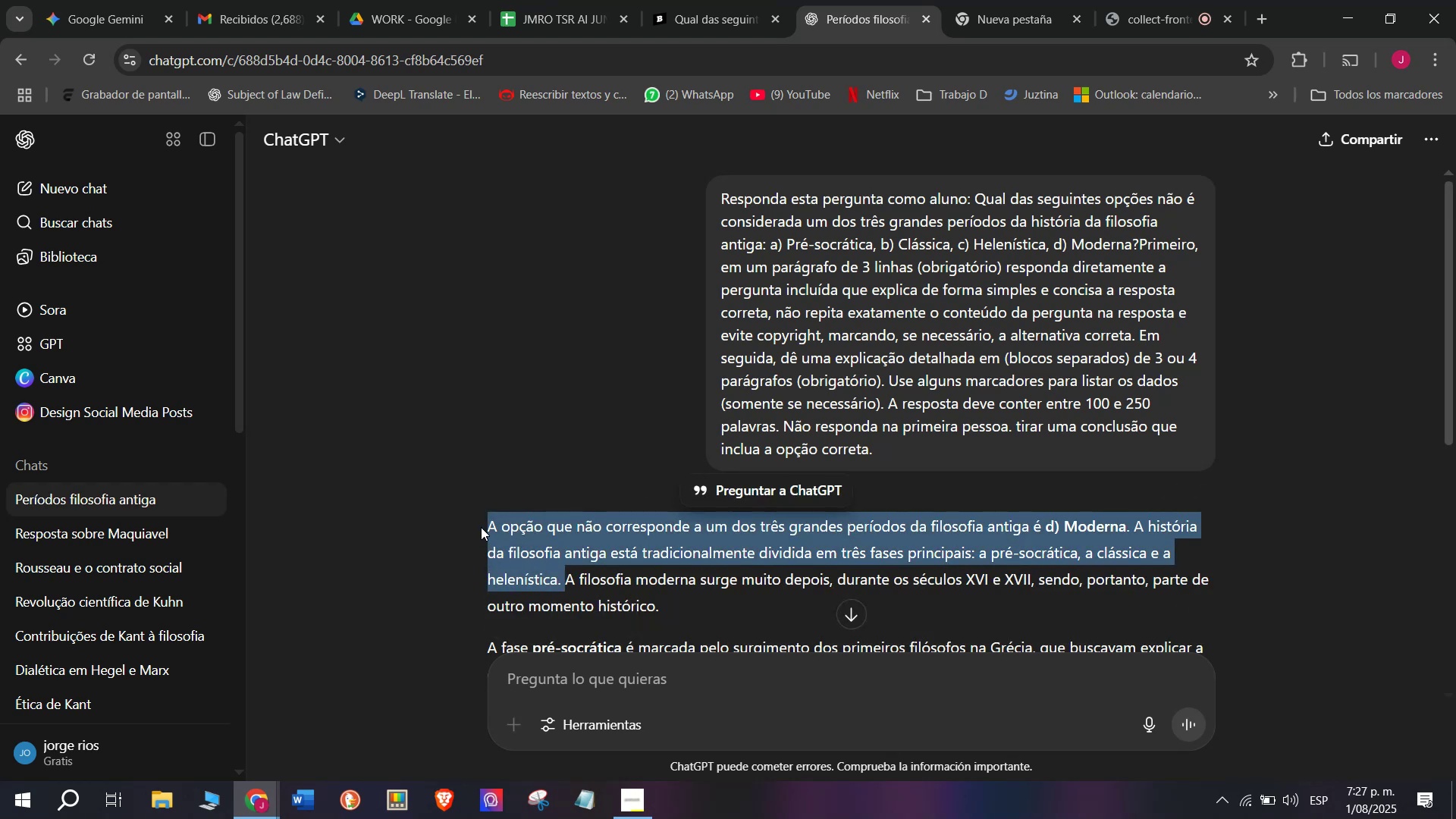 
key(Control+C)
 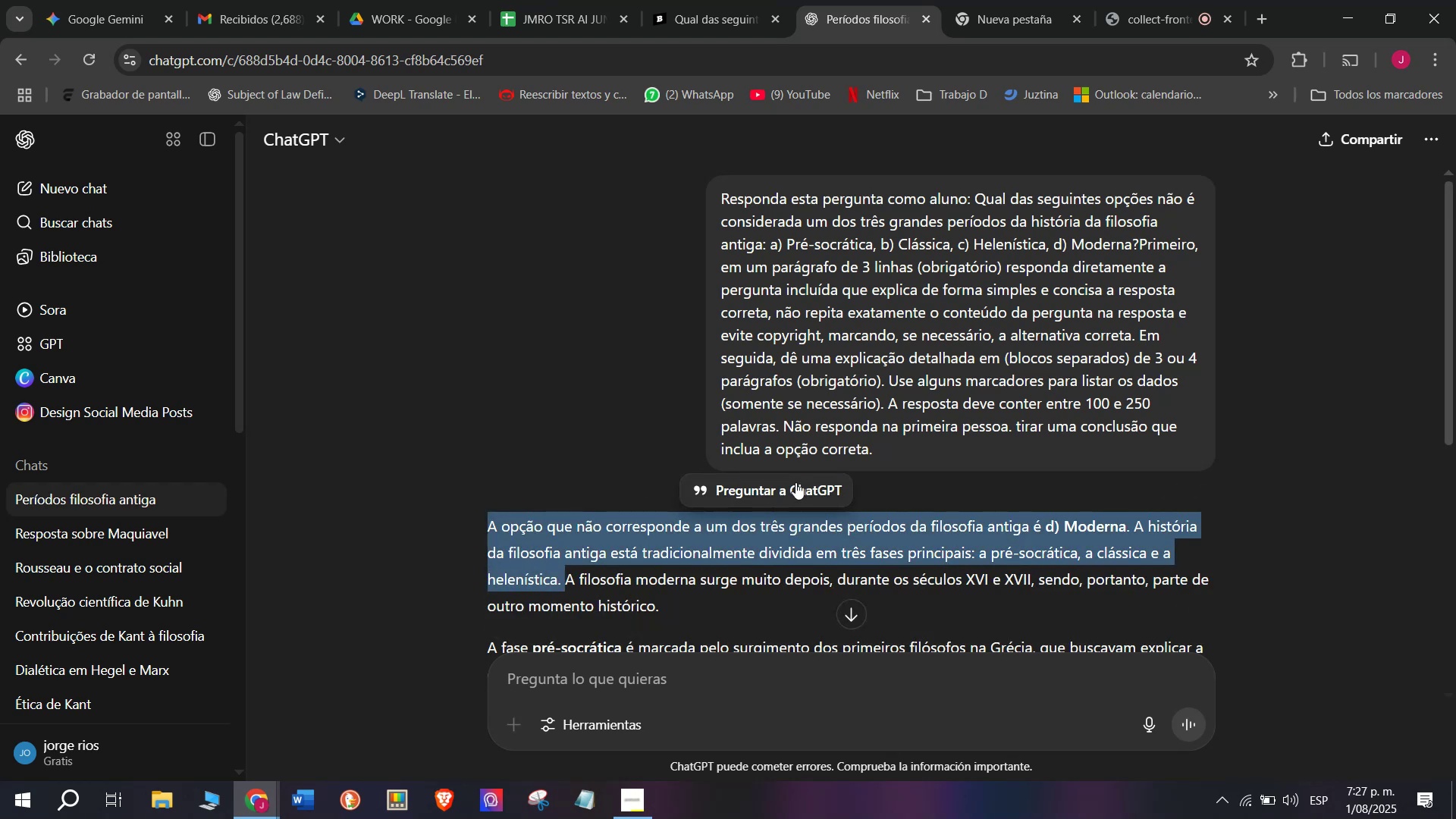 
scroll: coordinate [795, 481], scroll_direction: down, amount: 1.0
 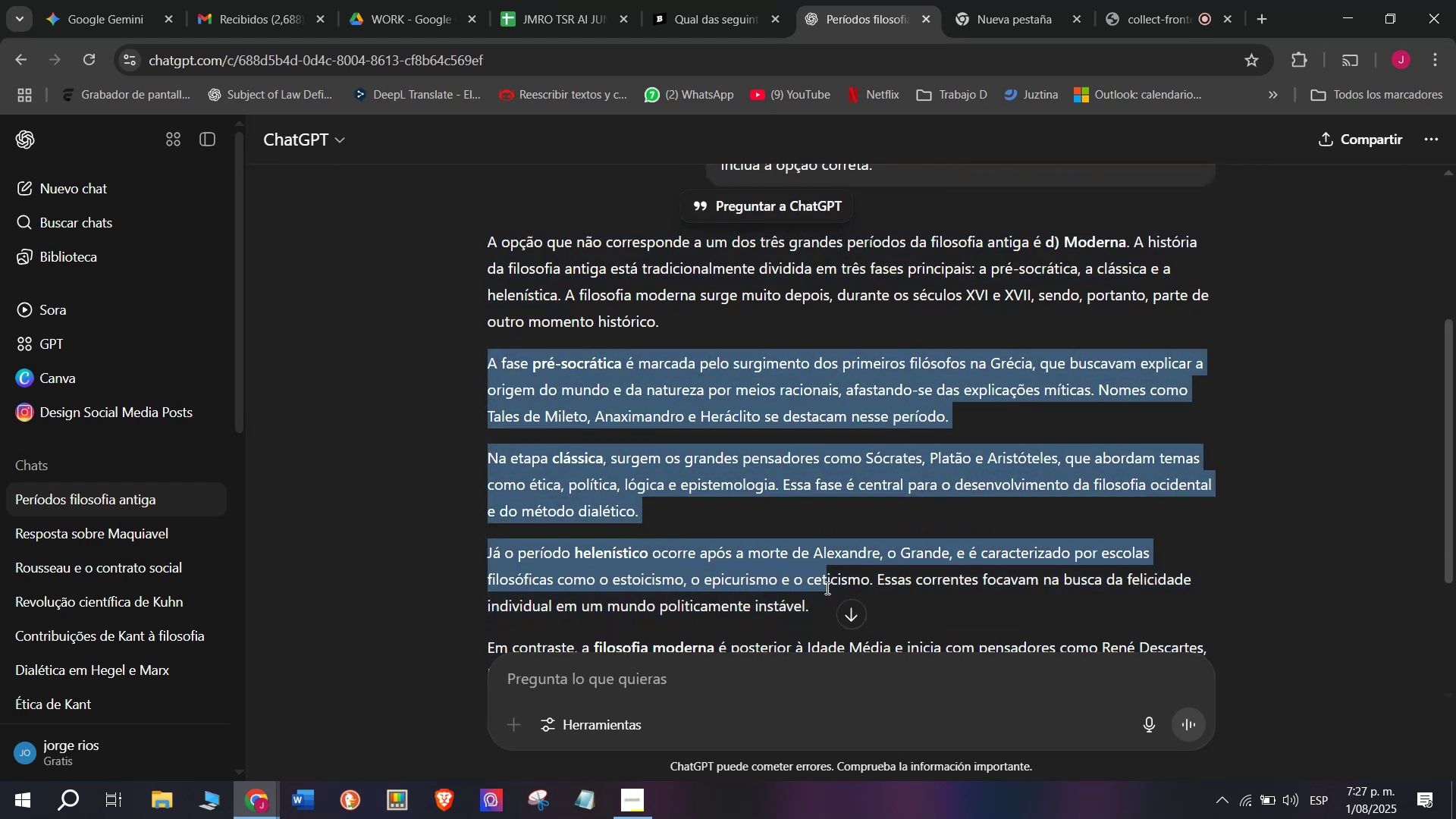 
key(Control+C)
 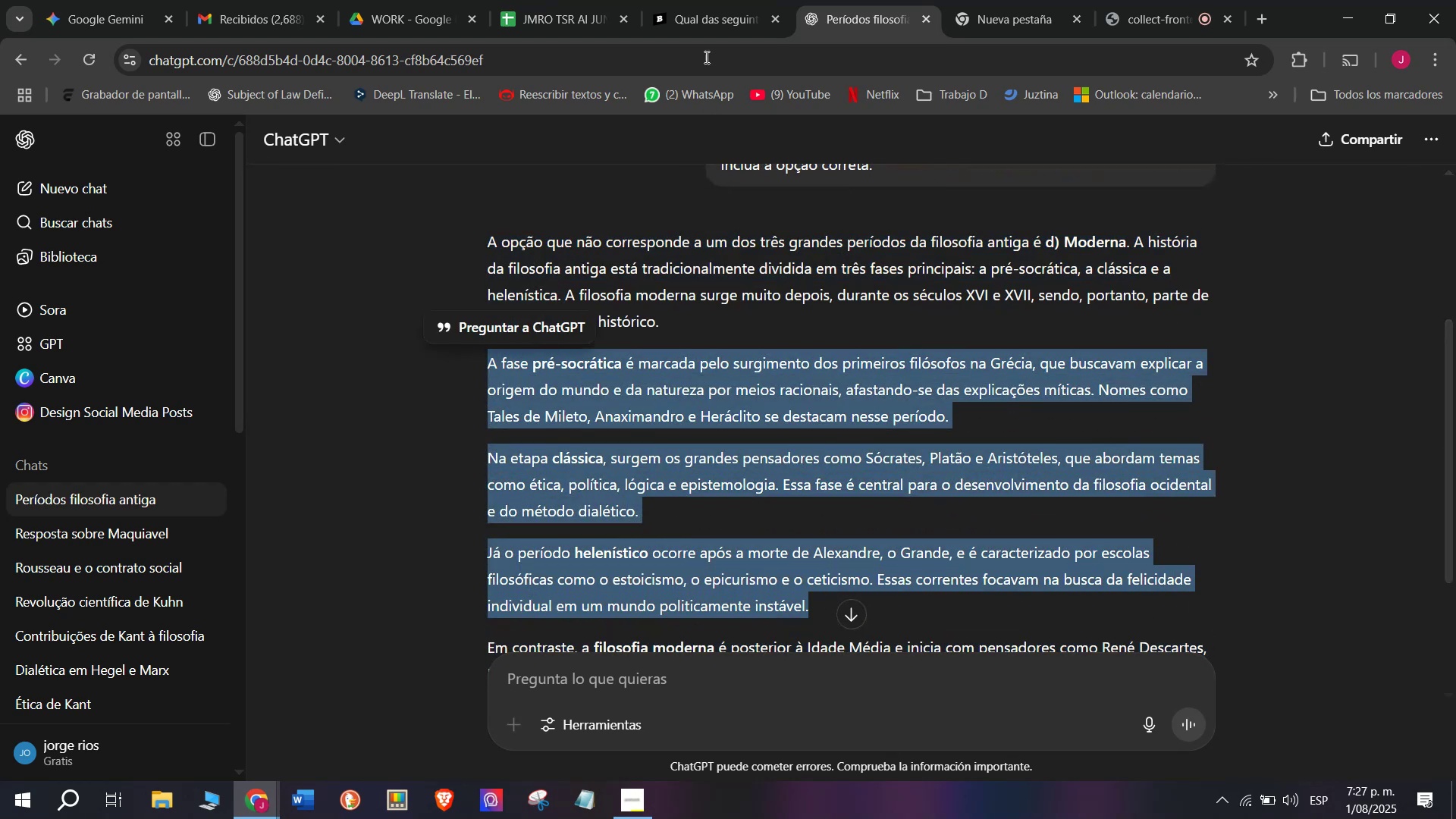 
left_click([717, 0])
 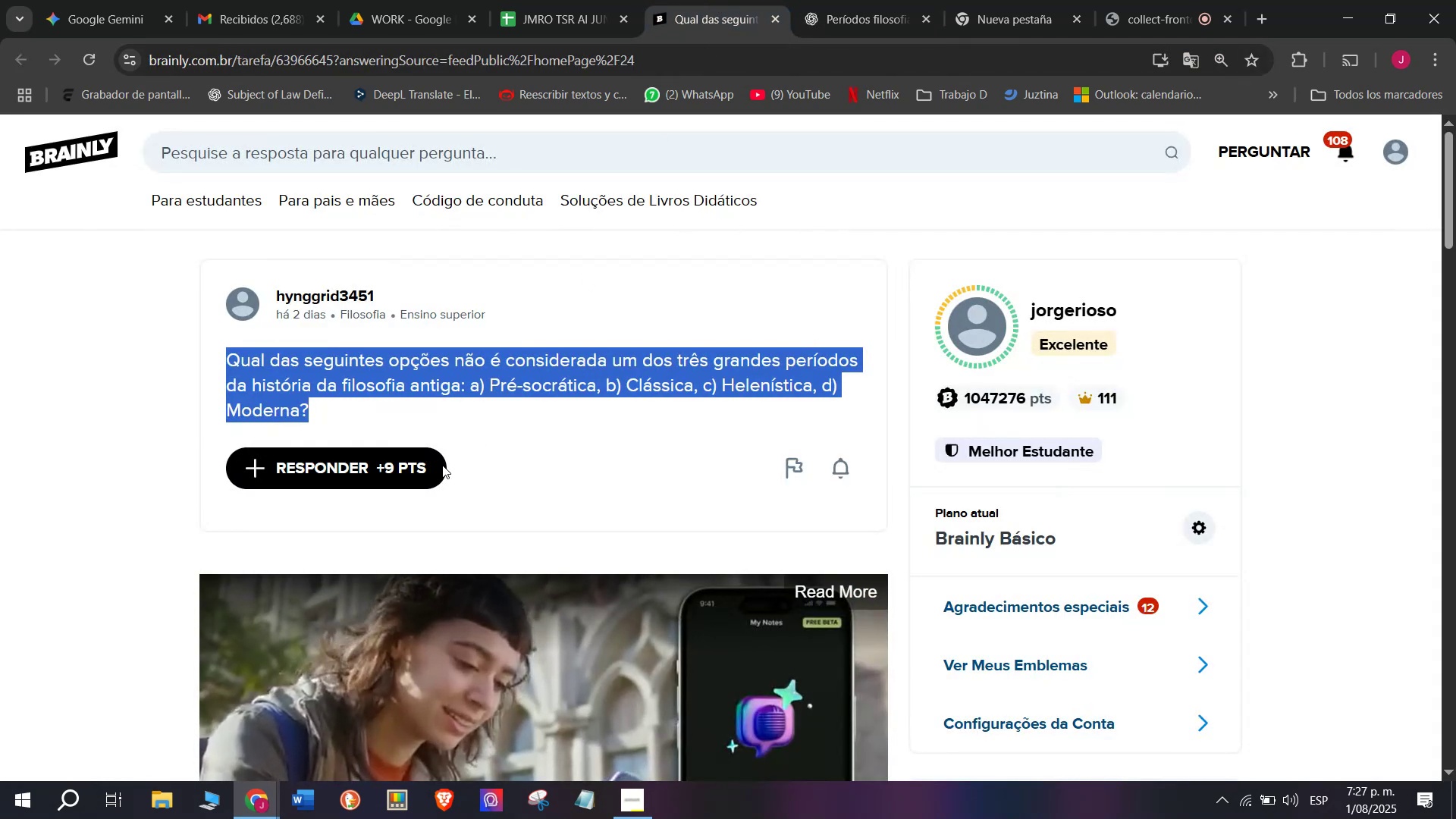 
left_click([411, 467])
 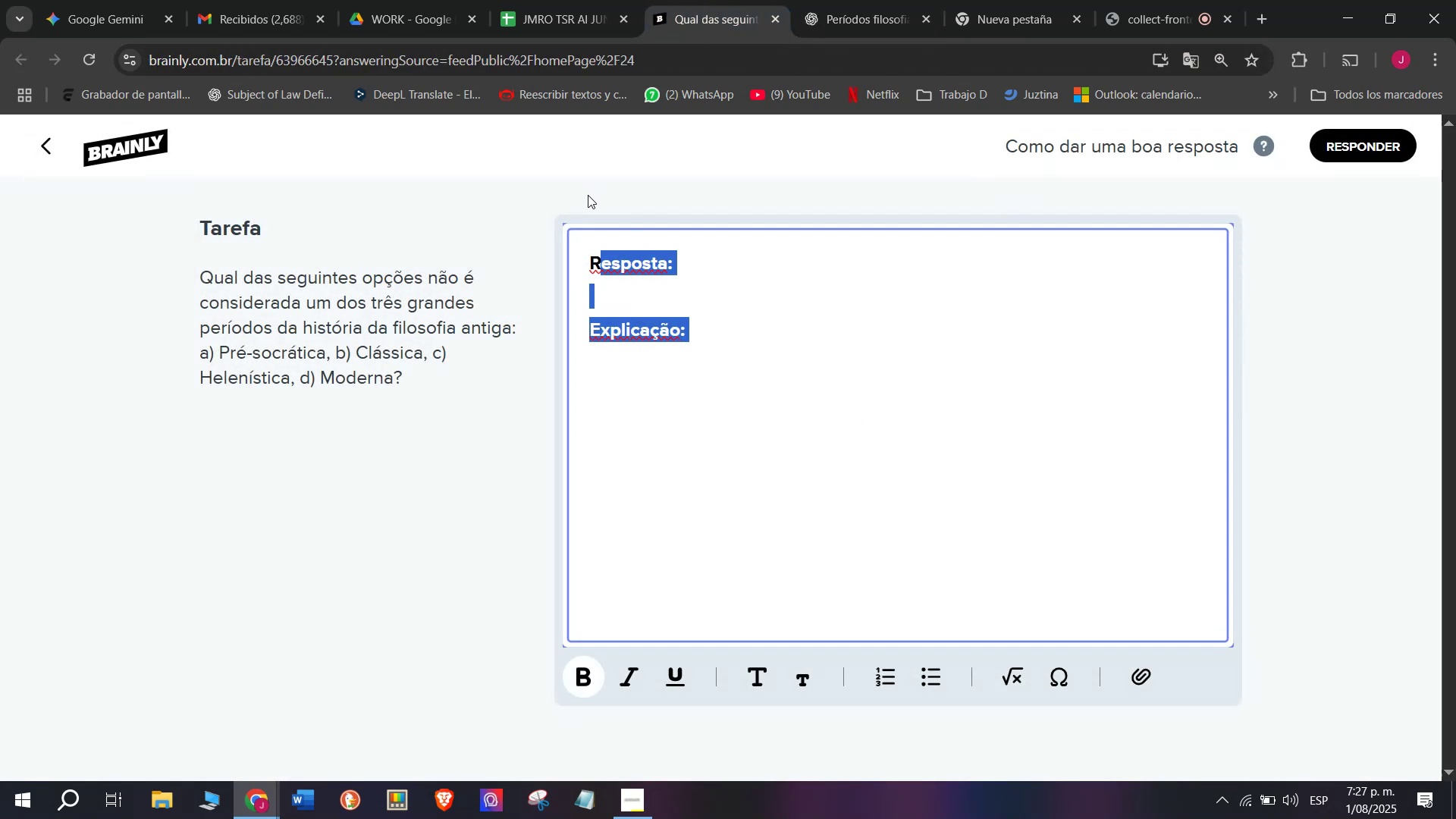 
key(Backspace)
 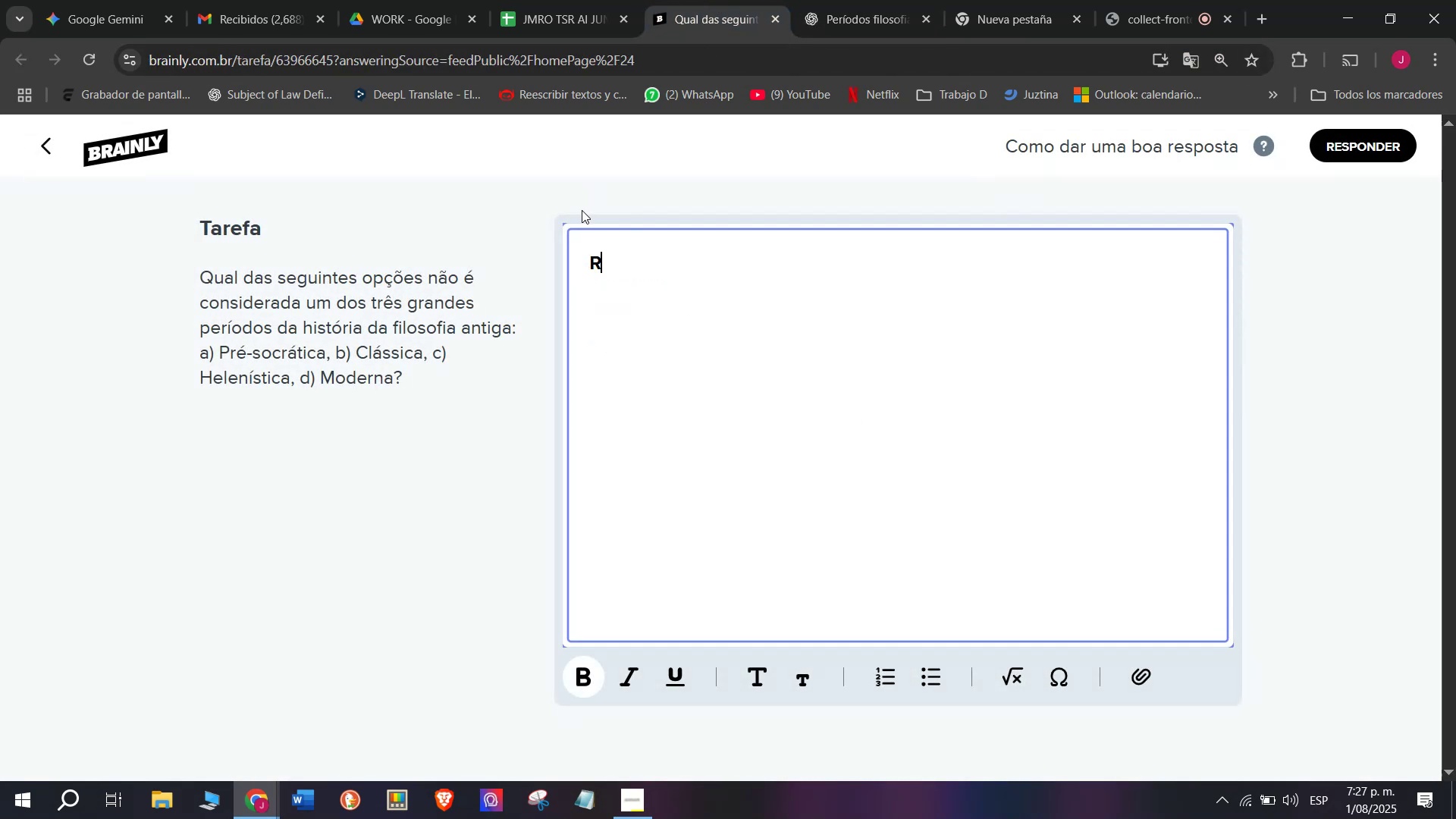 
key(Backspace)
 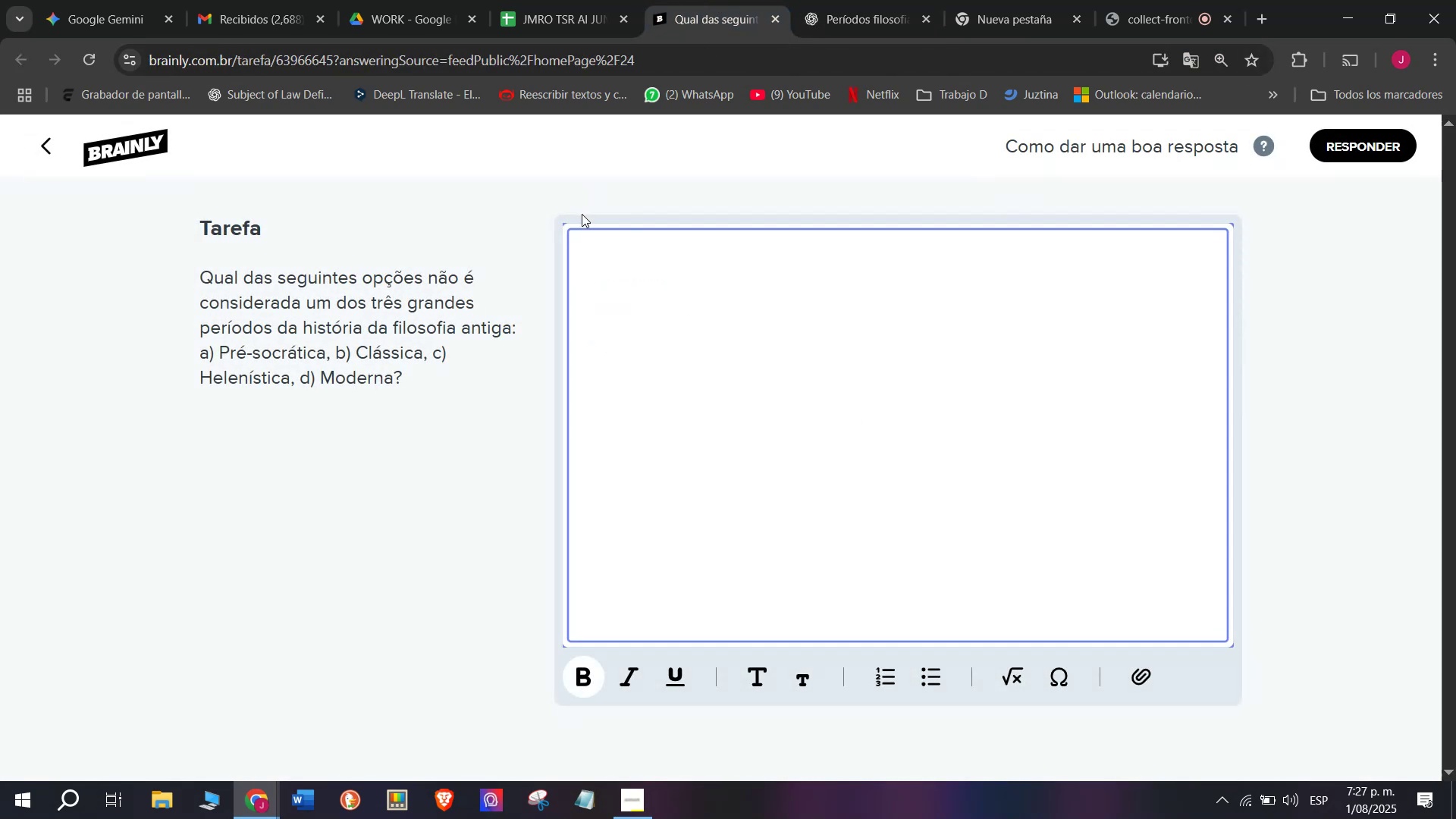 
key(Meta+MetaLeft)
 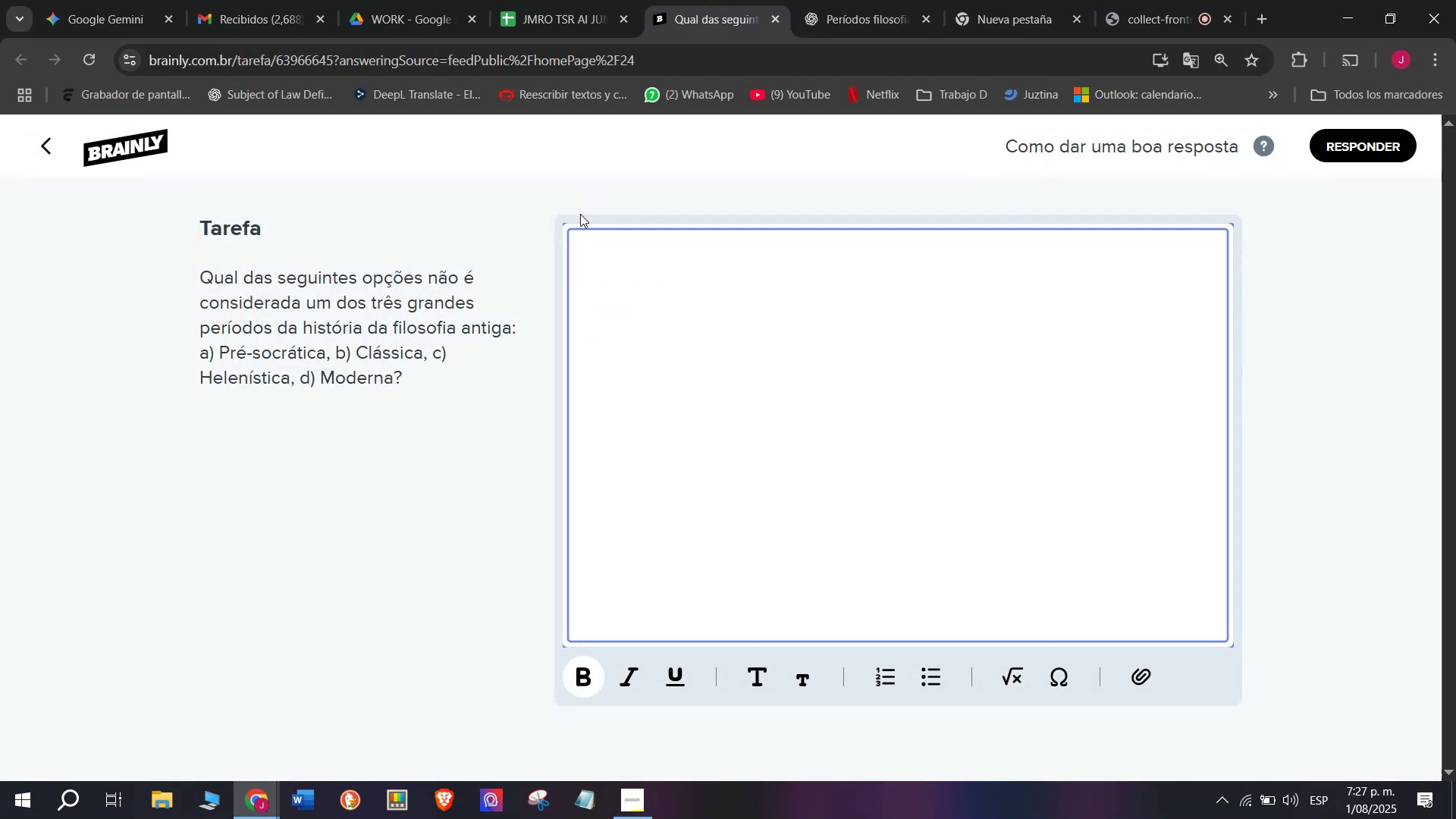 
key(Meta+V)
 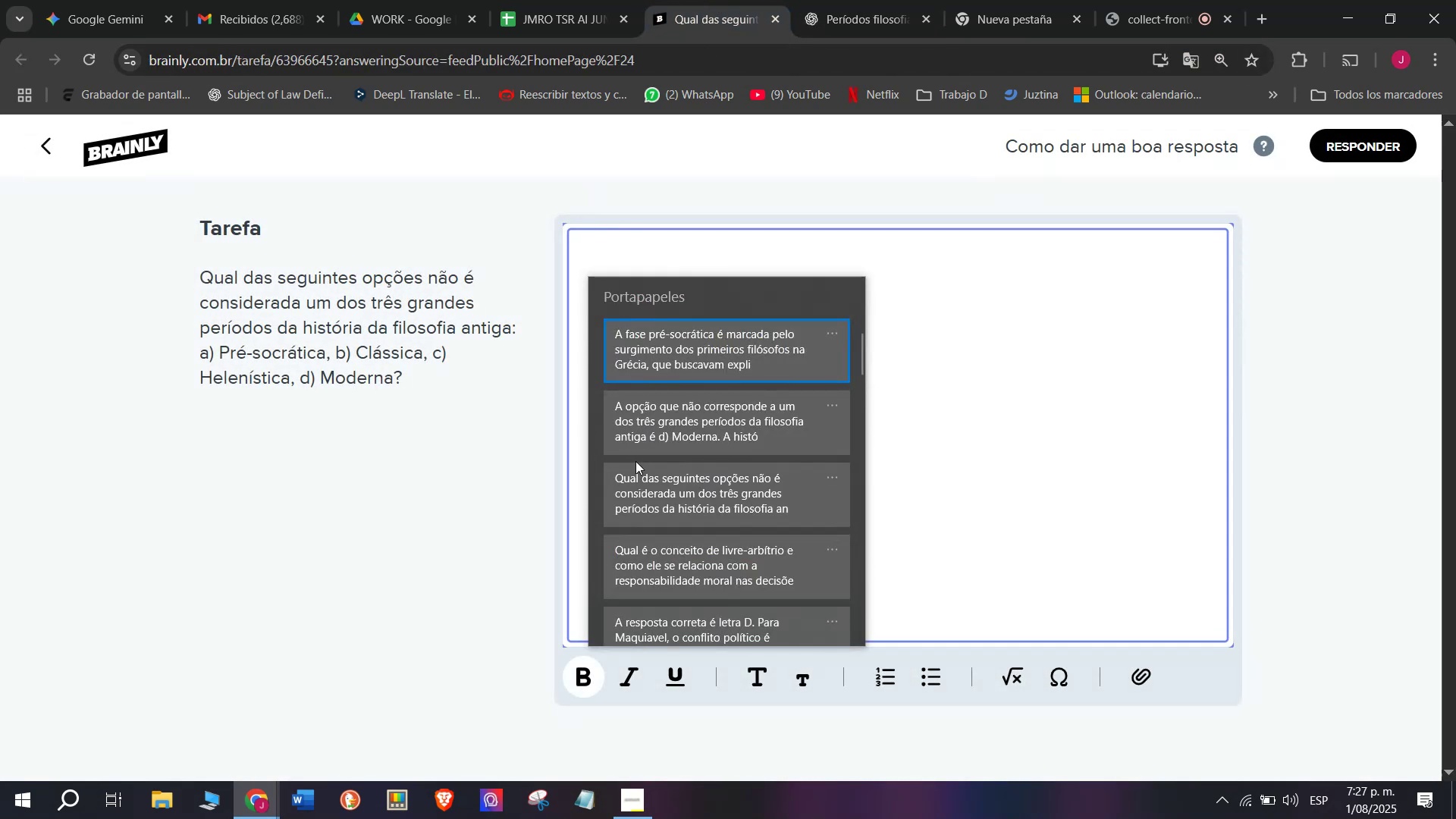 
key(Control+ControlLeft)
 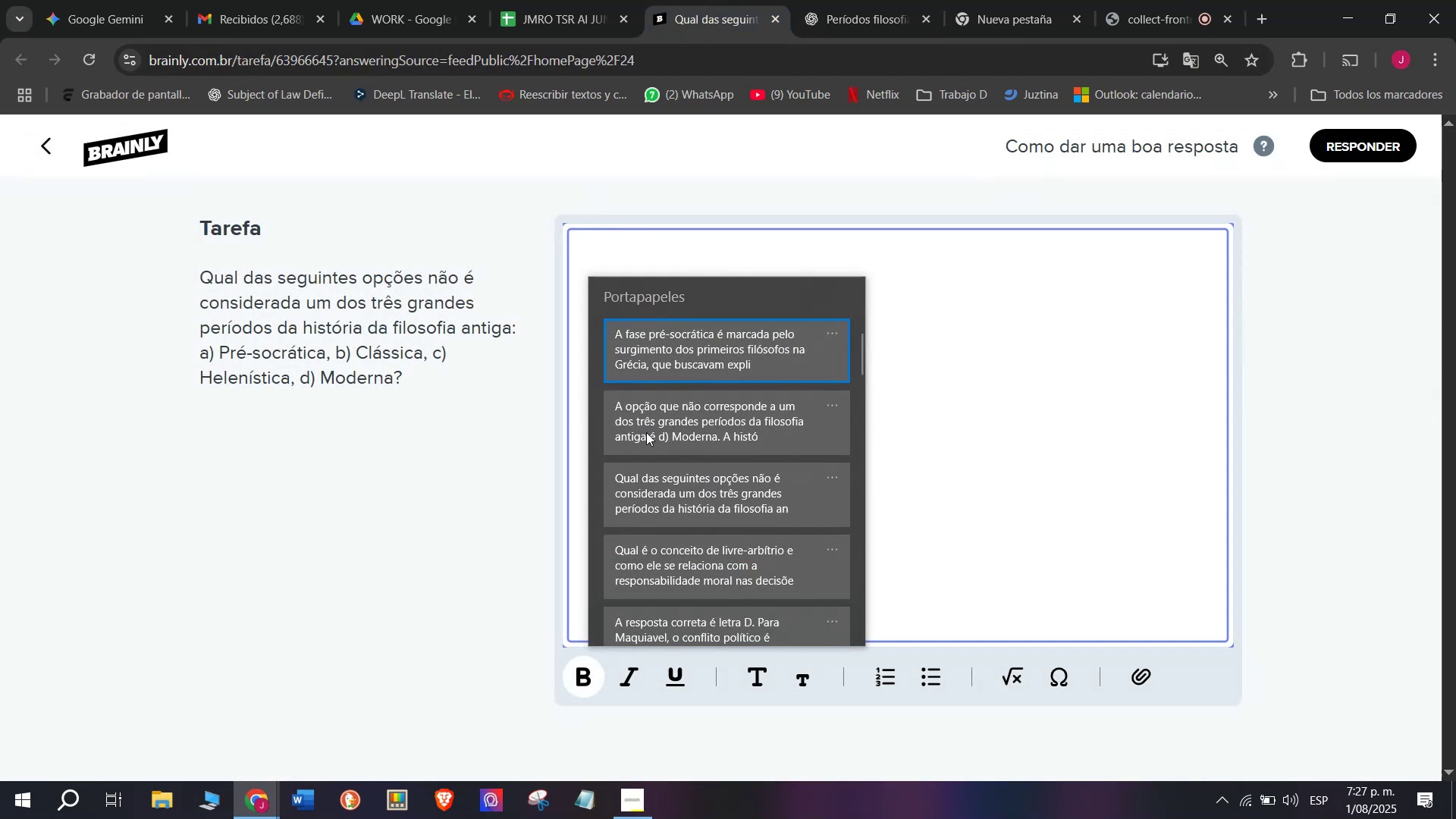 
key(Control+V)
 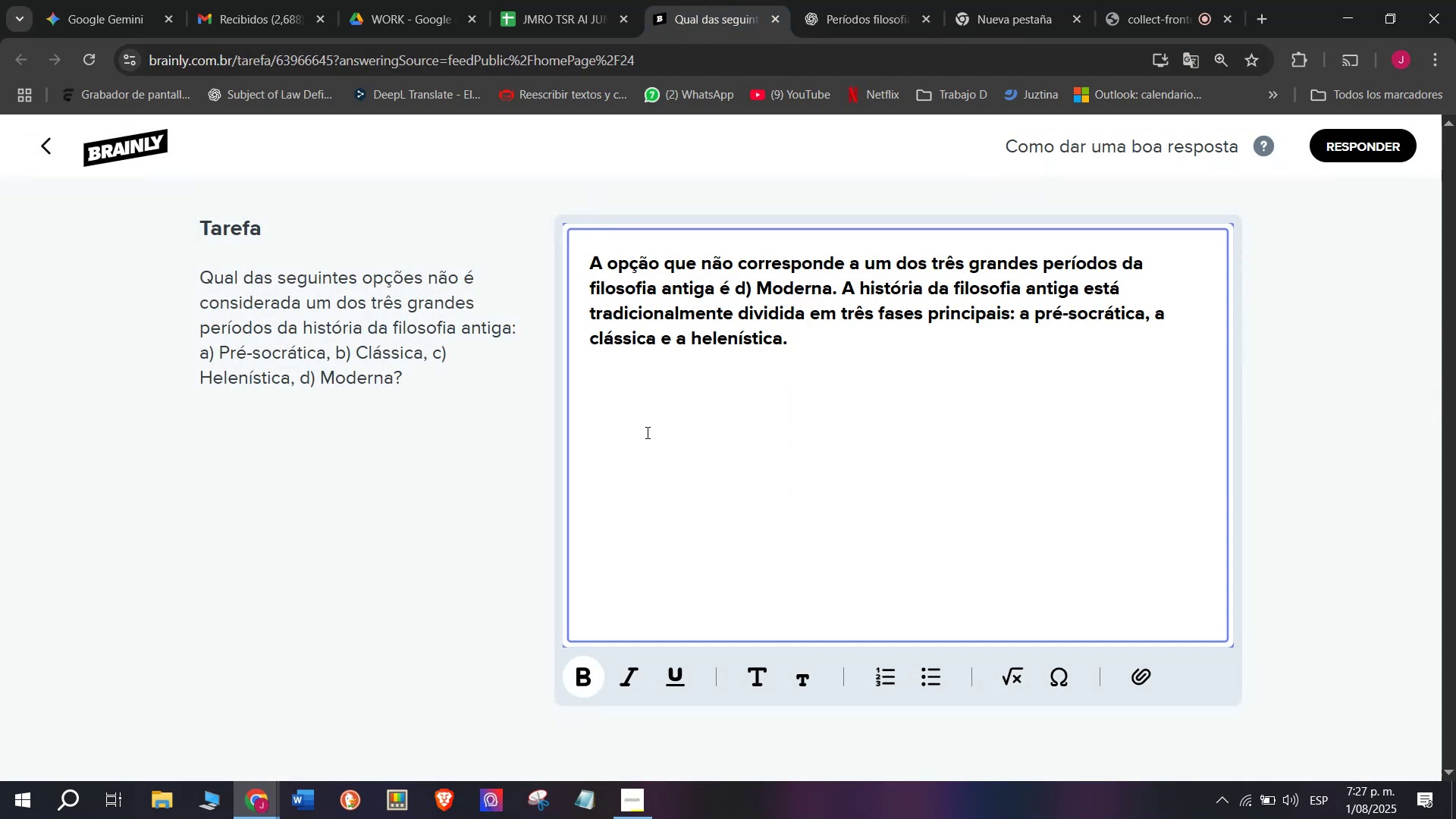 
key(Enter)
 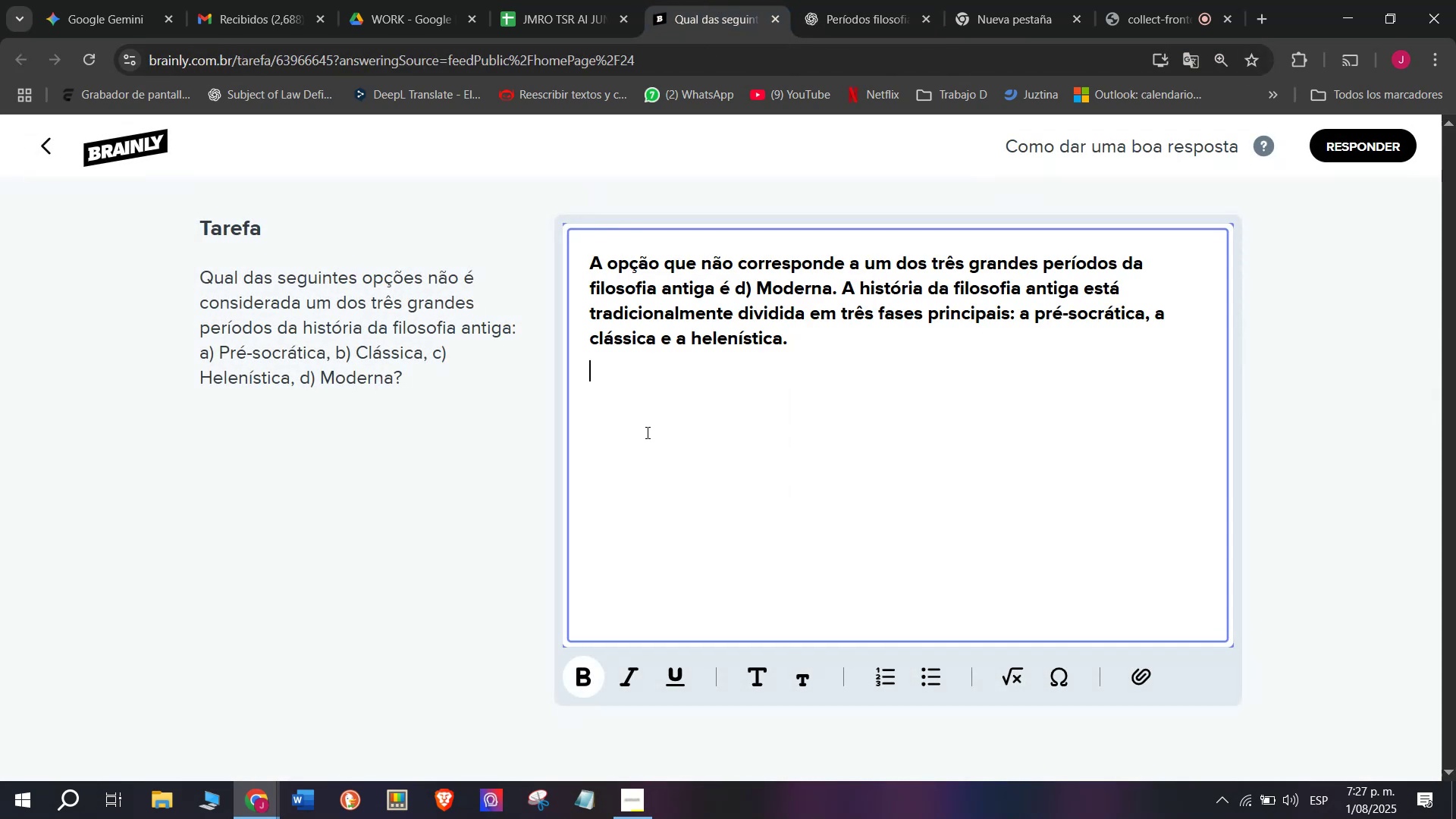 
key(Enter)
 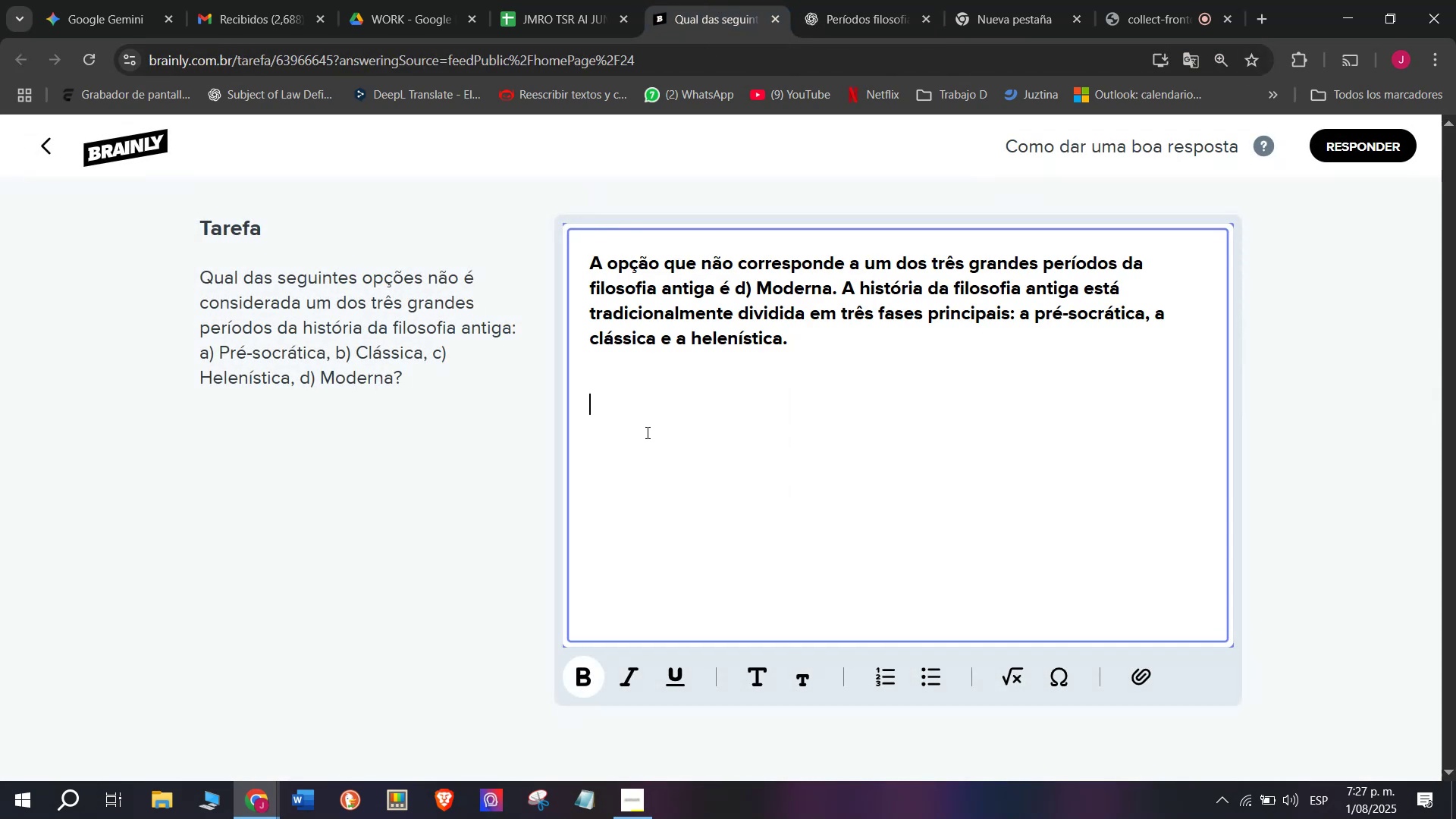 
key(Meta+MetaLeft)
 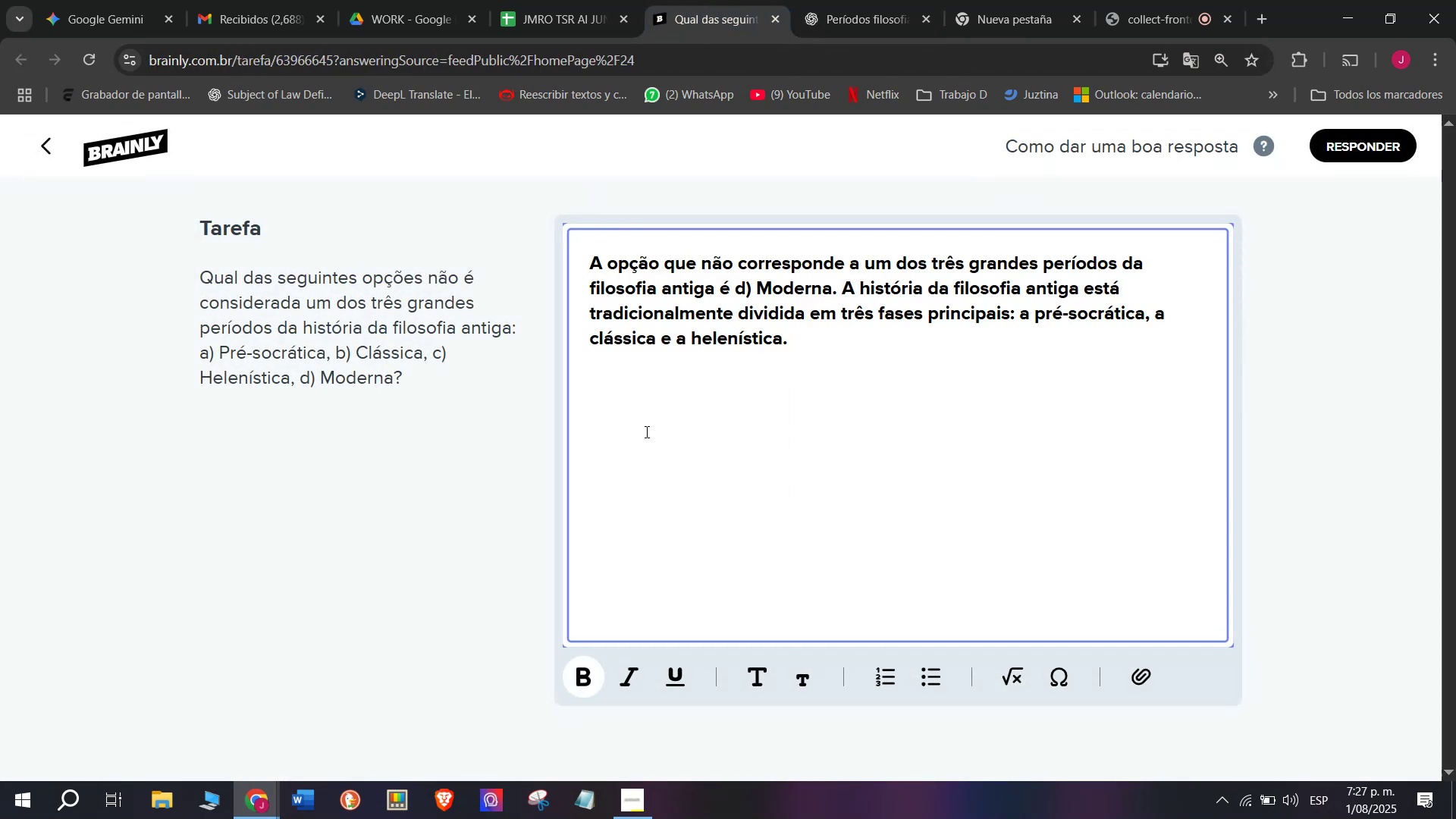 
key(Meta+V)
 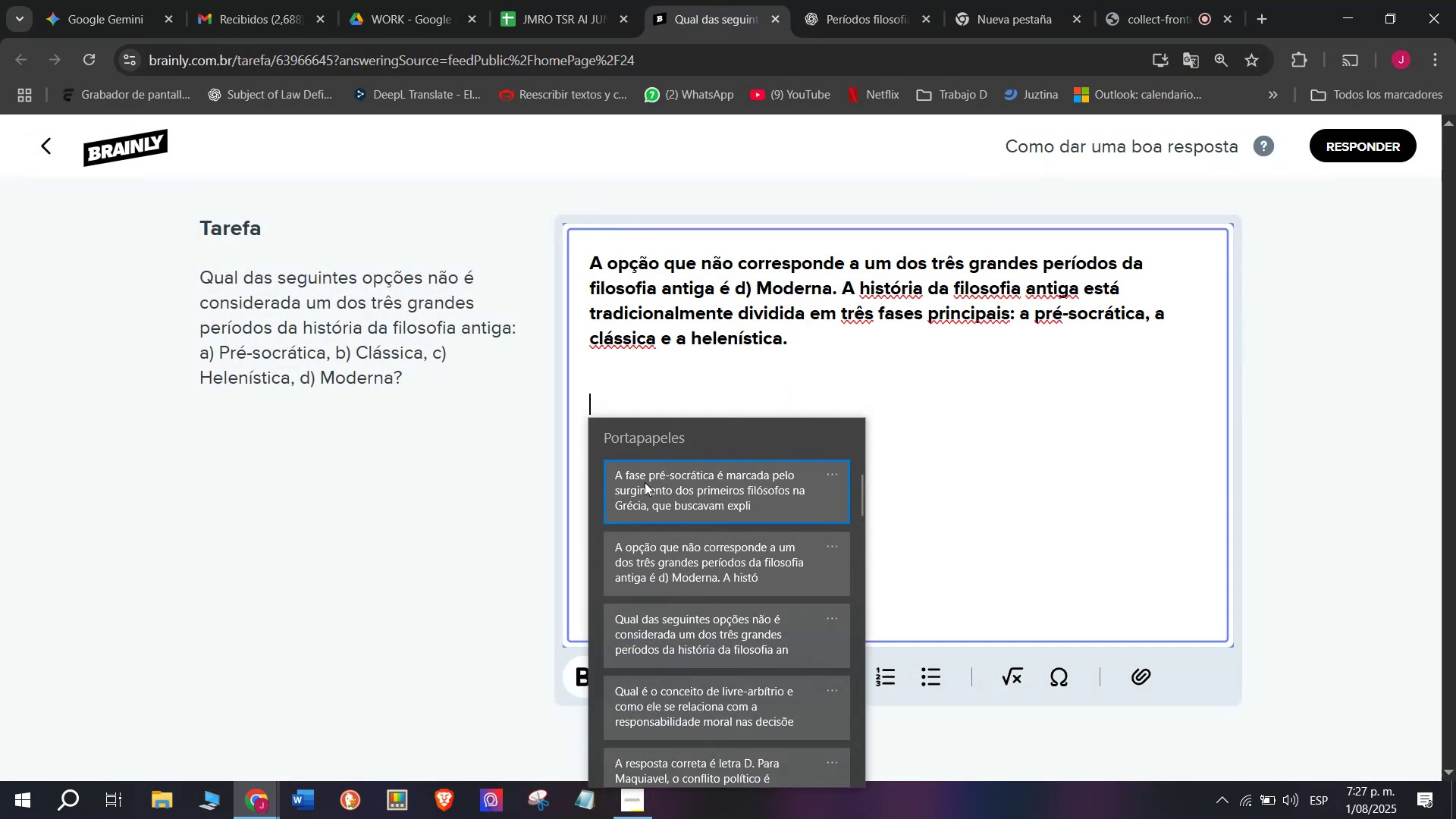 
left_click([654, 494])
 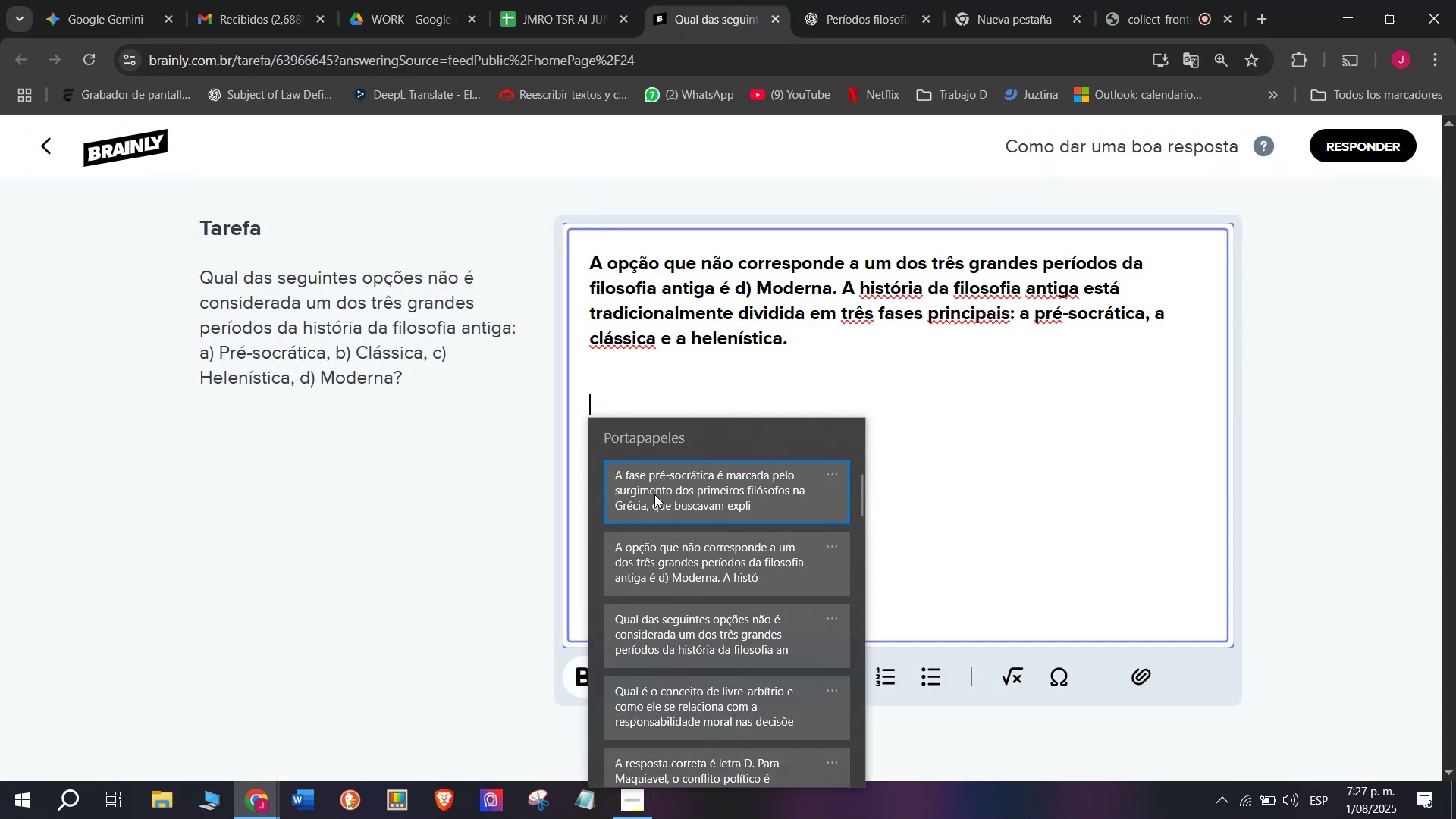 
key(Control+ControlLeft)
 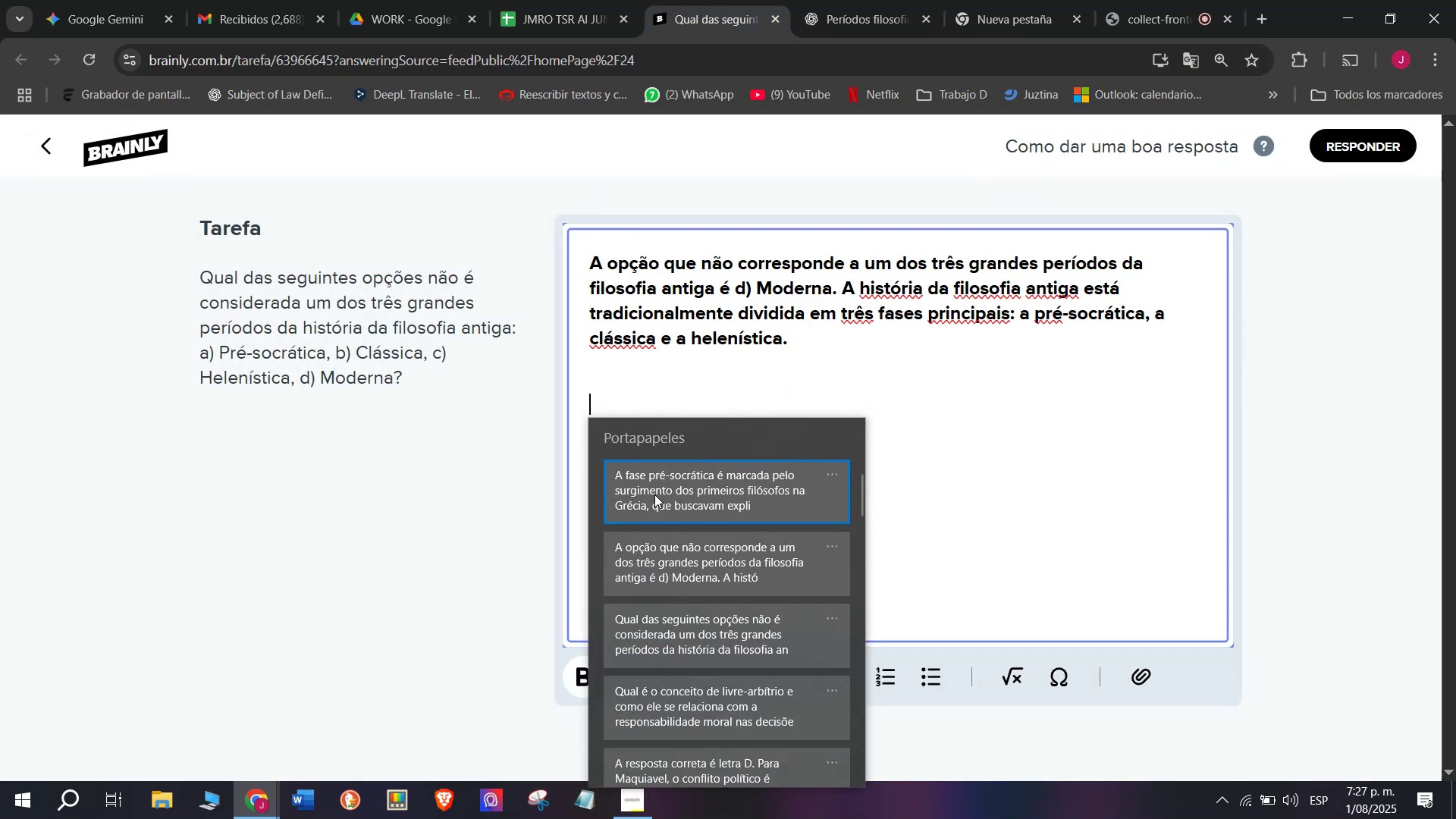 
key(Control+V)
 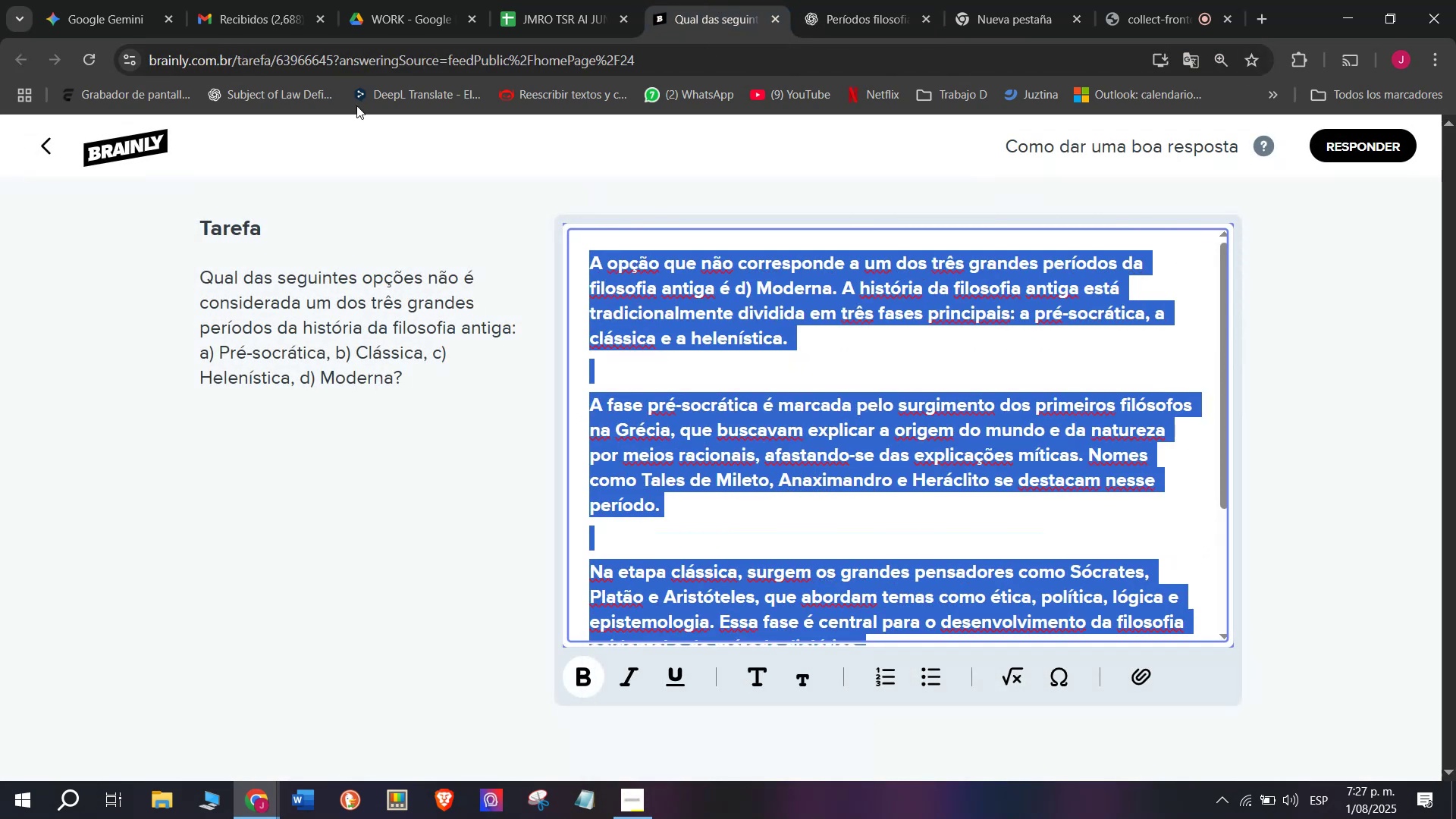 
key(Control+B)
 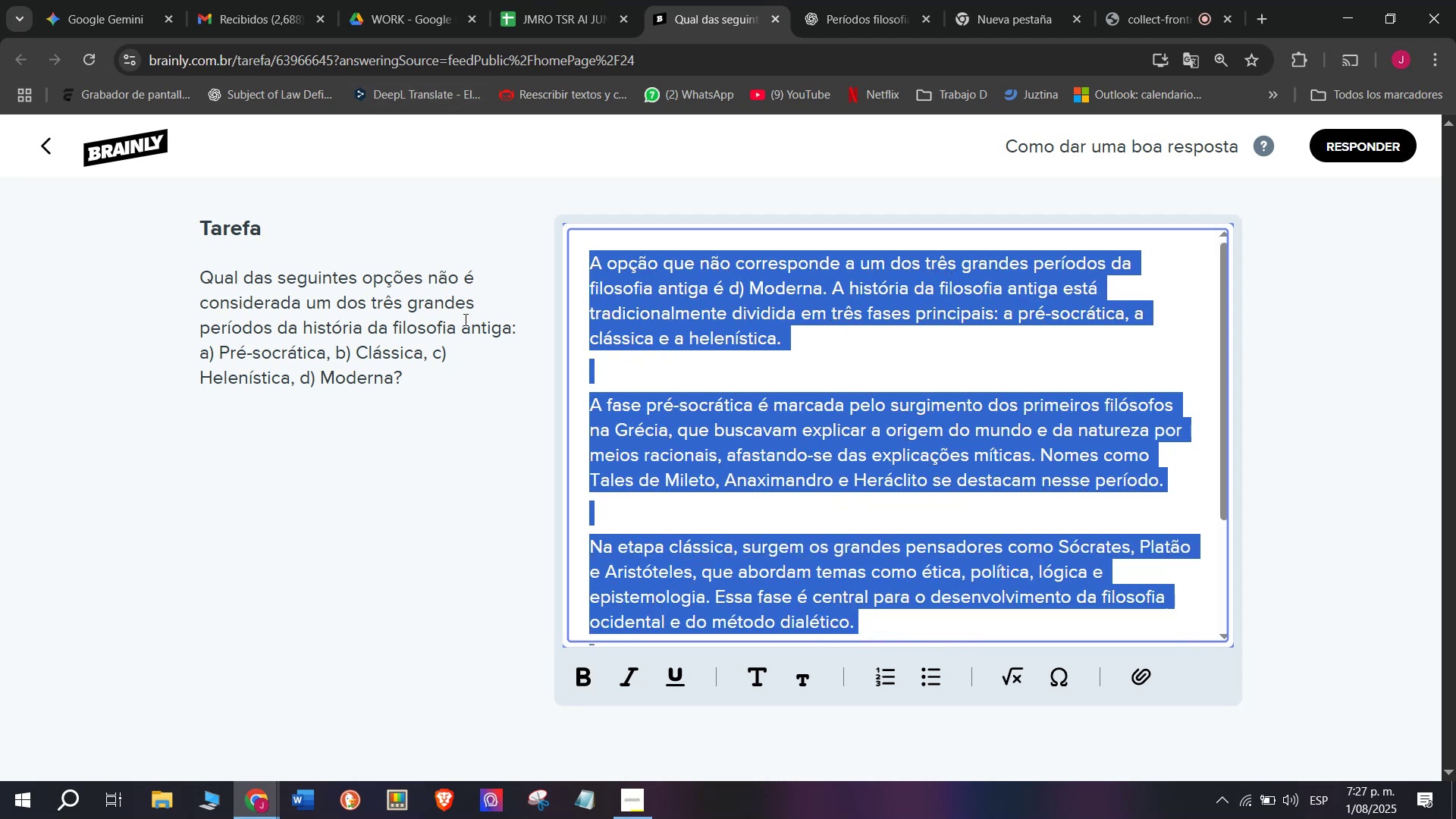 
left_click([459, 332])
 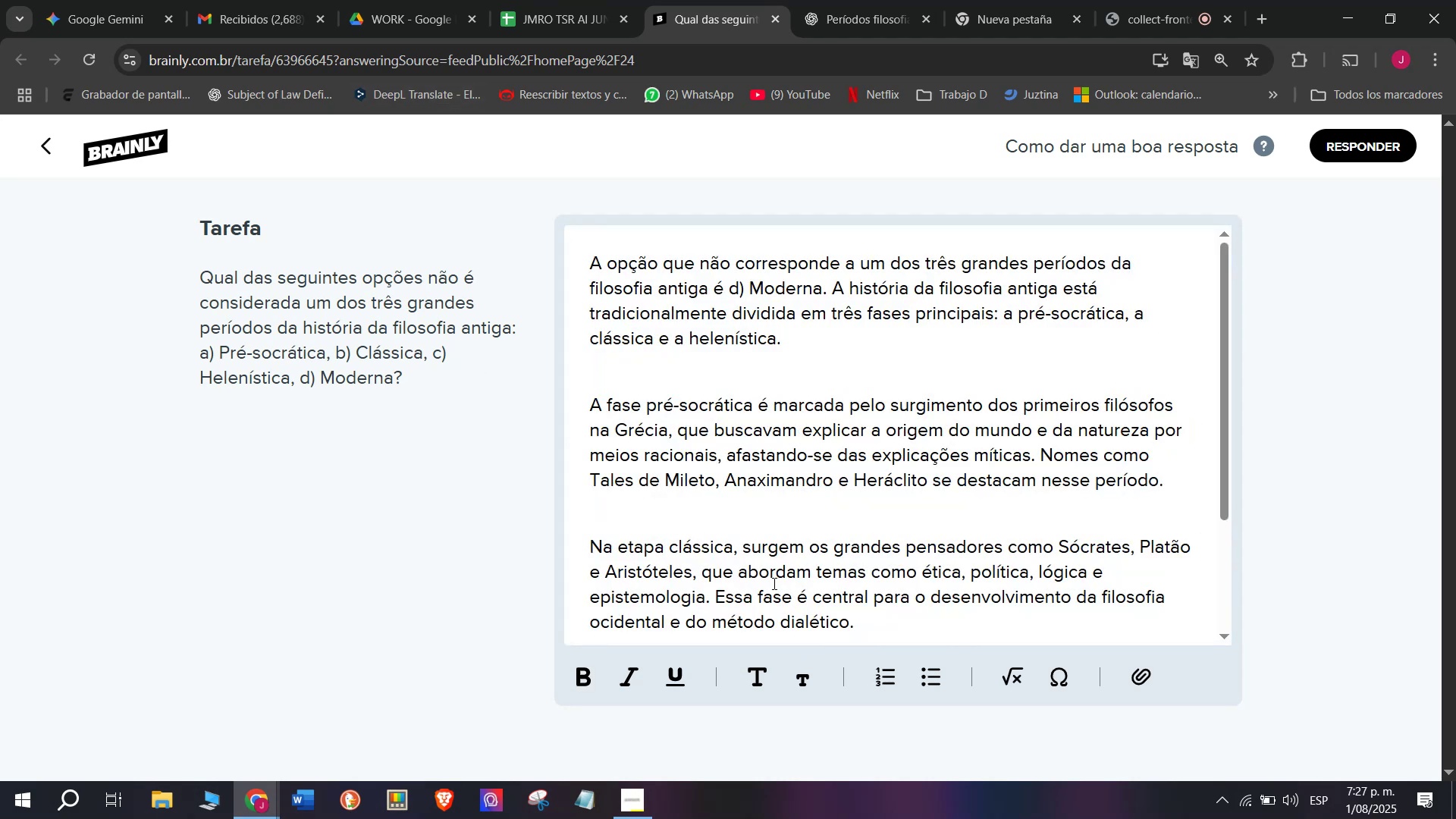 
scroll: coordinate [808, 586], scroll_direction: down, amount: 4.0
 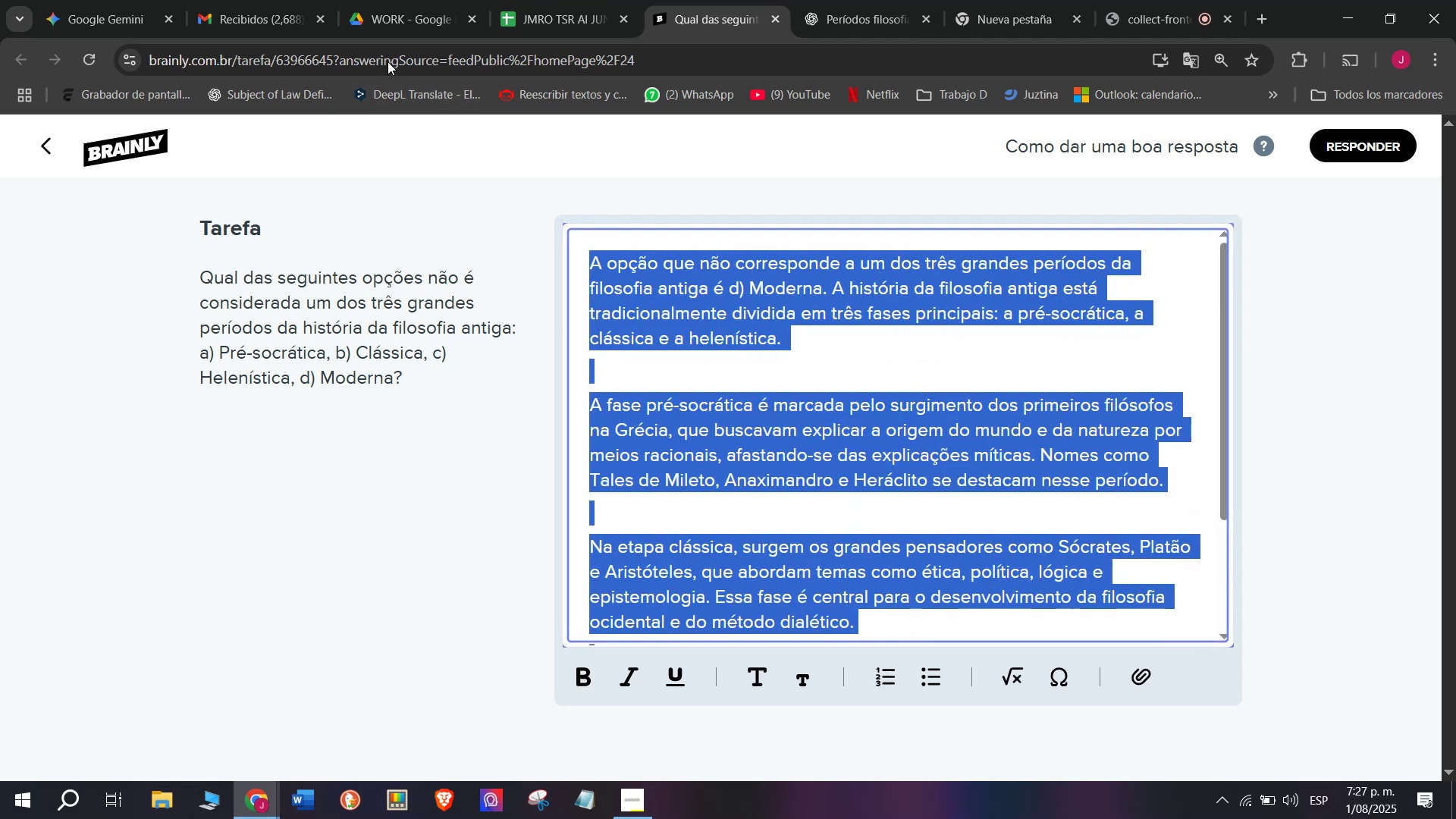 
key(Control+C)
 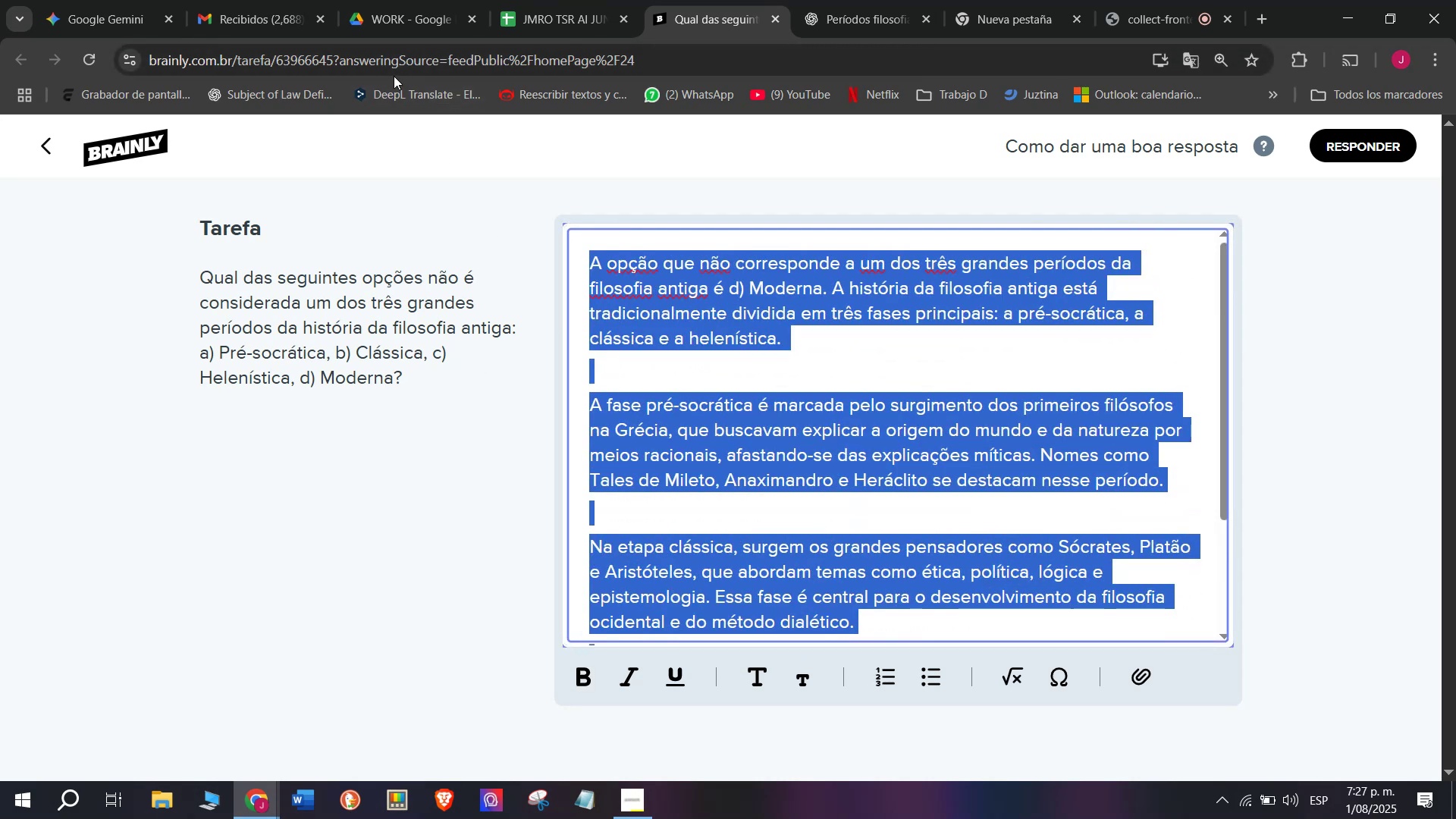 
wait(8.99)
 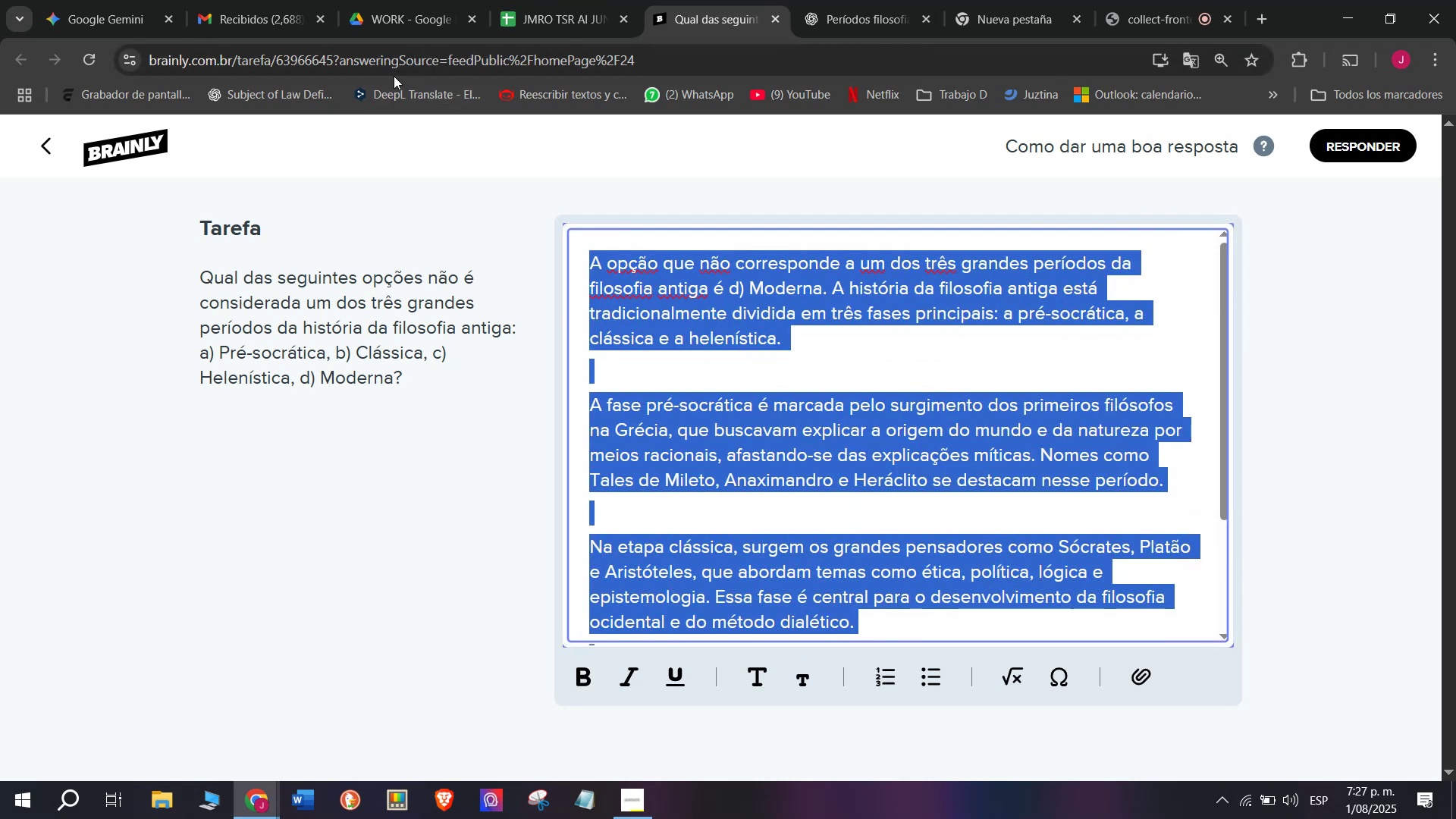 
key(Control+C)
 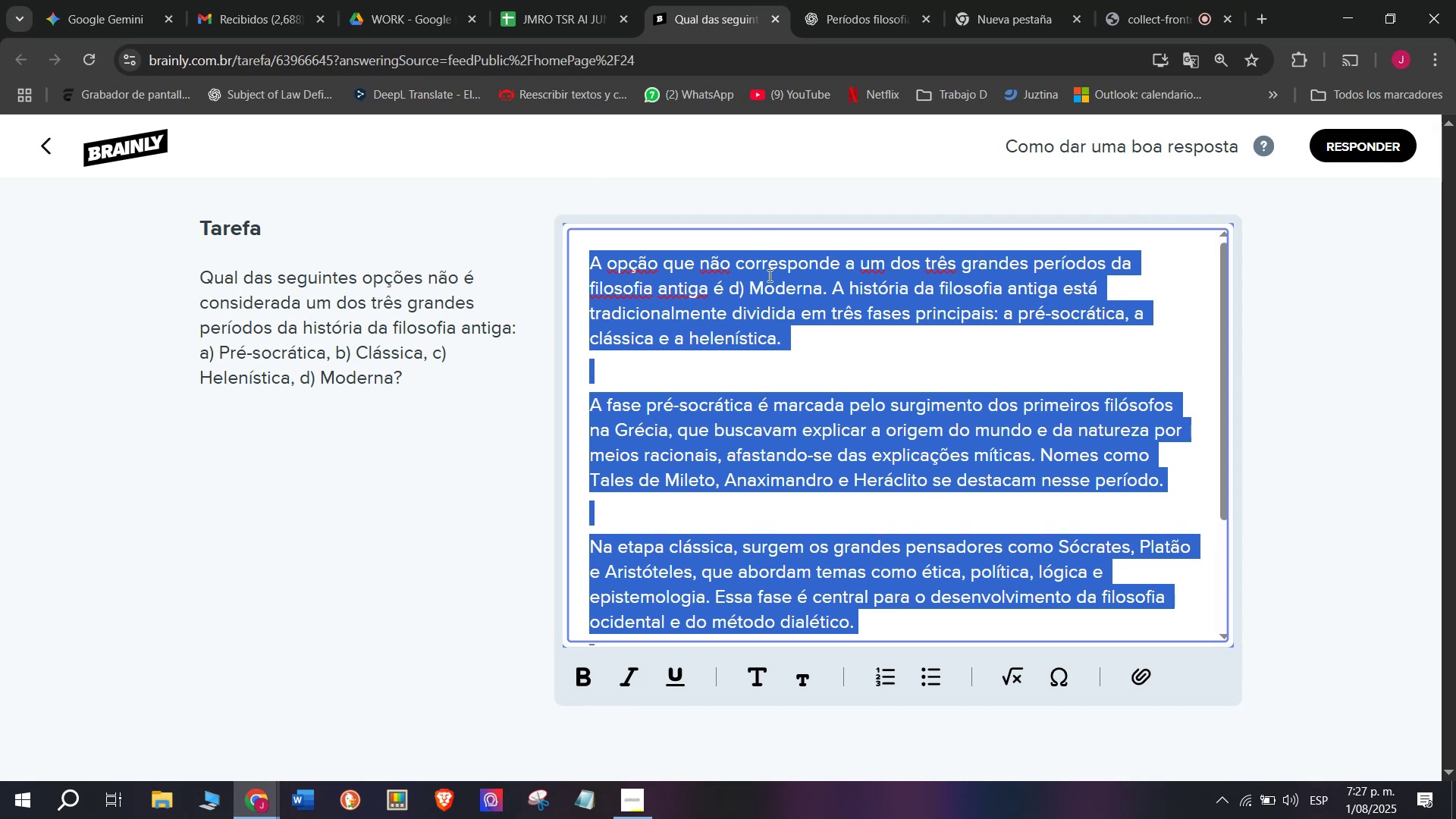 
scroll: coordinate [815, 408], scroll_direction: up, amount: 1.0
 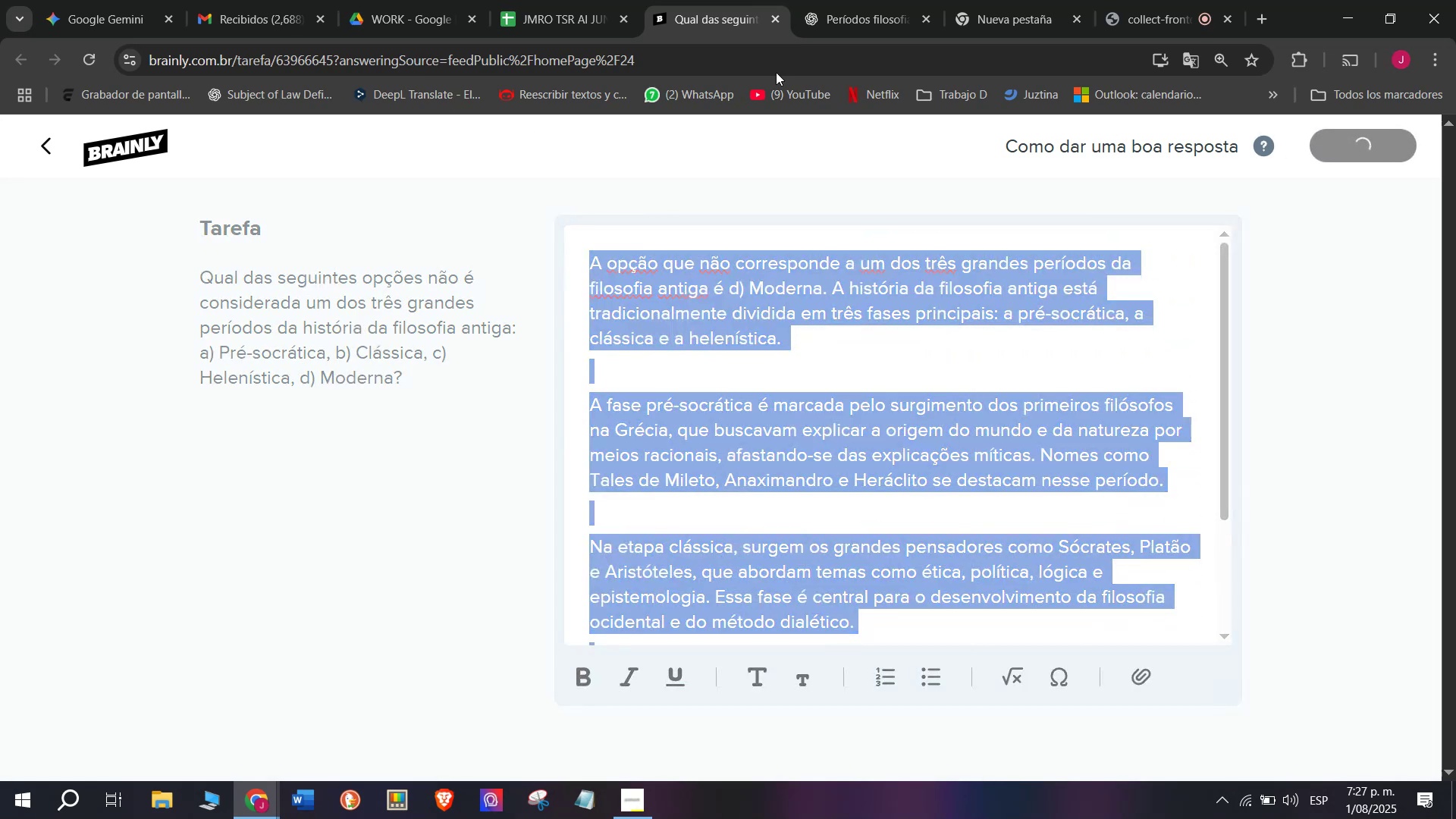 
left_click([575, 0])
 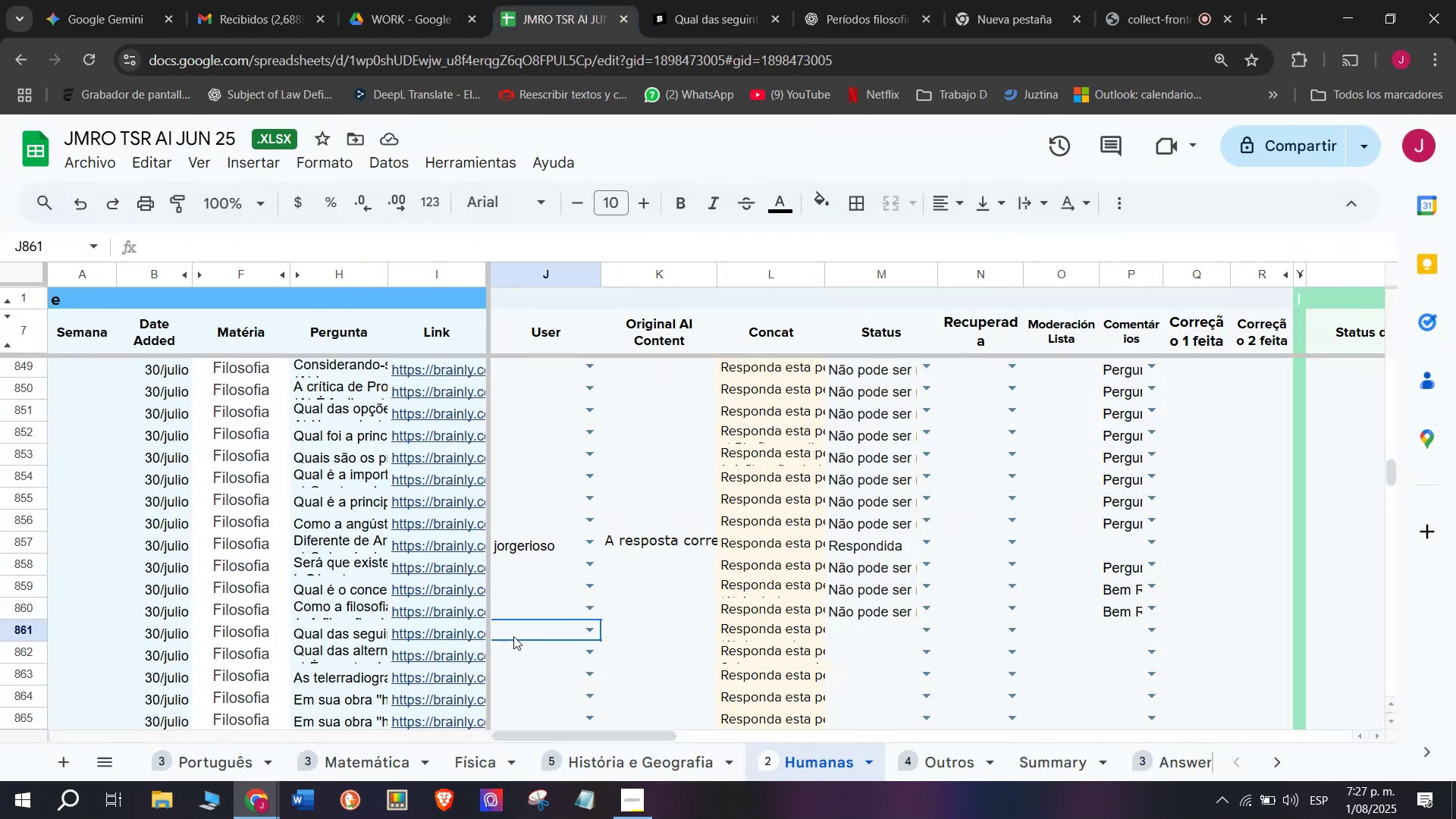 
key(J)
 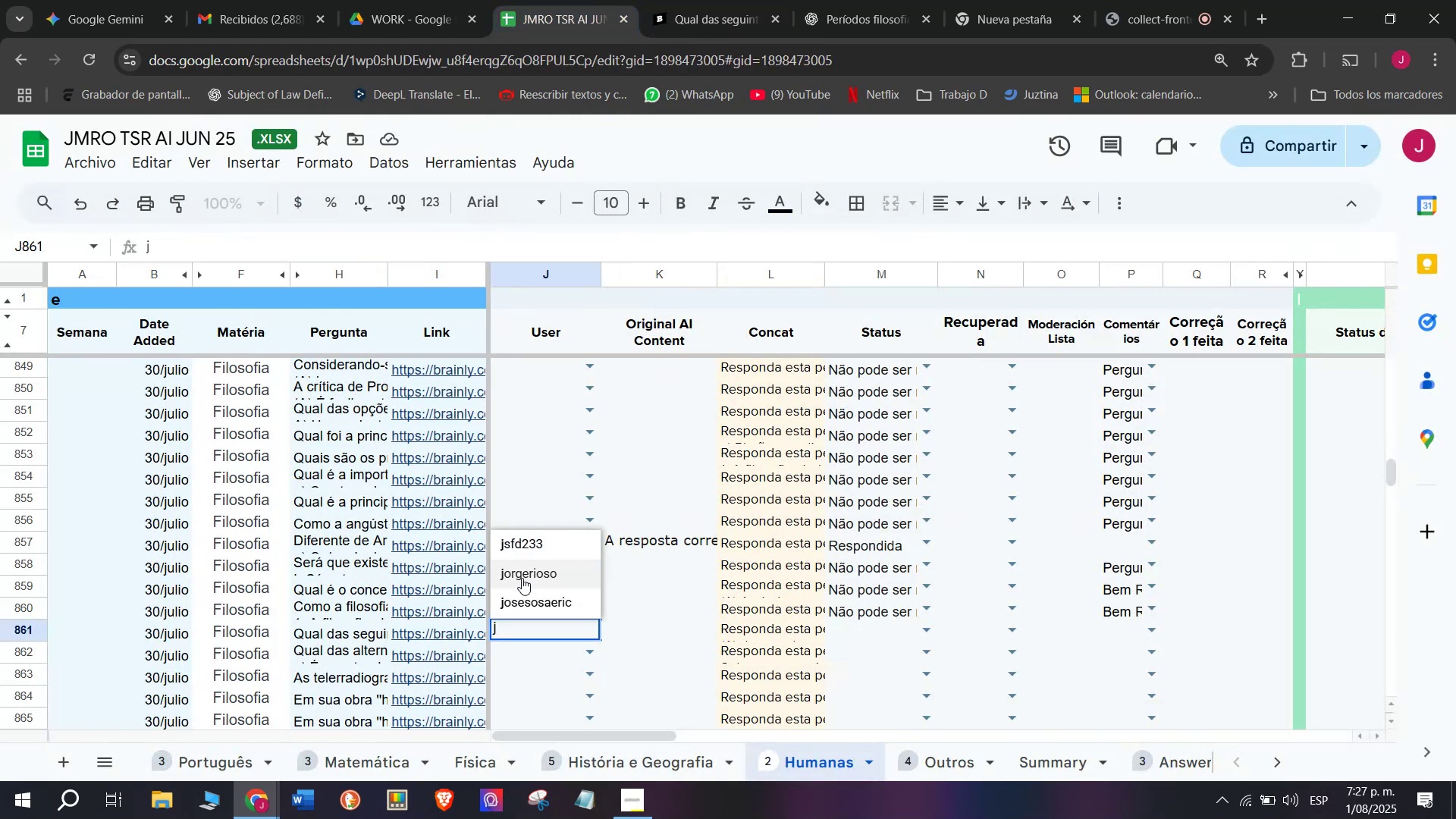 
left_click([522, 578])
 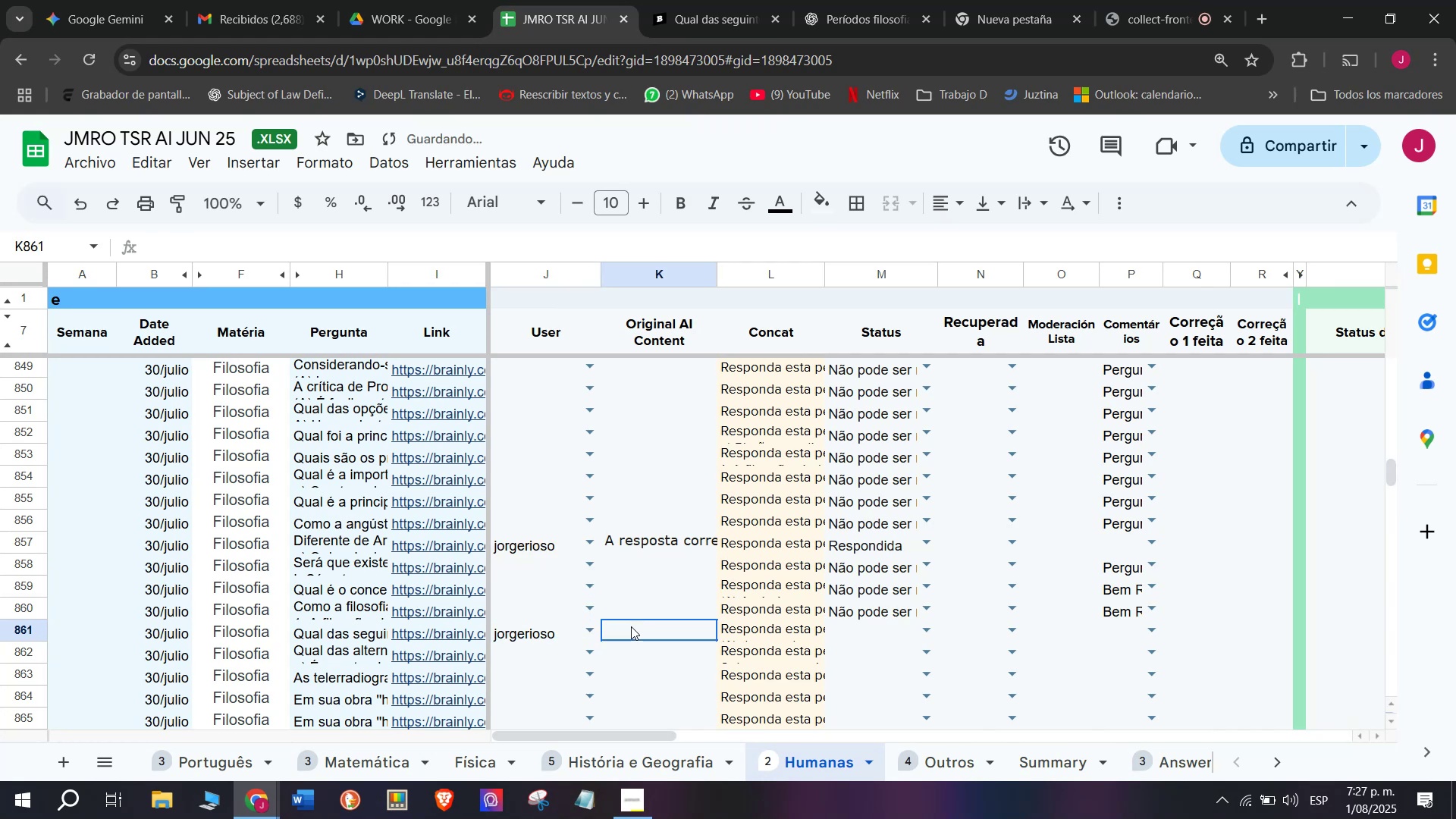 
double_click([631, 626])
 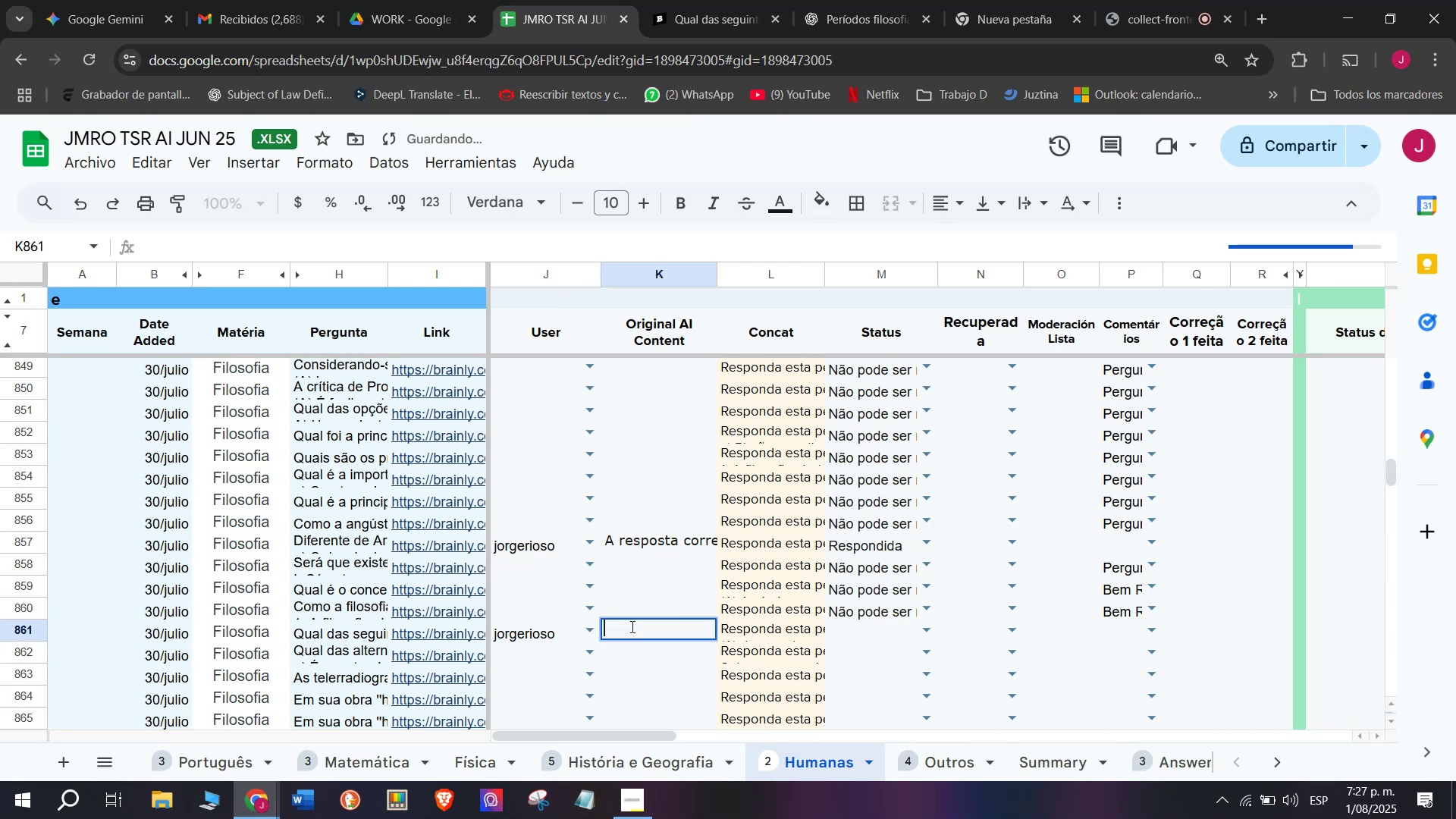 
key(Control+V)
 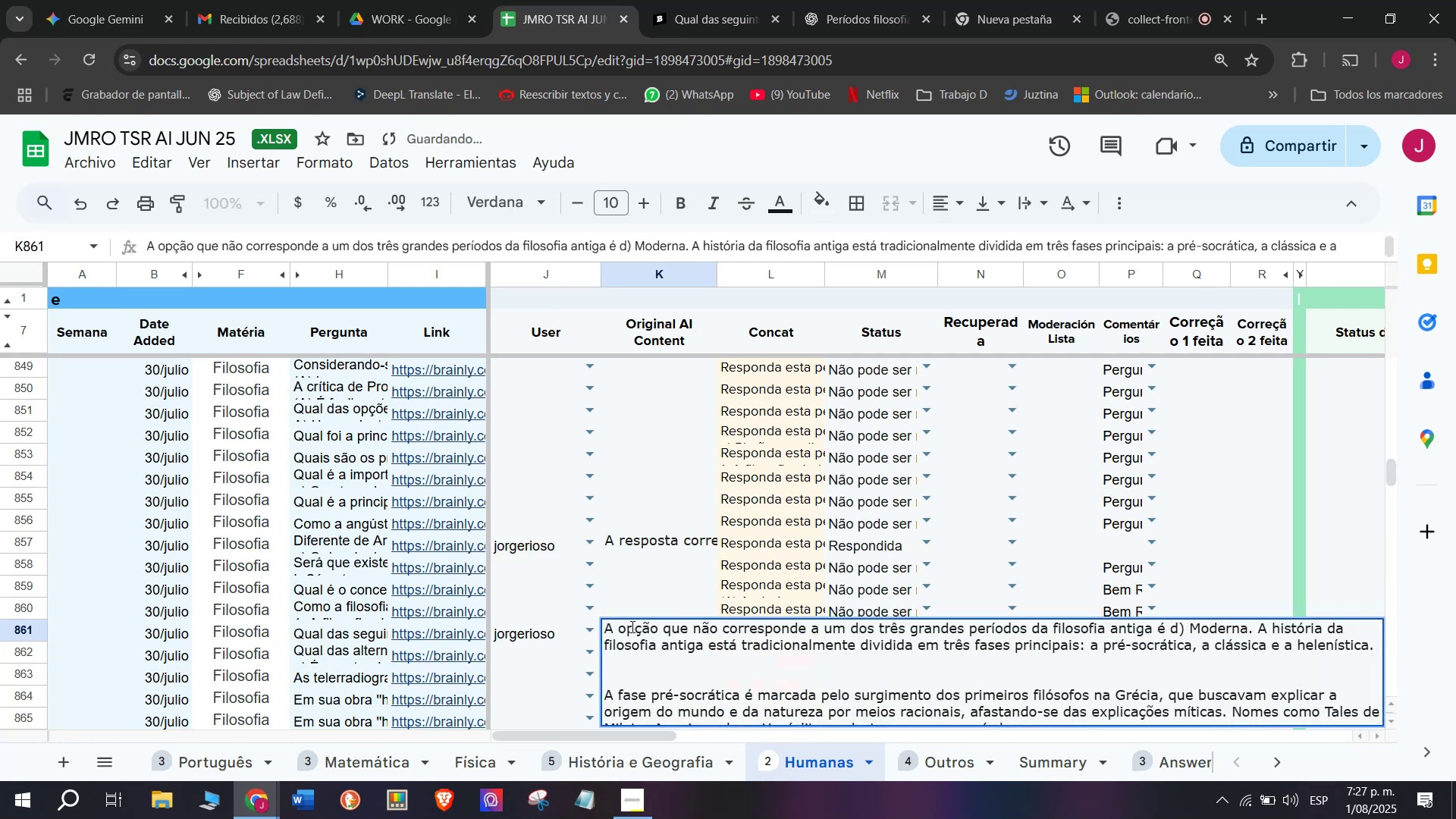 
key(Enter)
 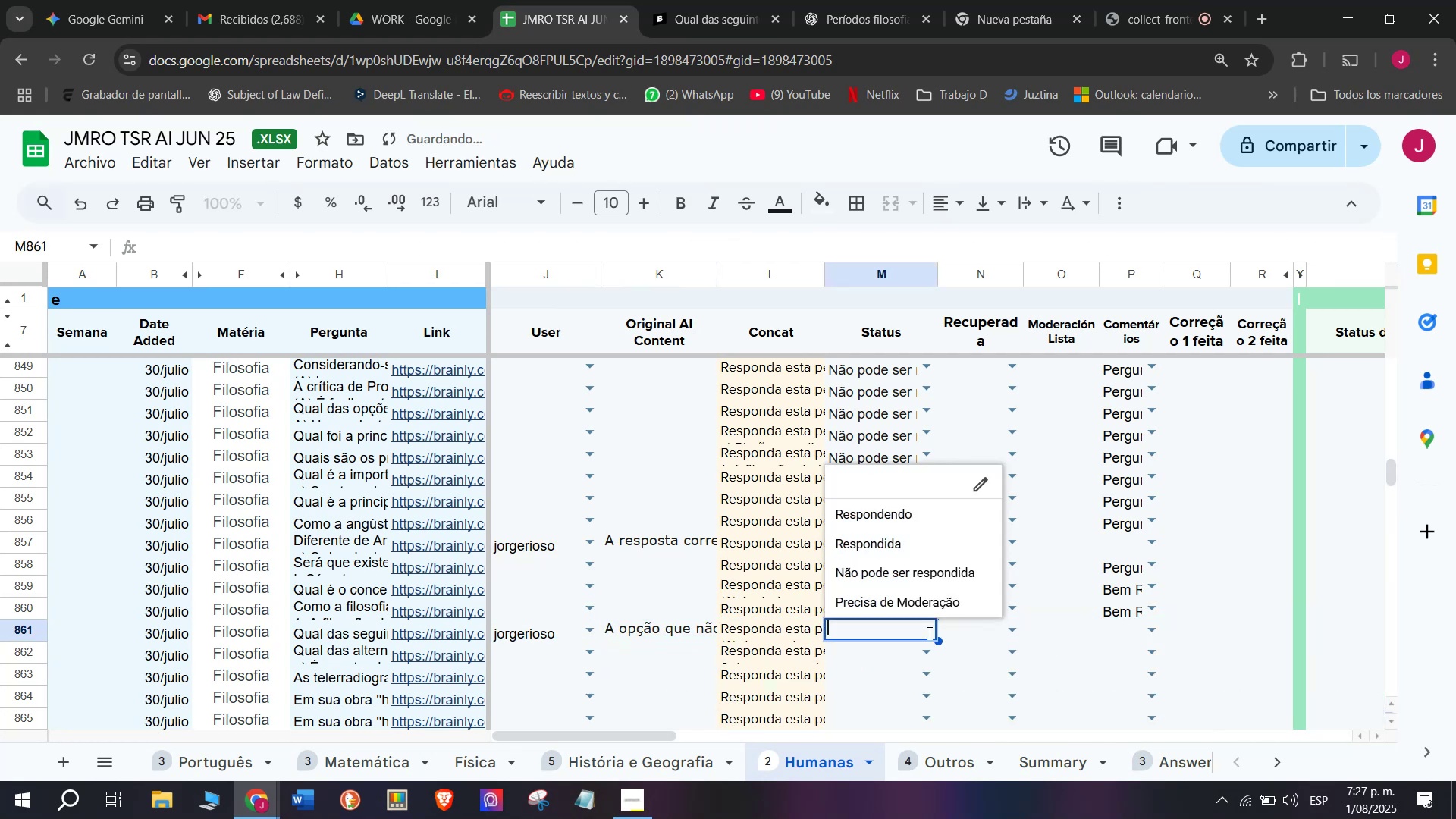 
left_click([889, 543])
 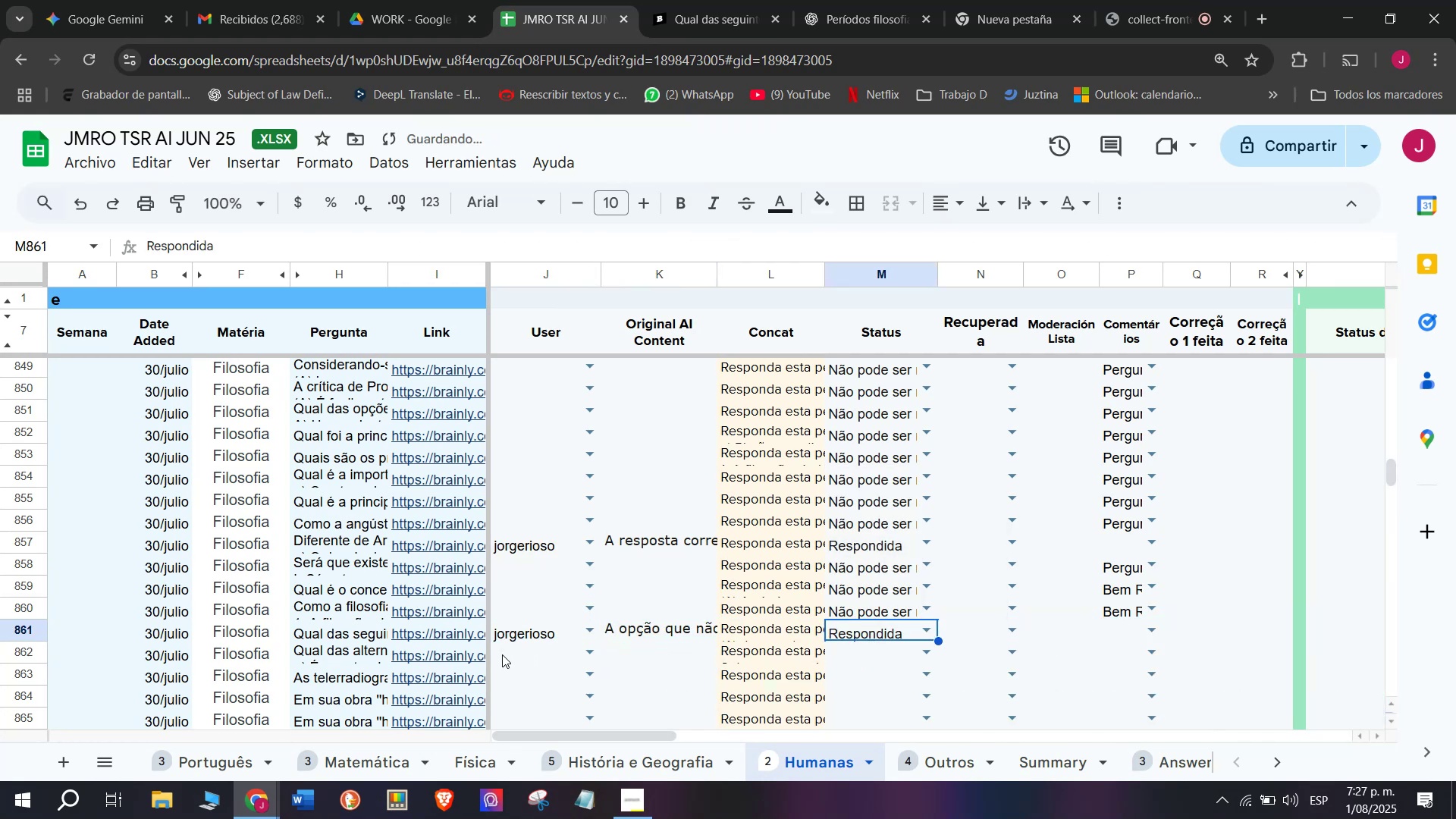 
left_click([482, 656])
 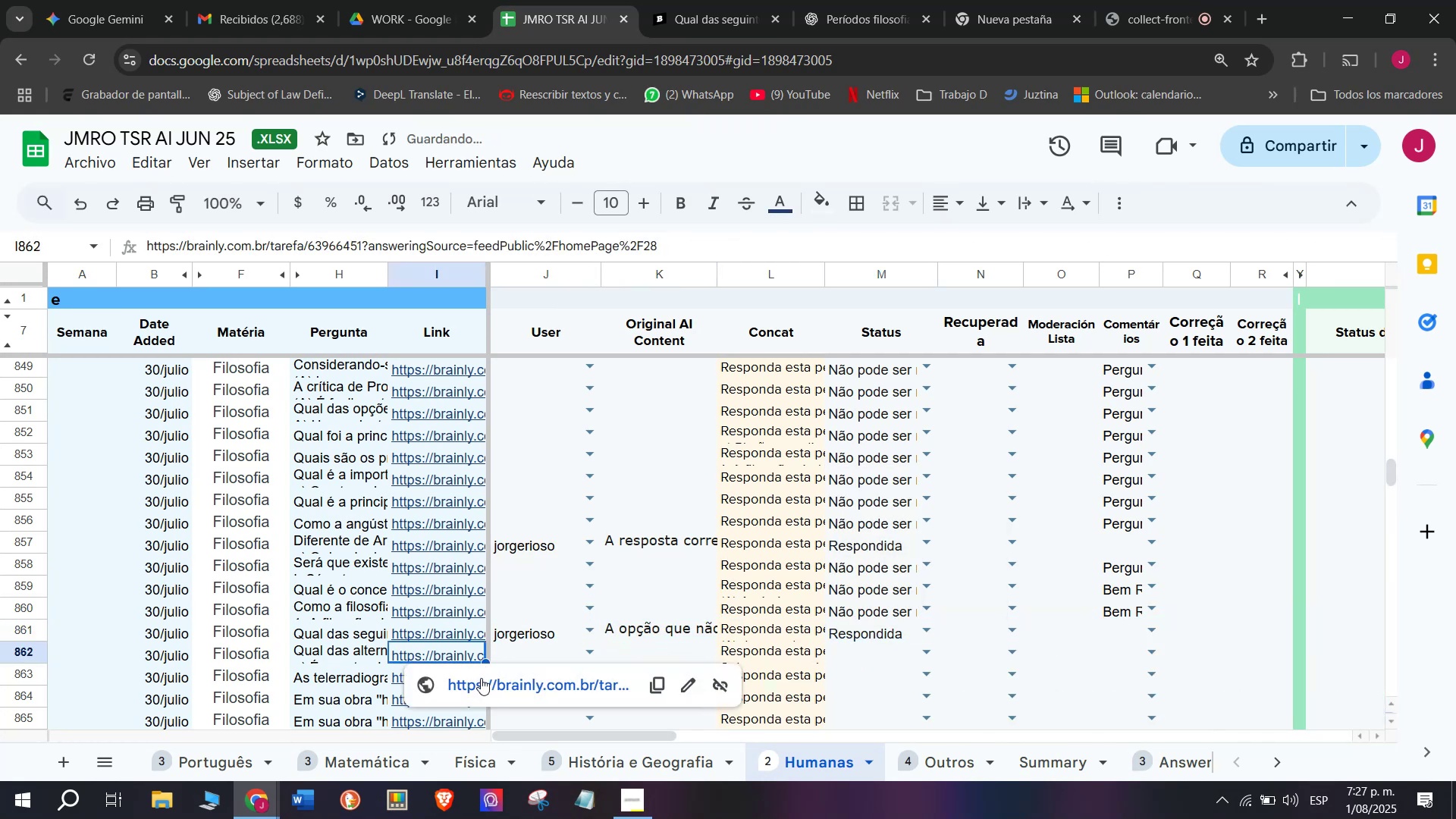 
left_click([481, 683])
 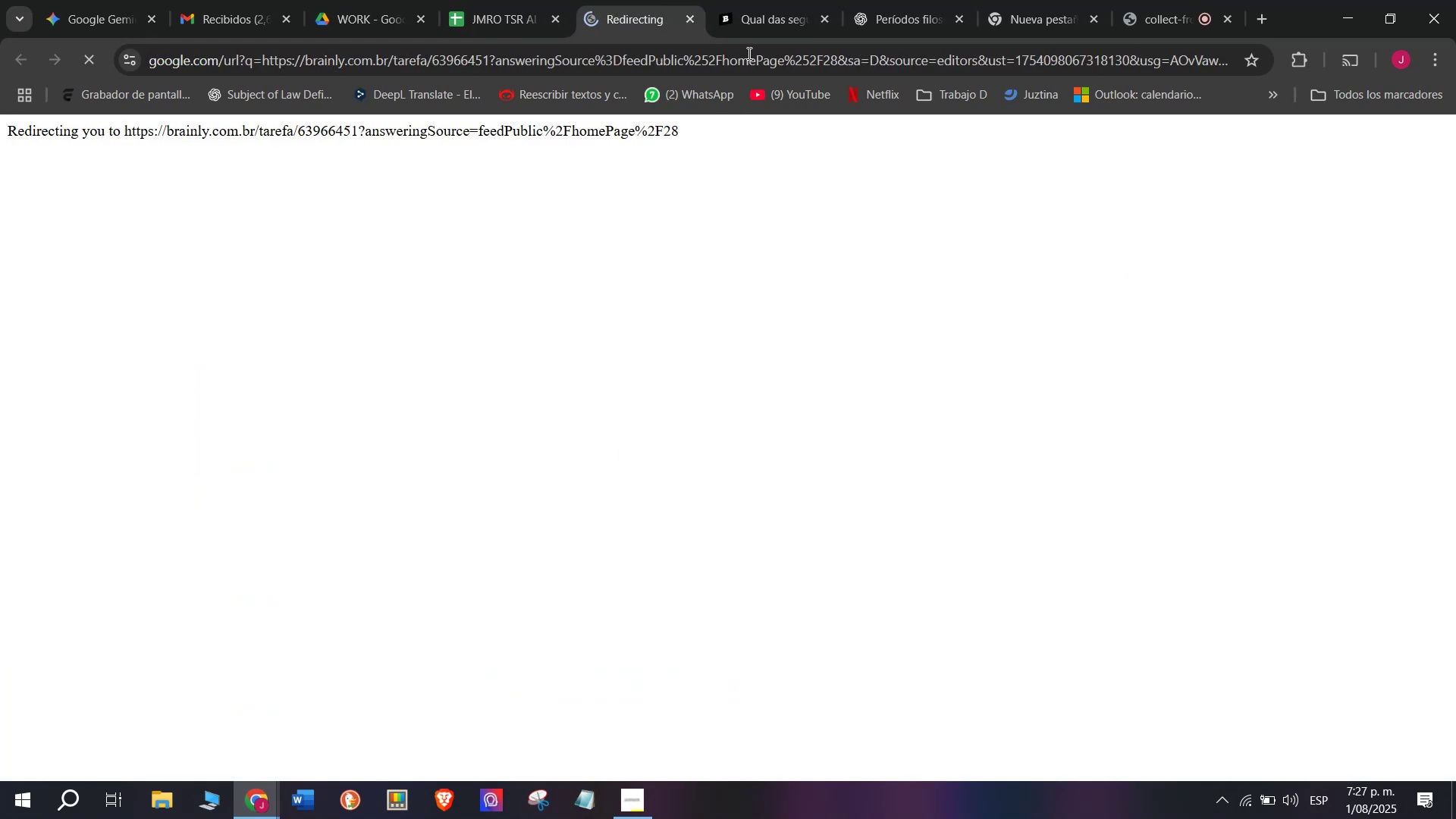 
left_click([767, 0])
 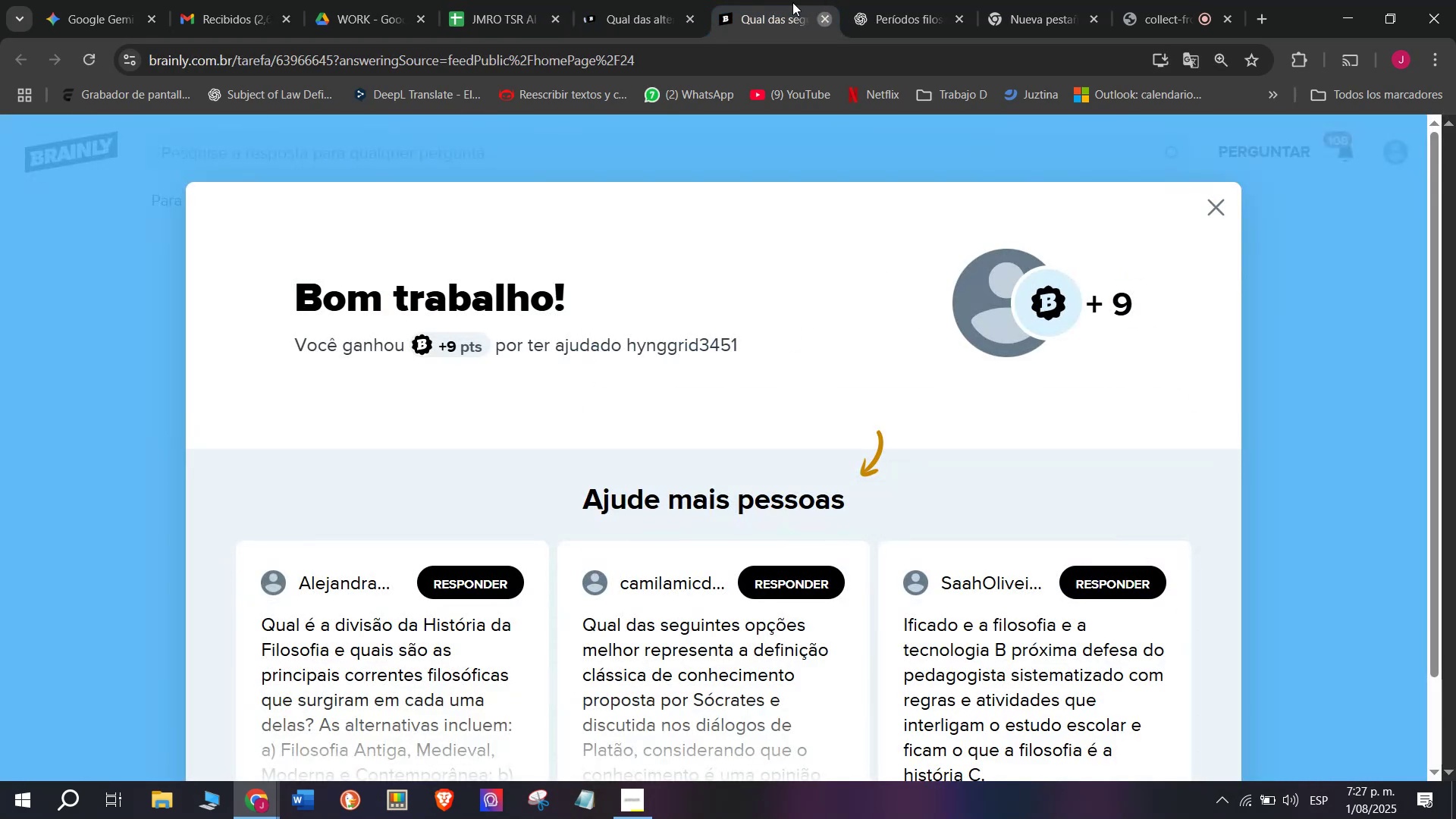 
double_click([634, 0])
 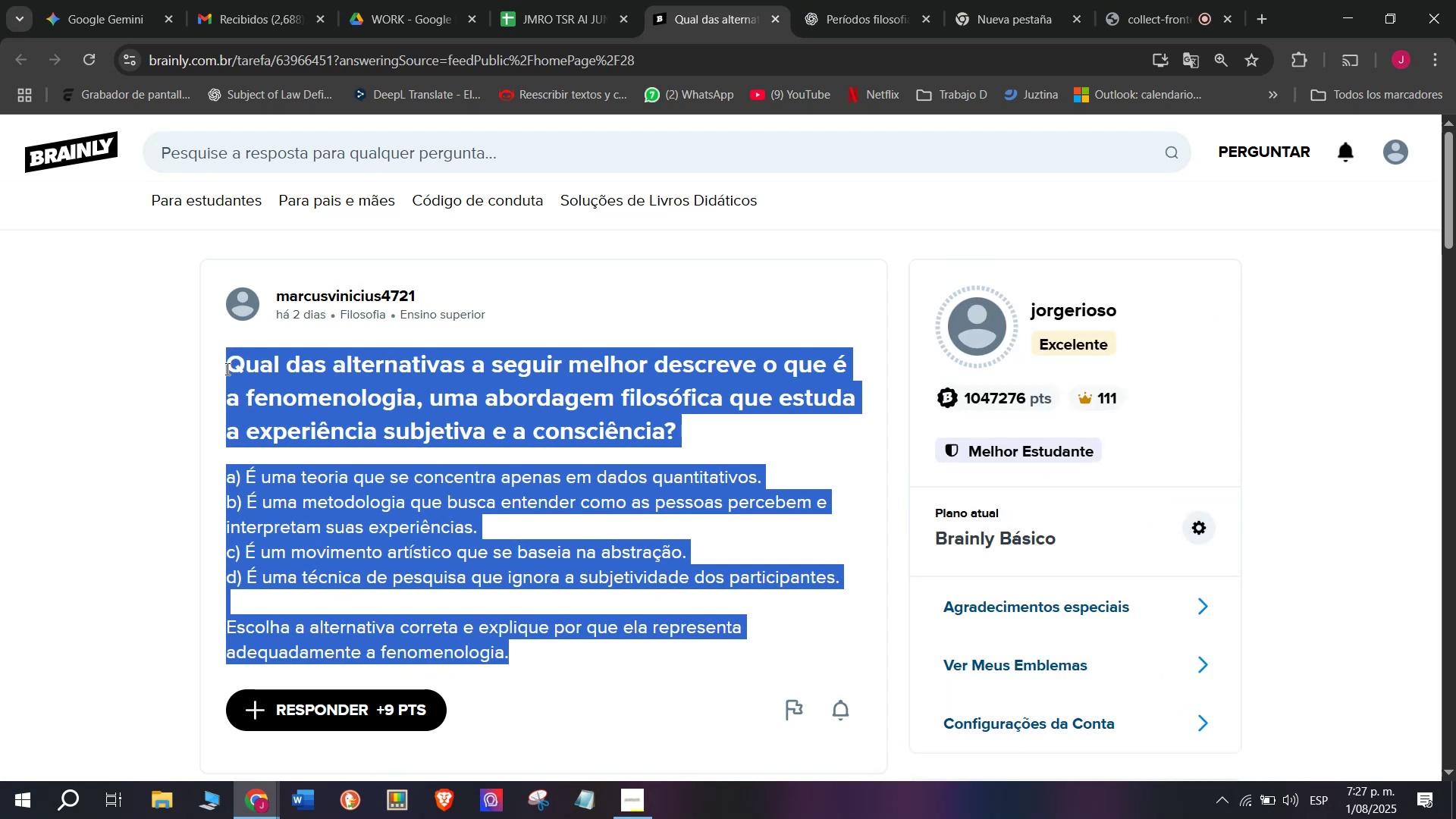 
key(Control+C)
 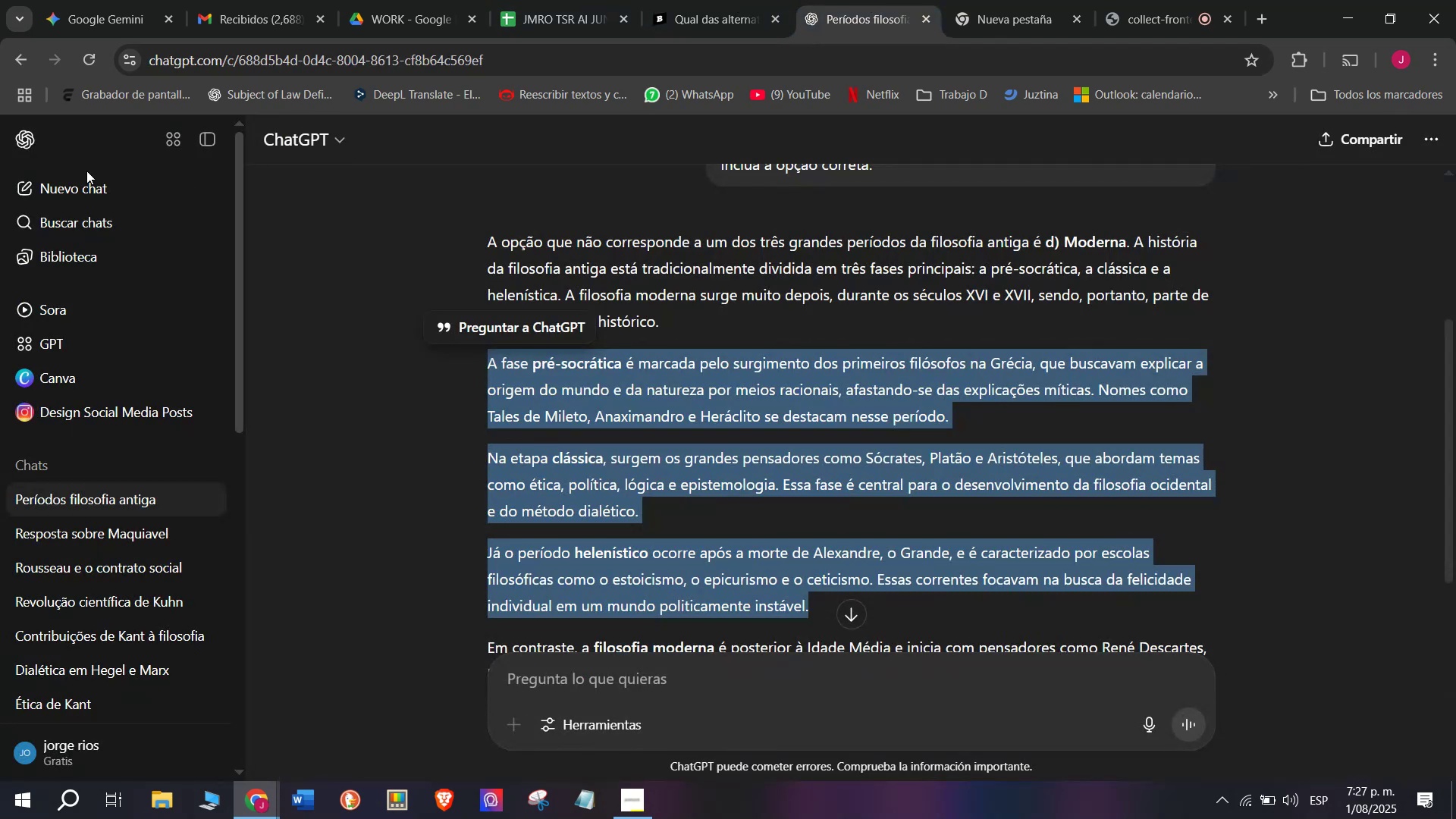 
double_click([80, 187])
 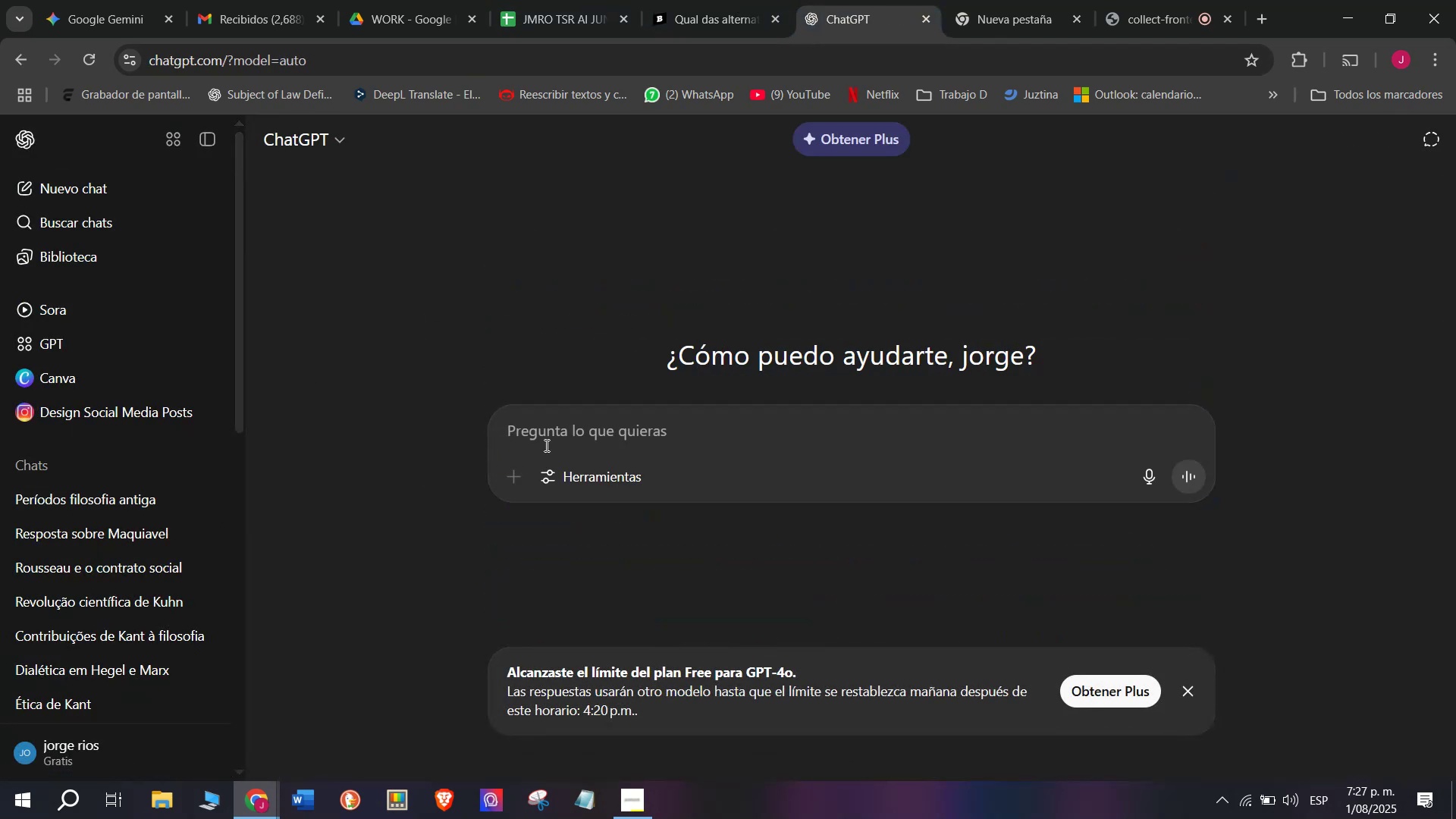 
key(Meta+MetaLeft)
 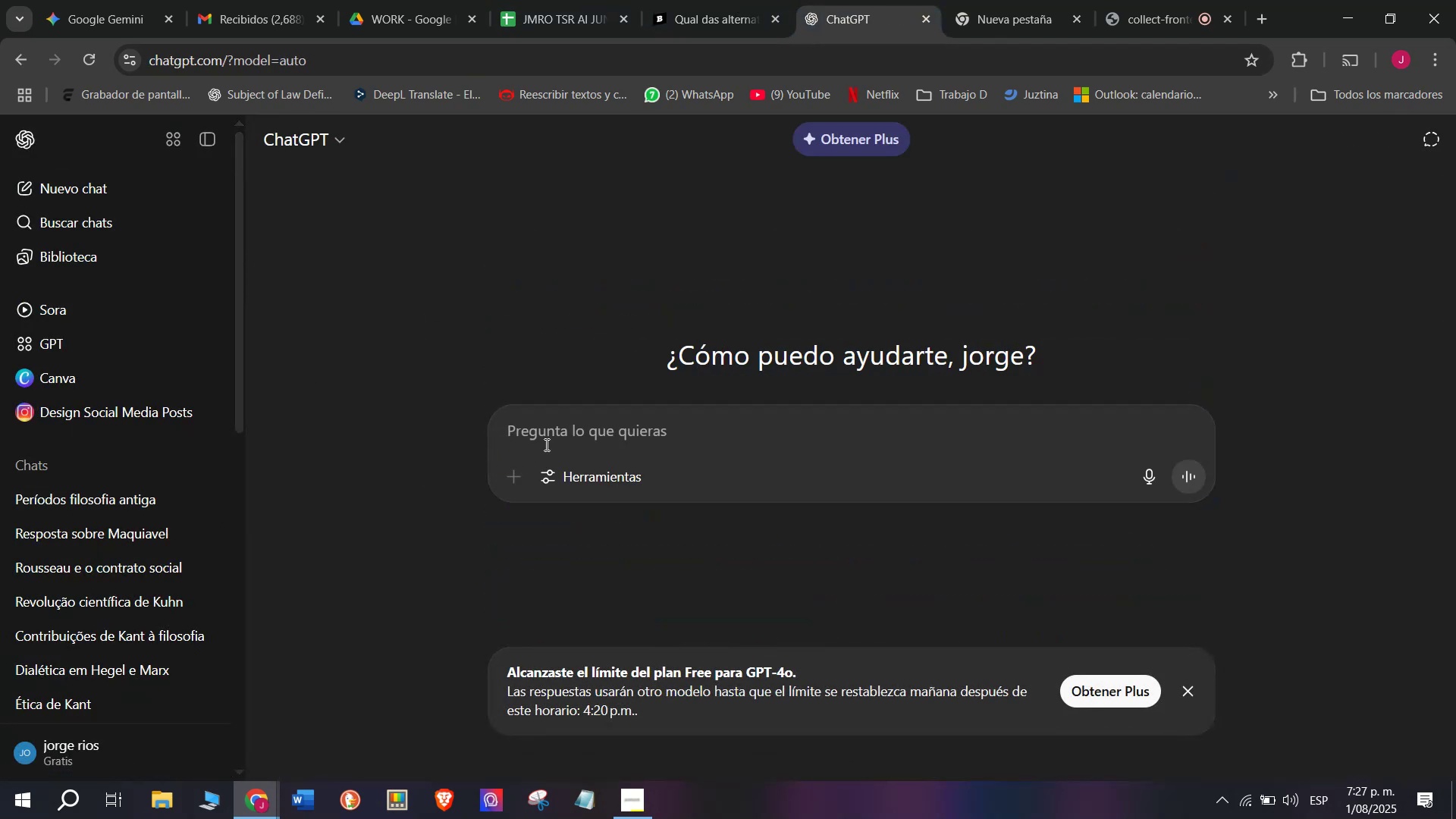 
key(Meta+V)
 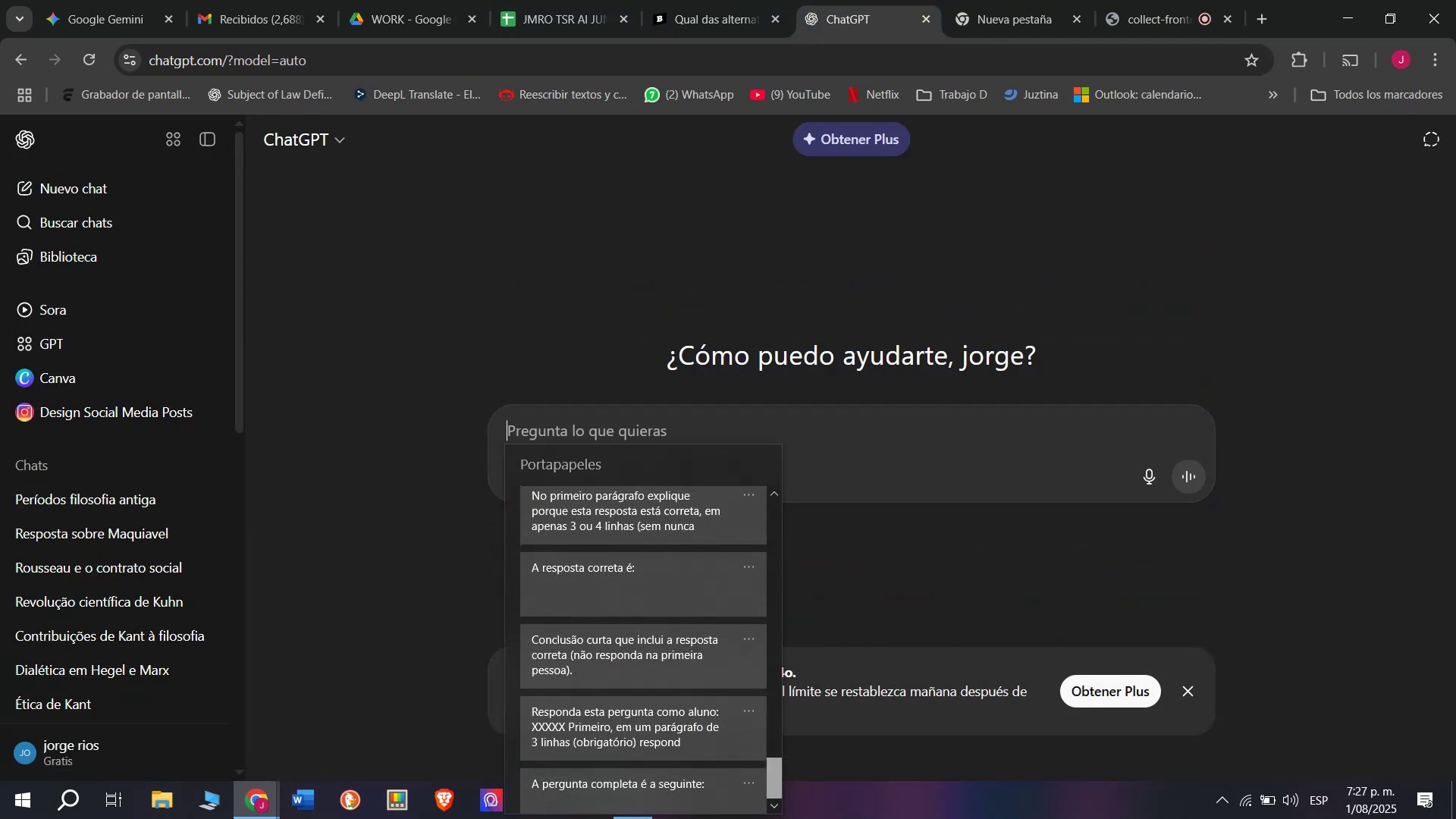 
key(Control+ControlLeft)
 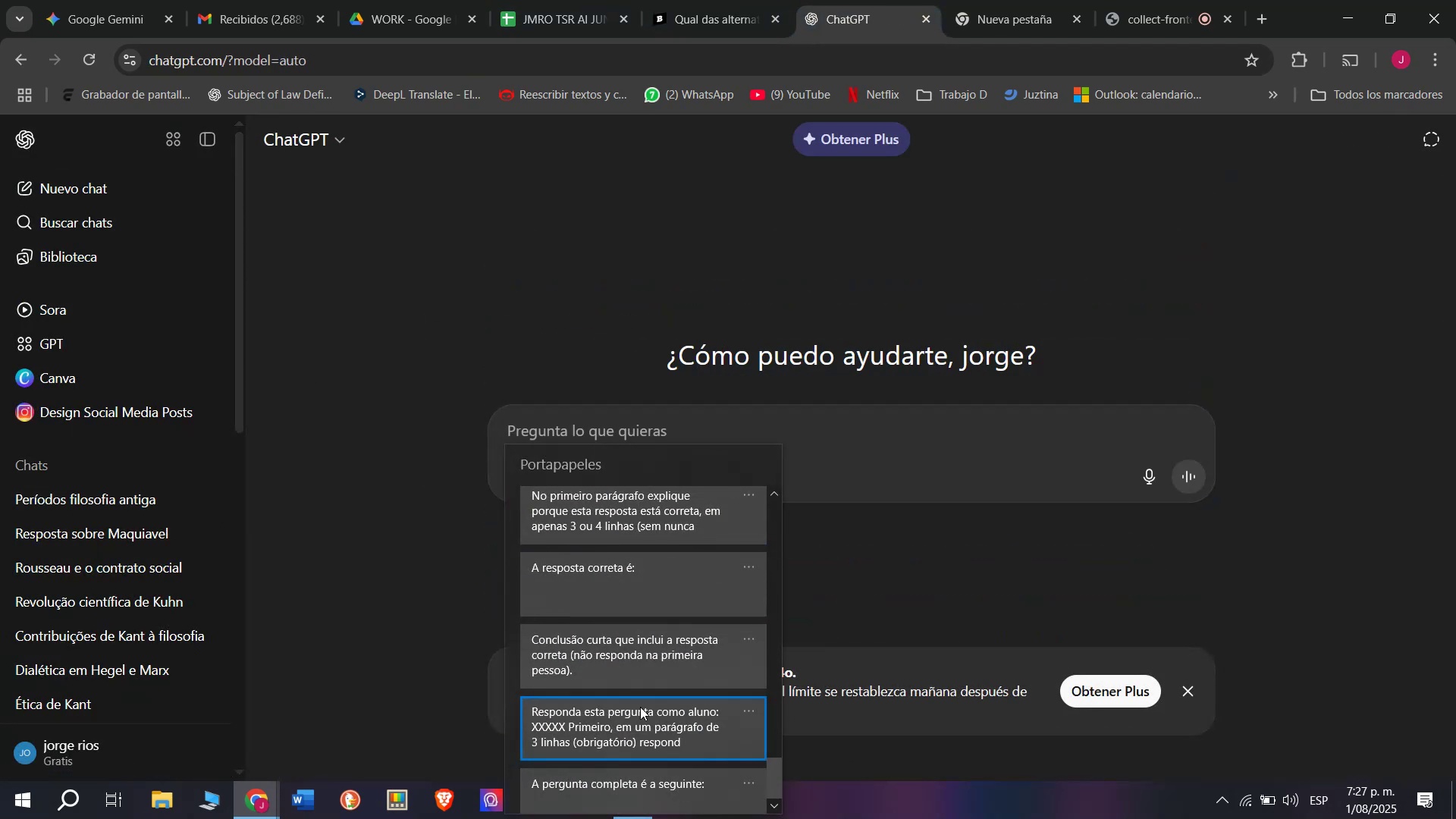 
key(Control+V)
 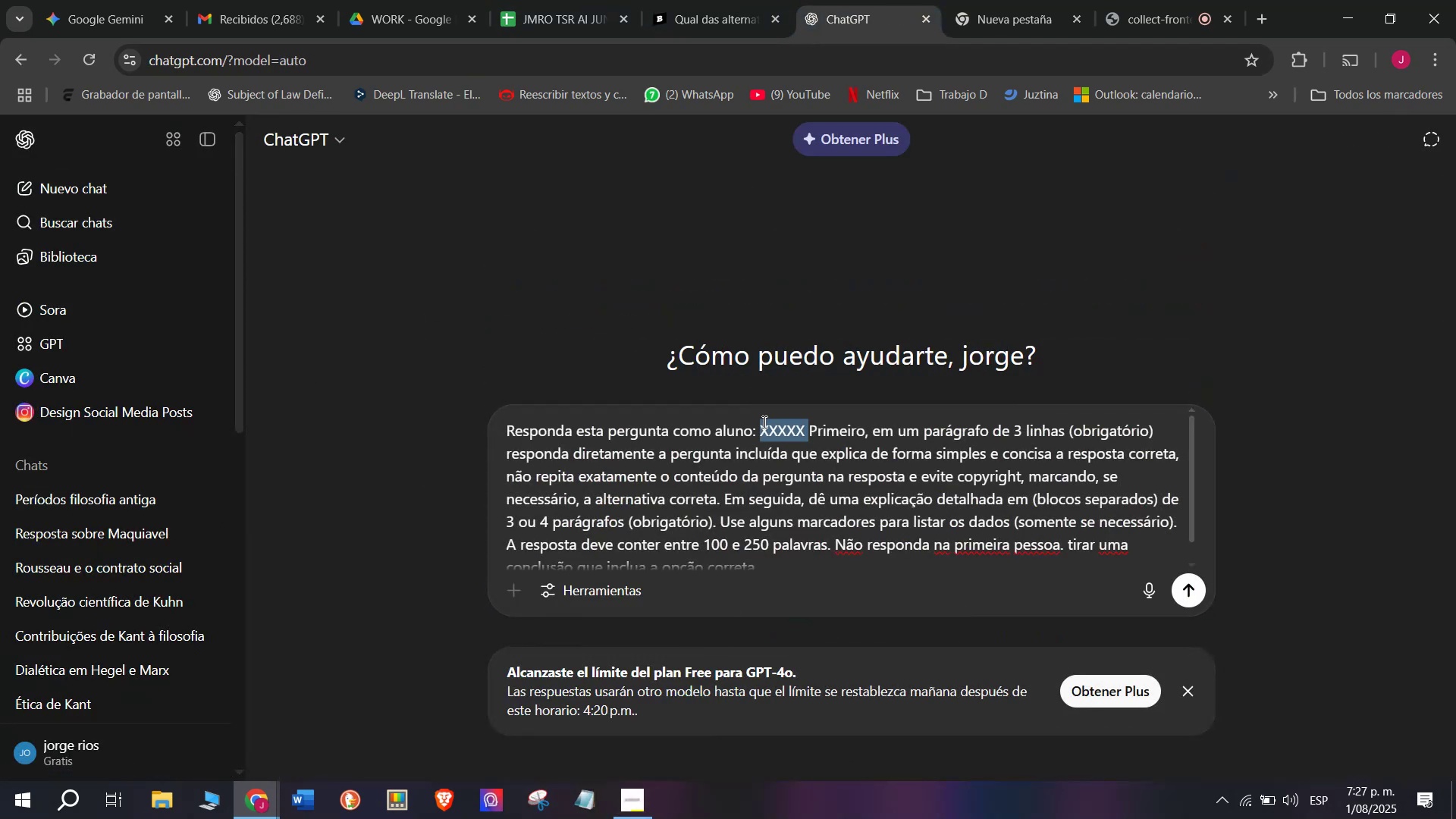 
key(Meta+MetaLeft)
 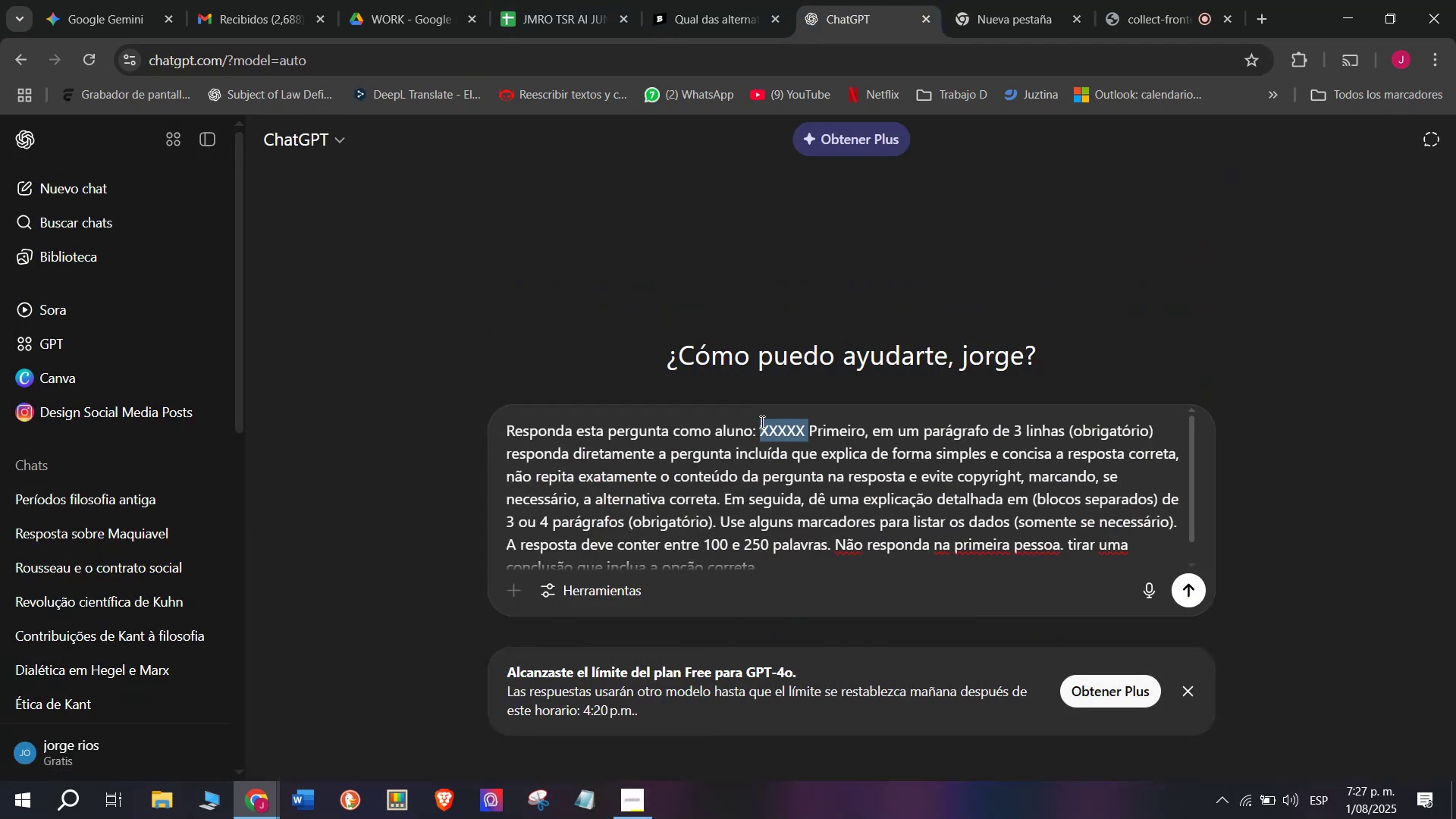 
key(Meta+V)
 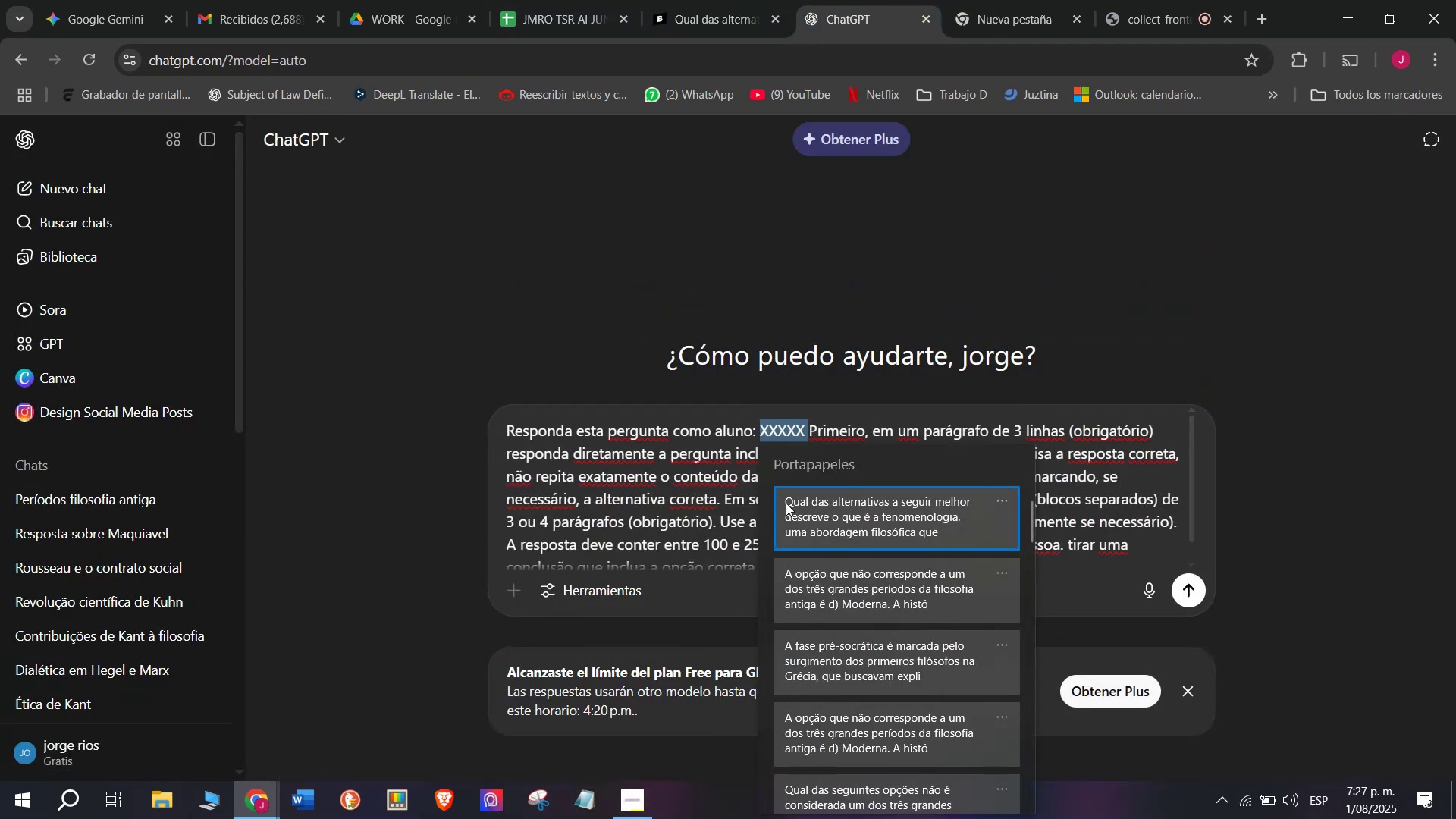 
left_click([798, 512])
 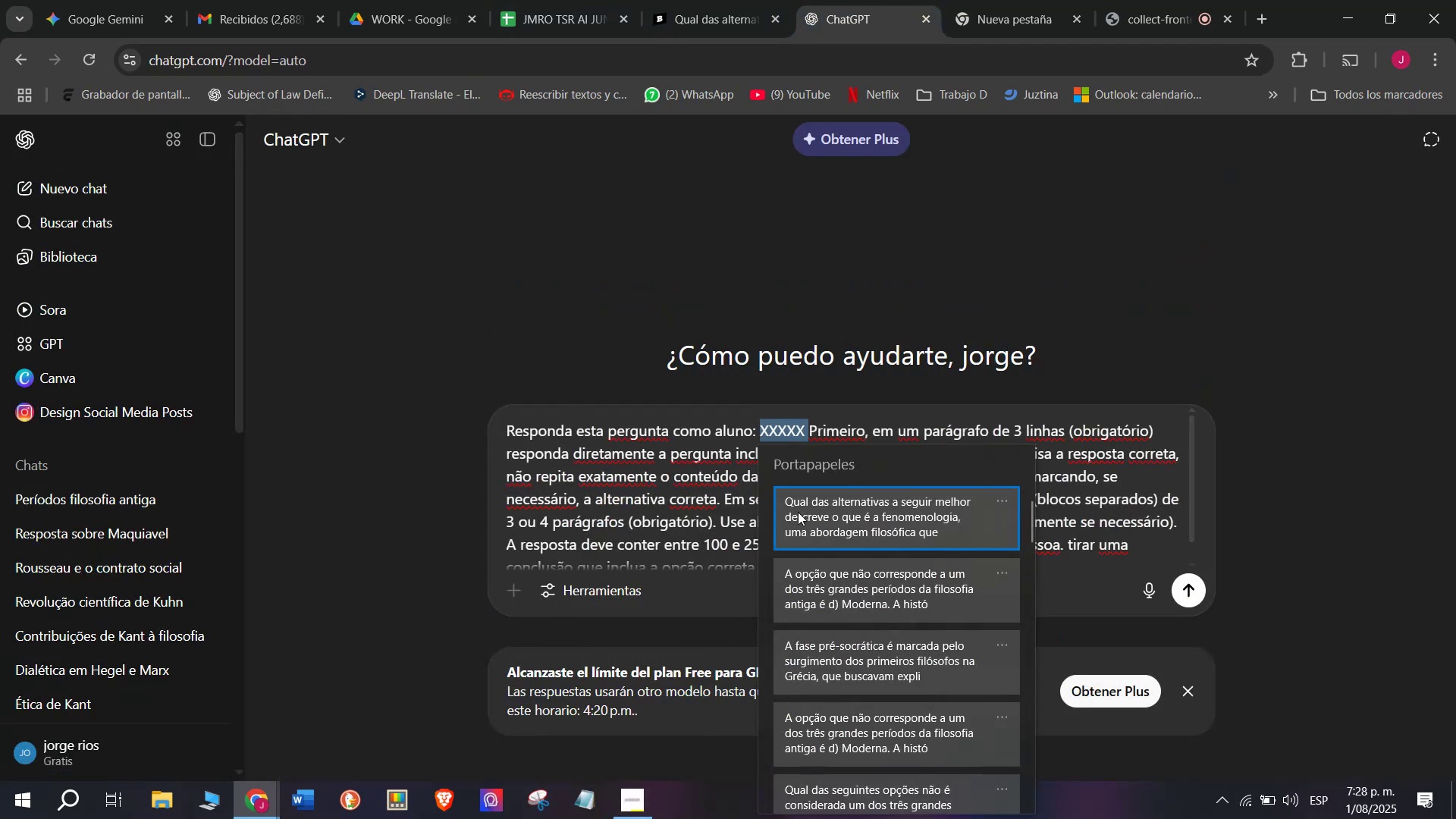 
key(Control+ControlLeft)
 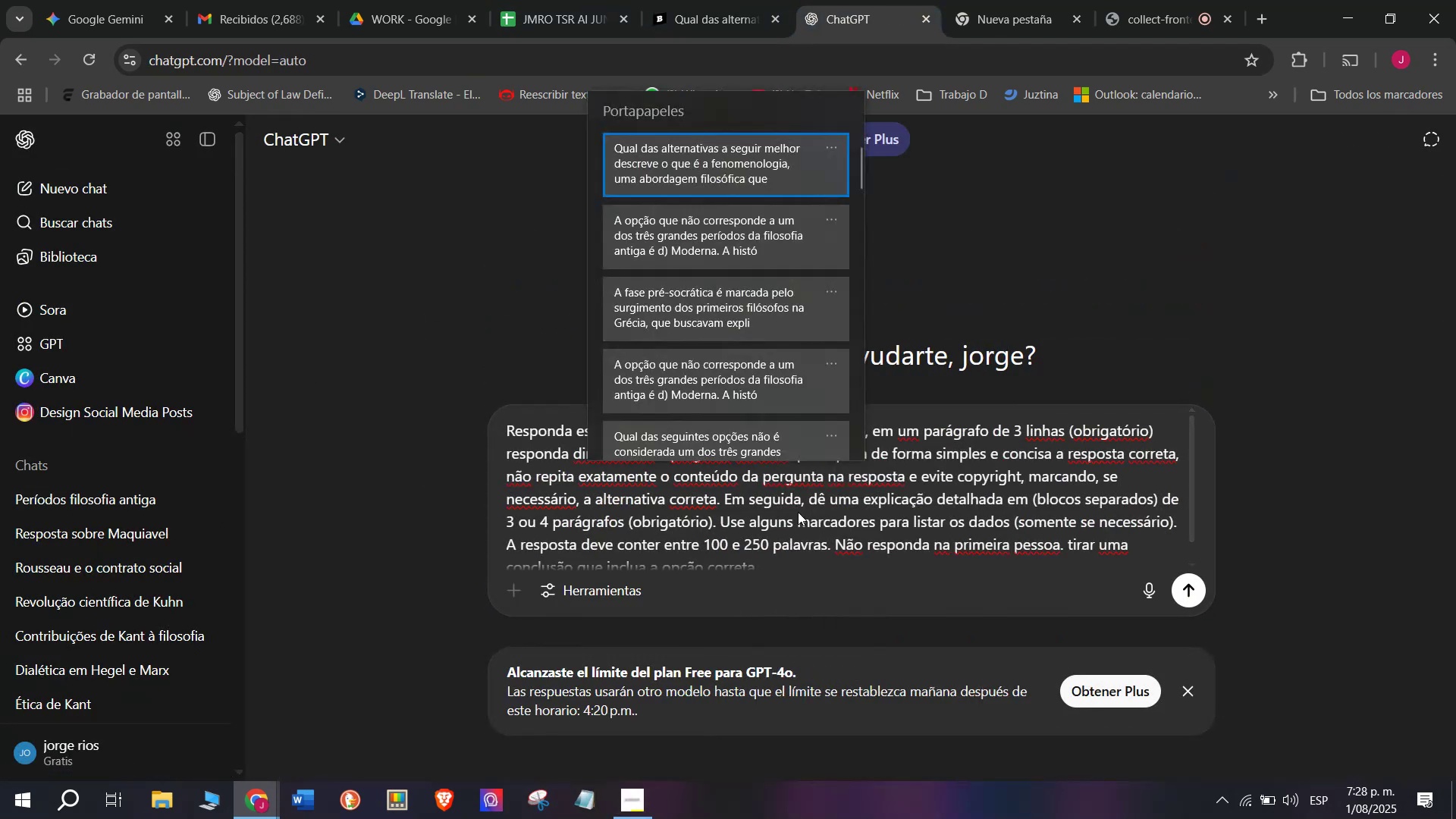 
key(Control+V)
 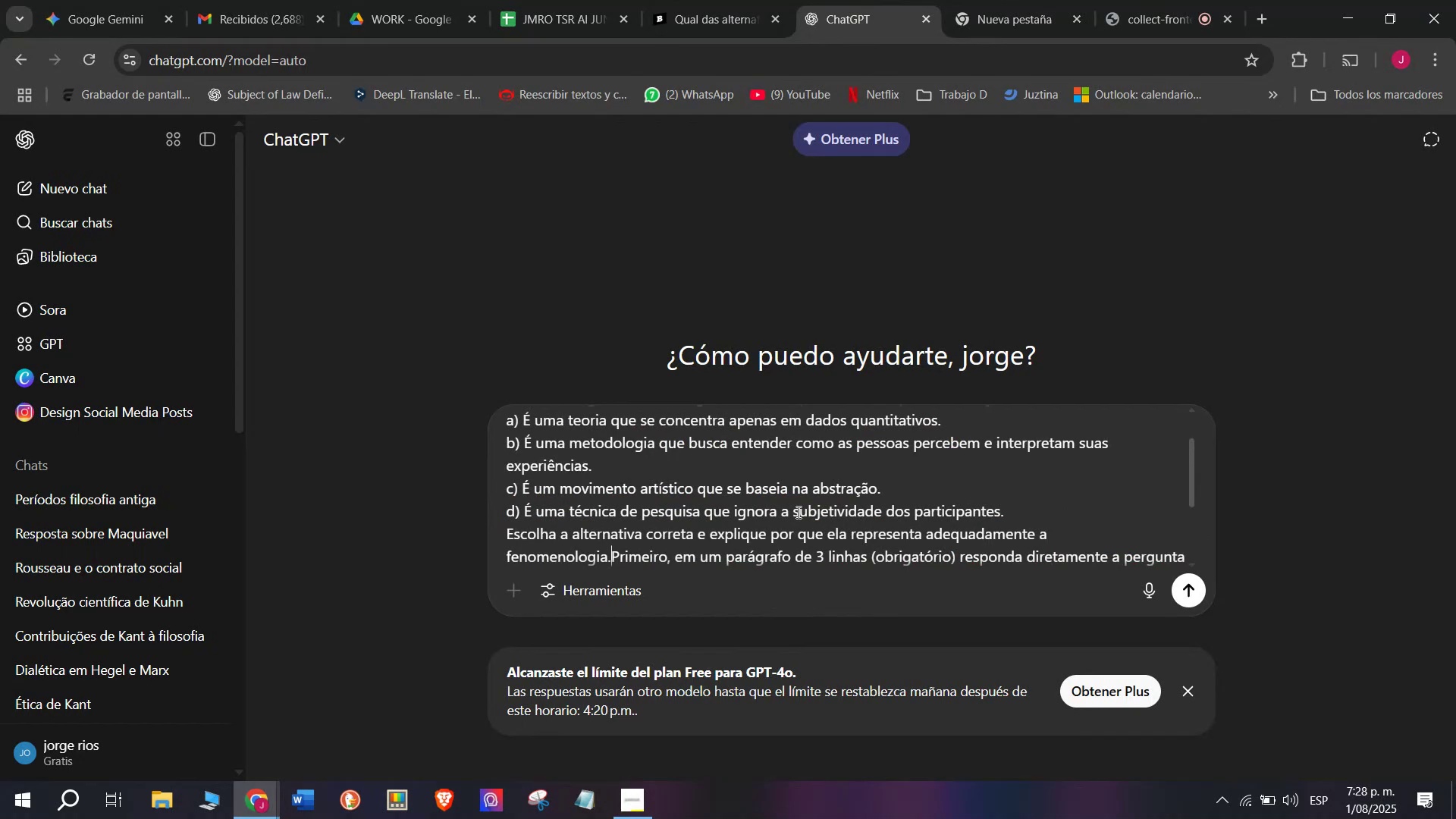 
key(Enter)
 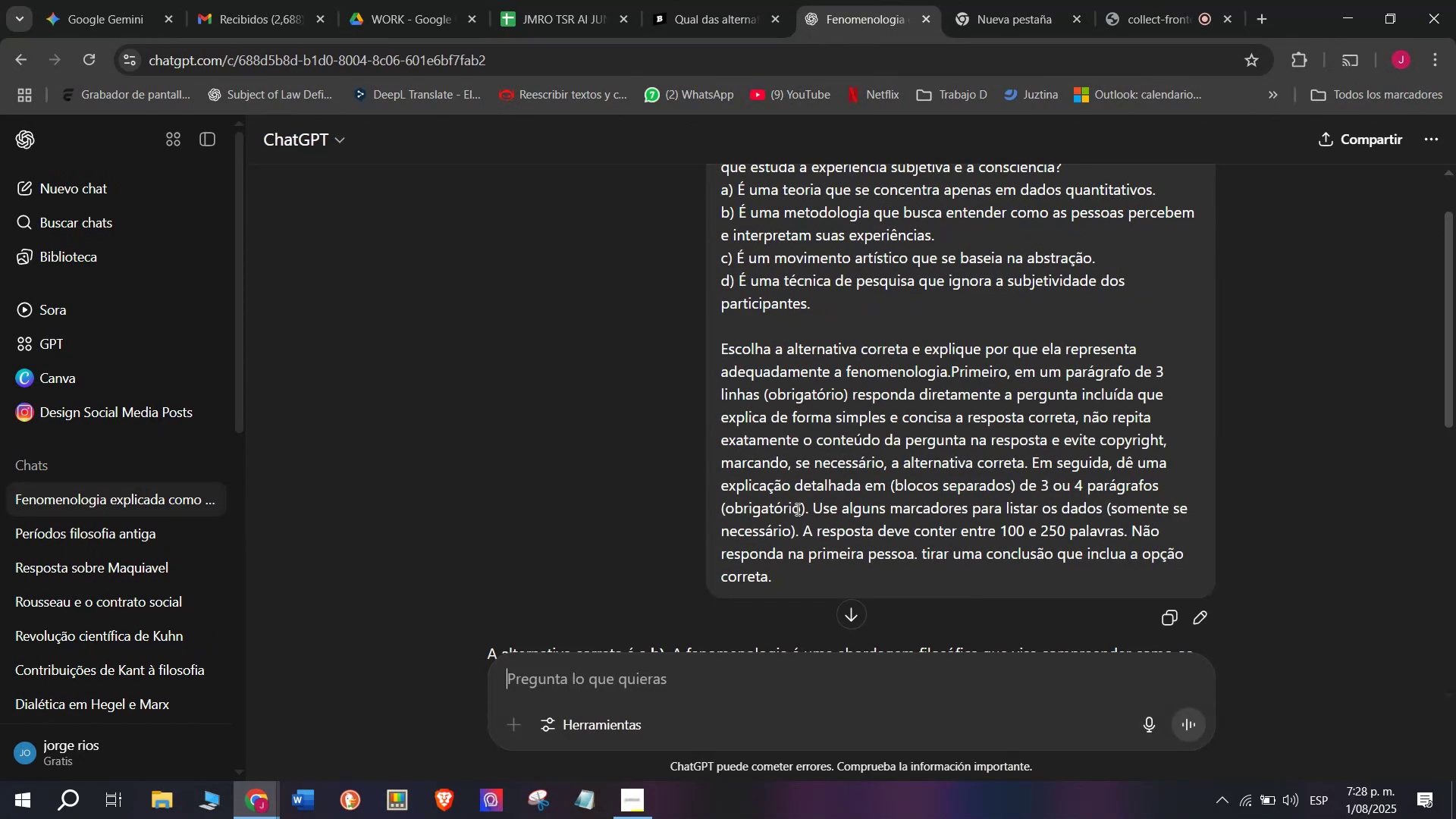 
wait(6.49)
 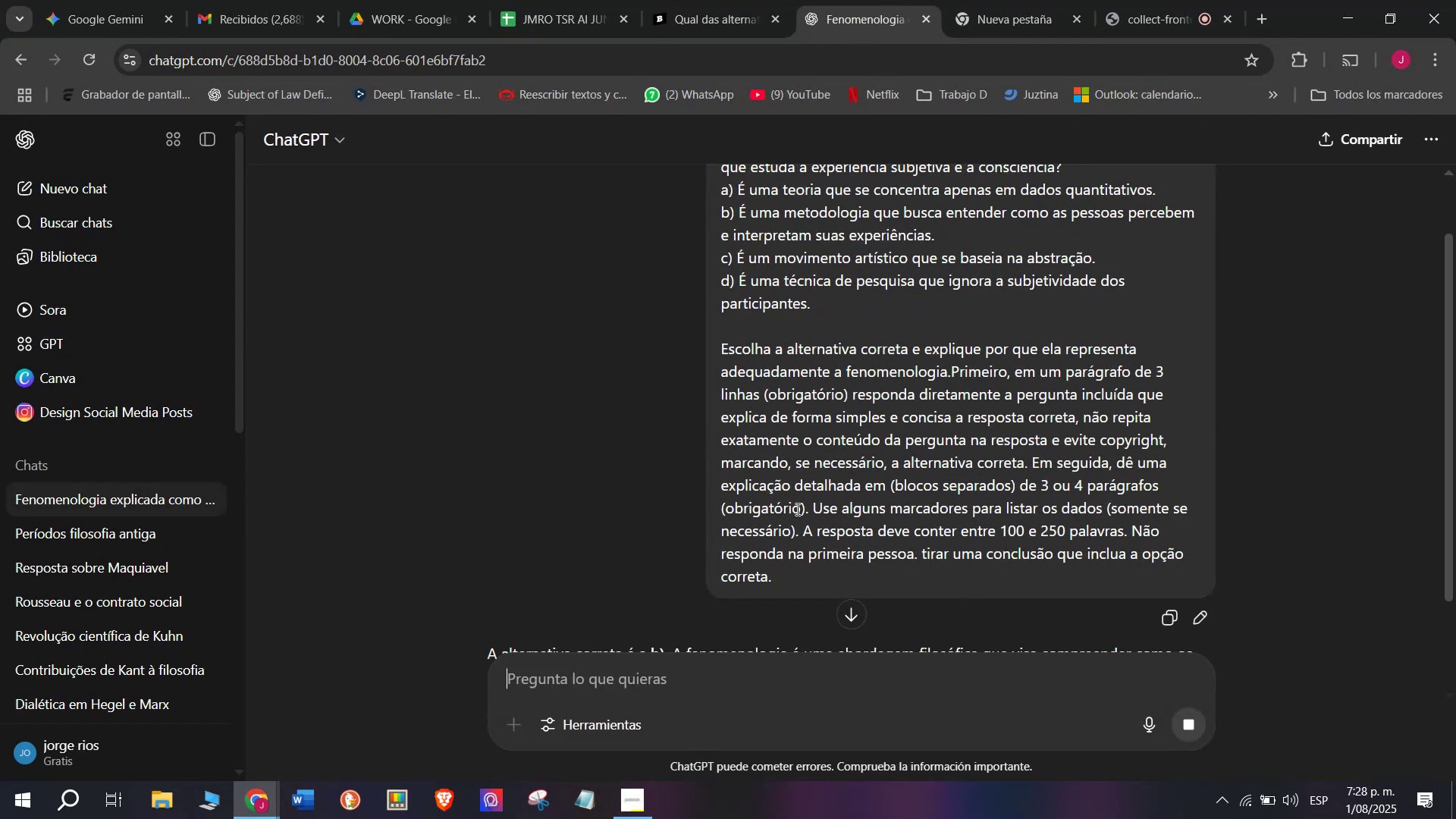 
scroll: coordinate [883, 422], scroll_direction: down, amount: 1.0
 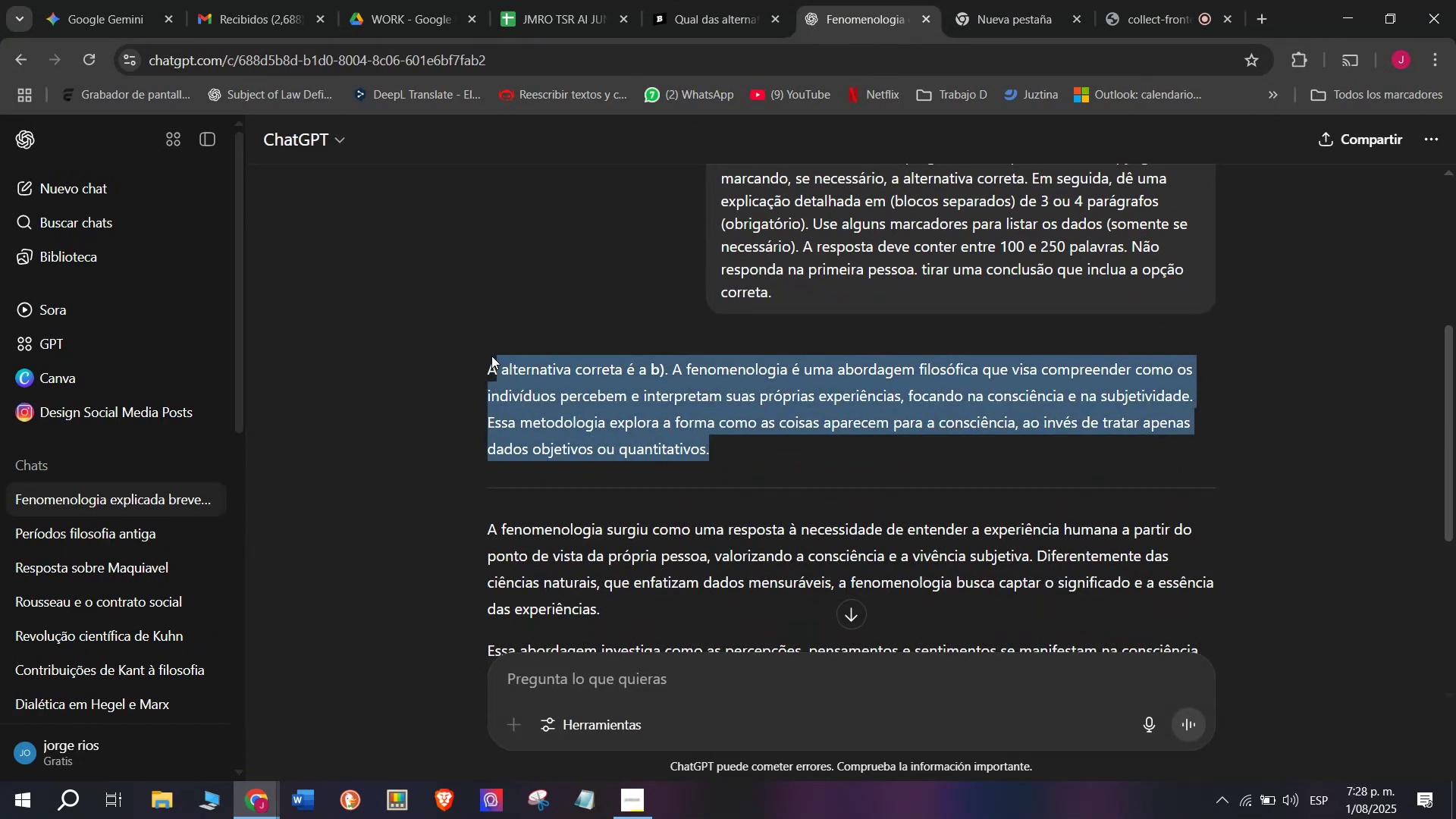 
key(Control+C)
 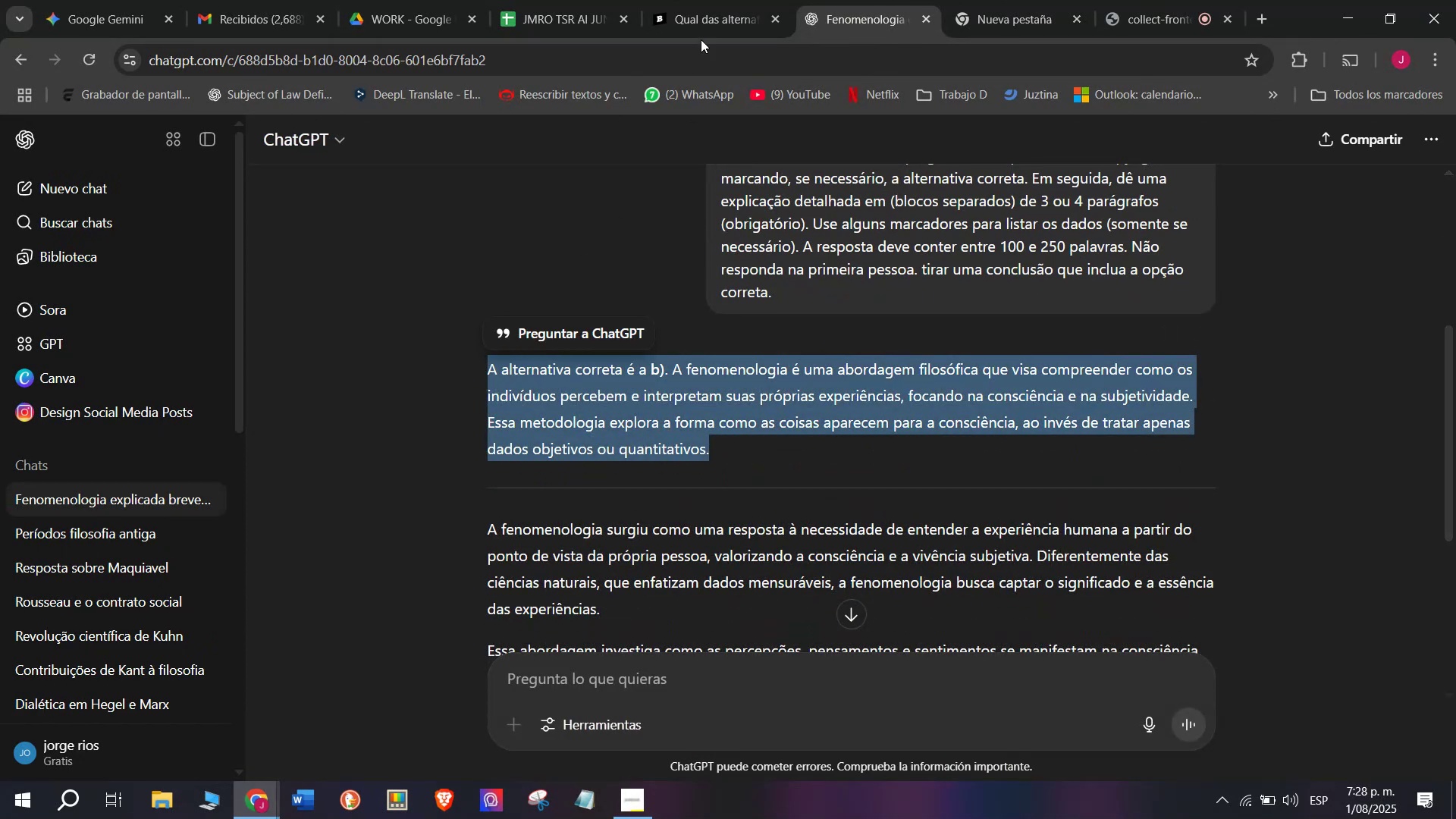 
left_click([706, 0])
 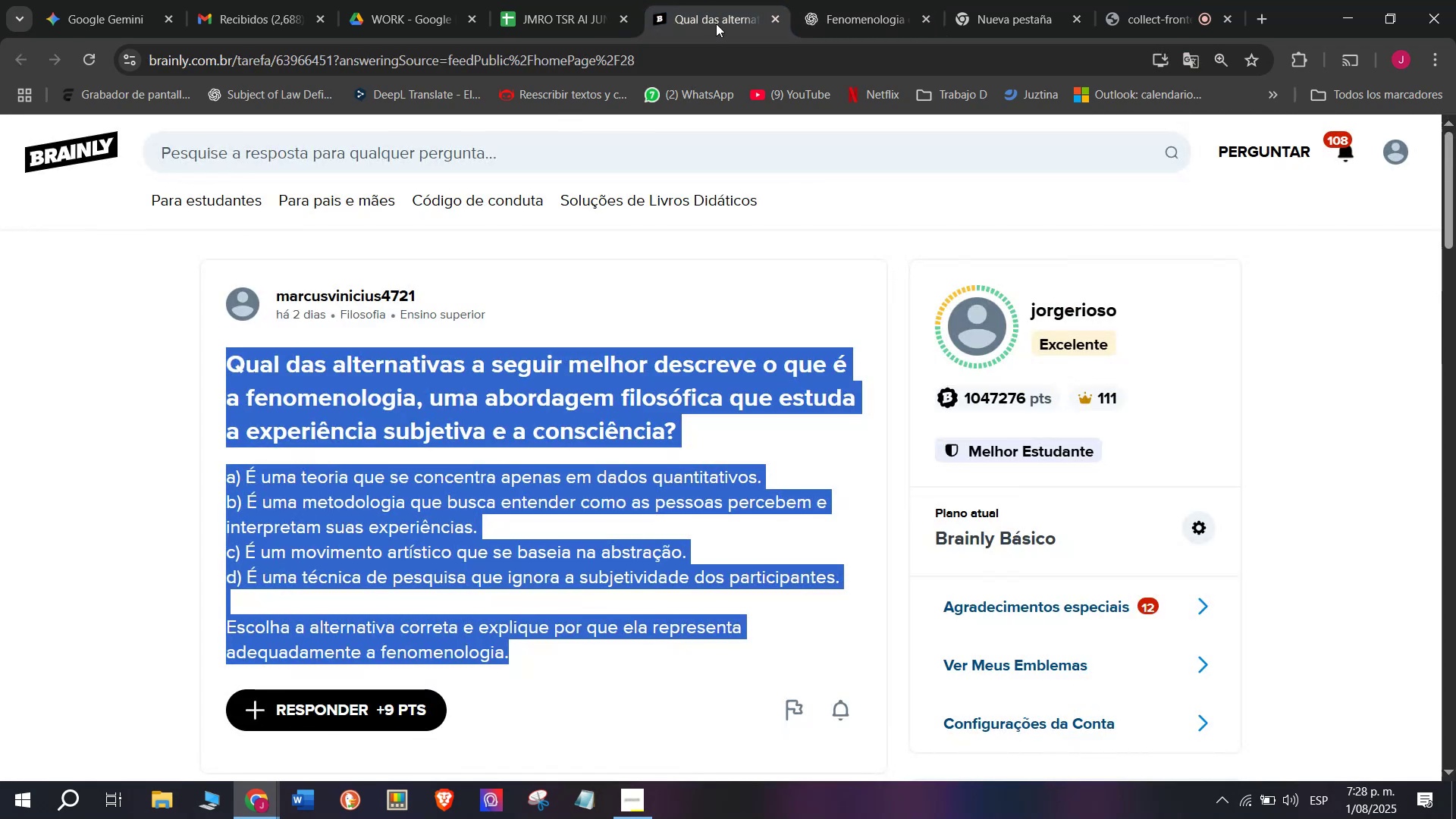 
left_click([888, 0])
 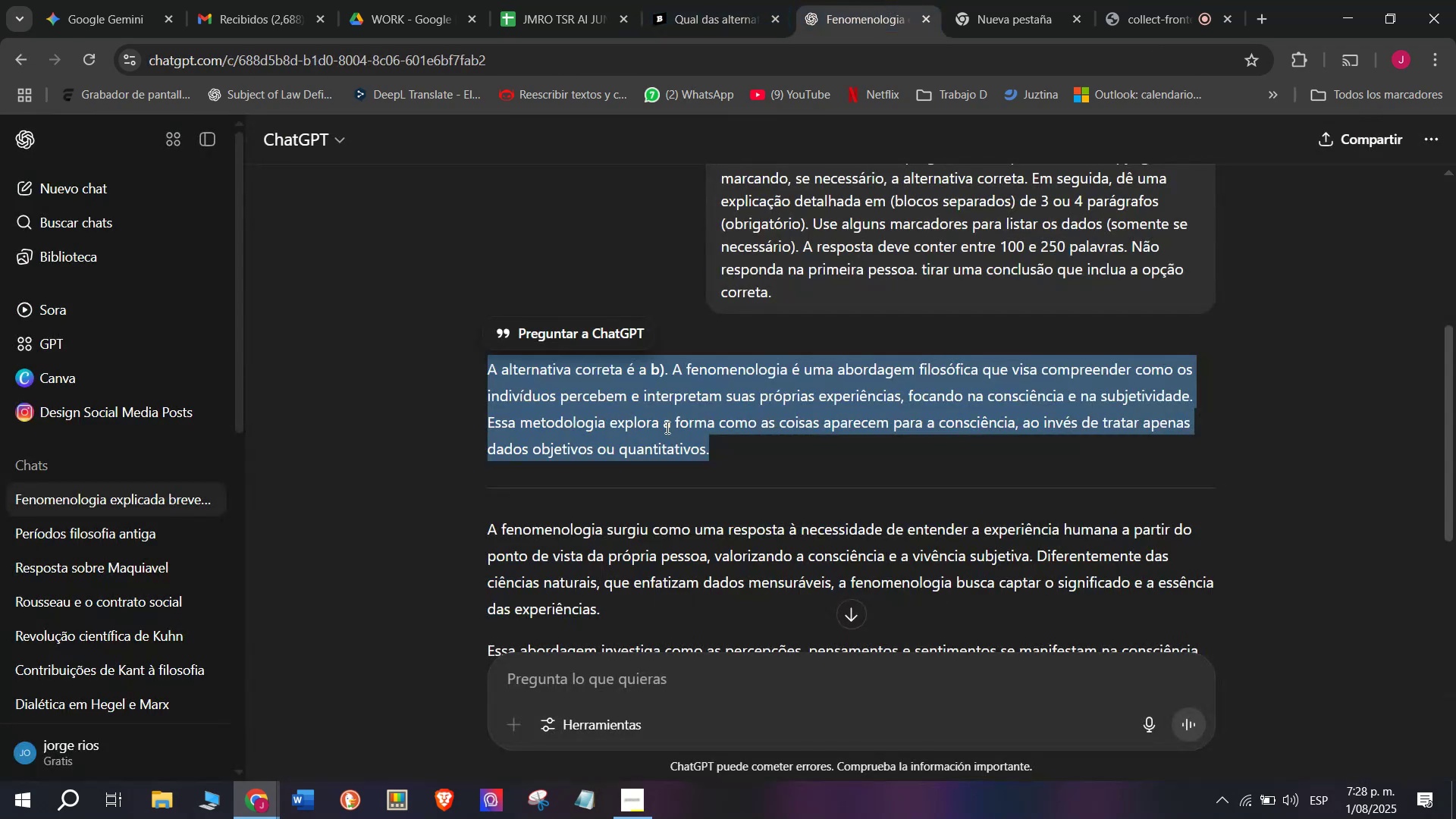 
scroll: coordinate [664, 435], scroll_direction: down, amount: 1.0
 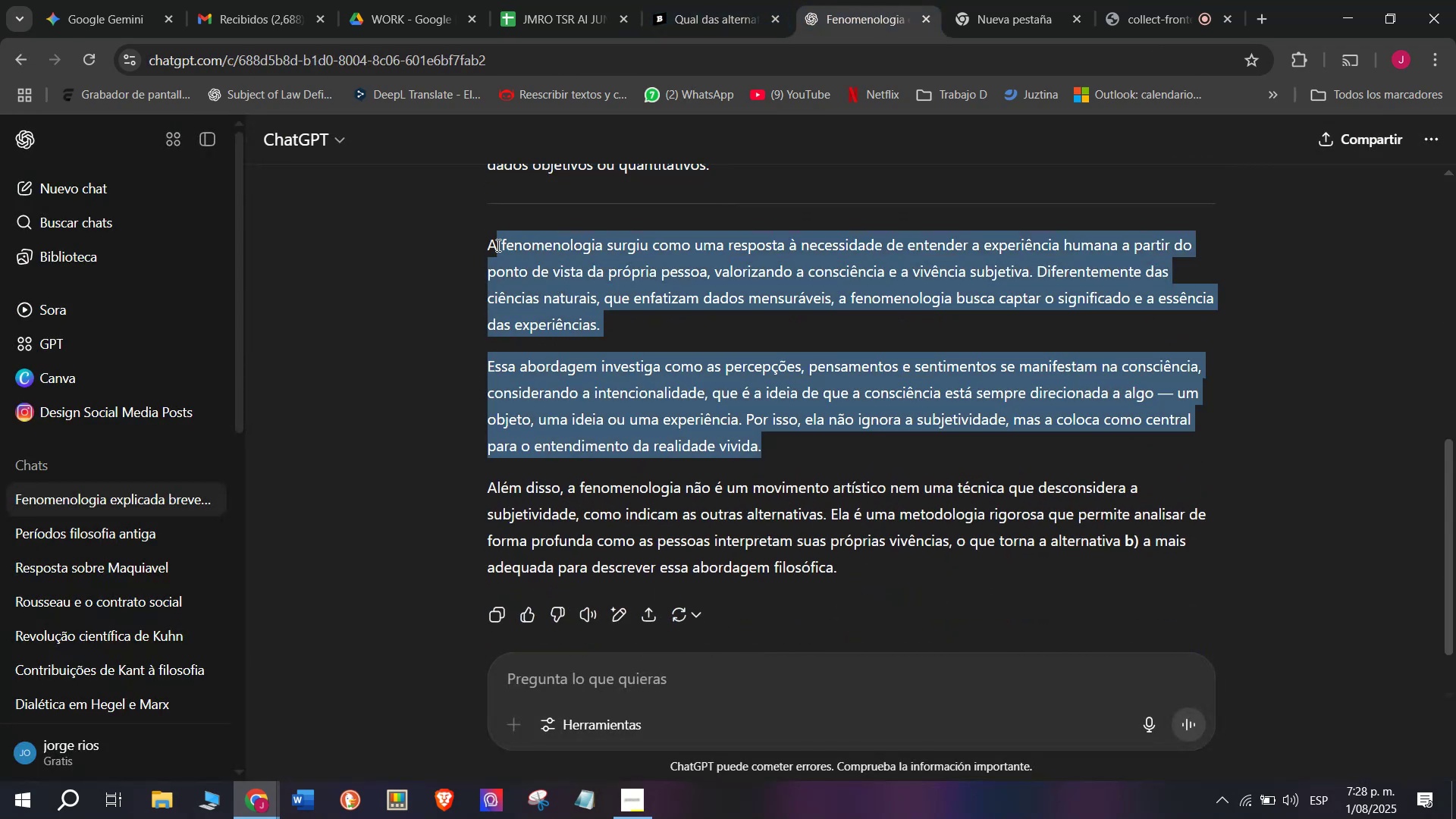 
key(Control+C)
 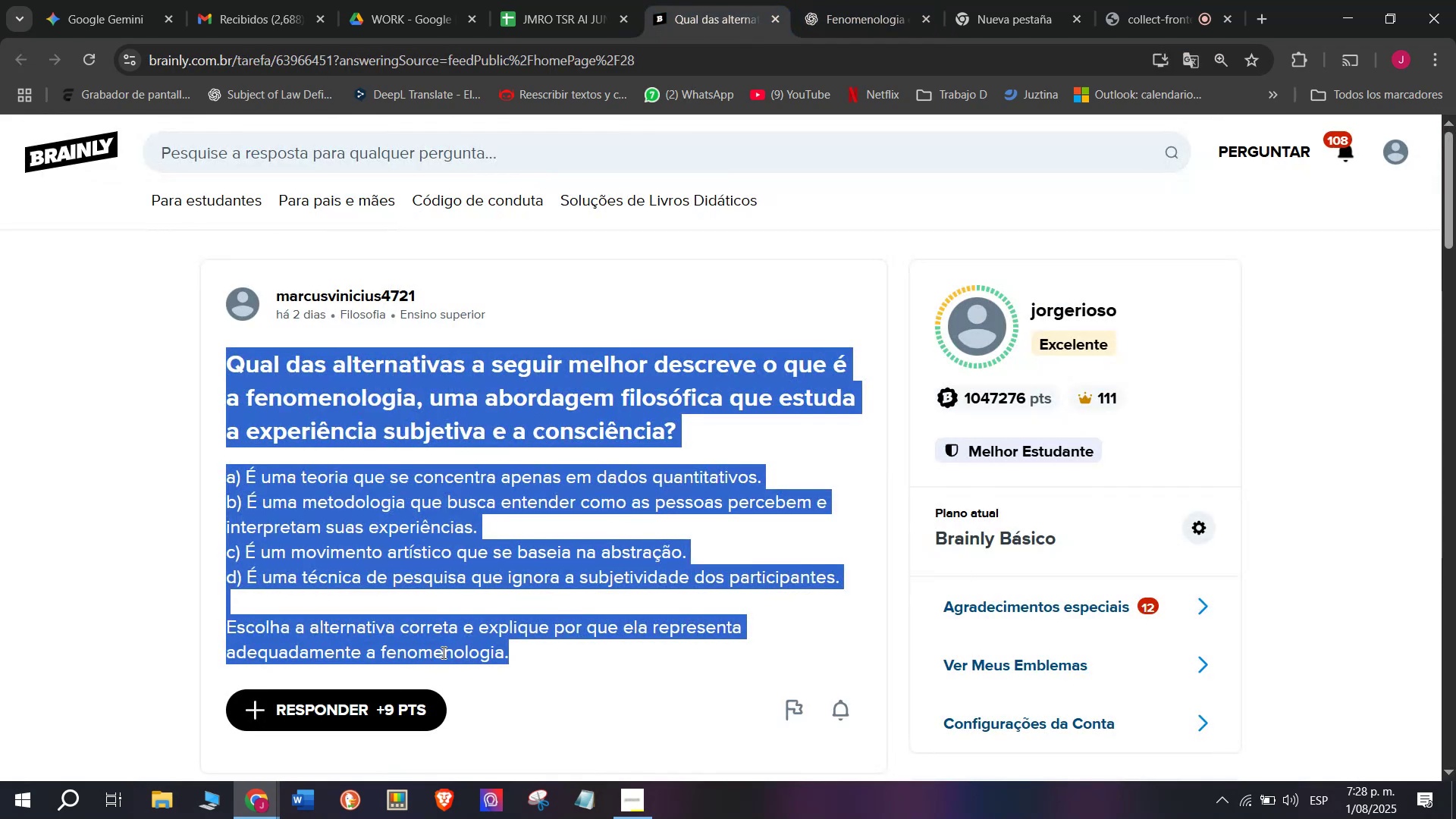 
left_click([399, 703])
 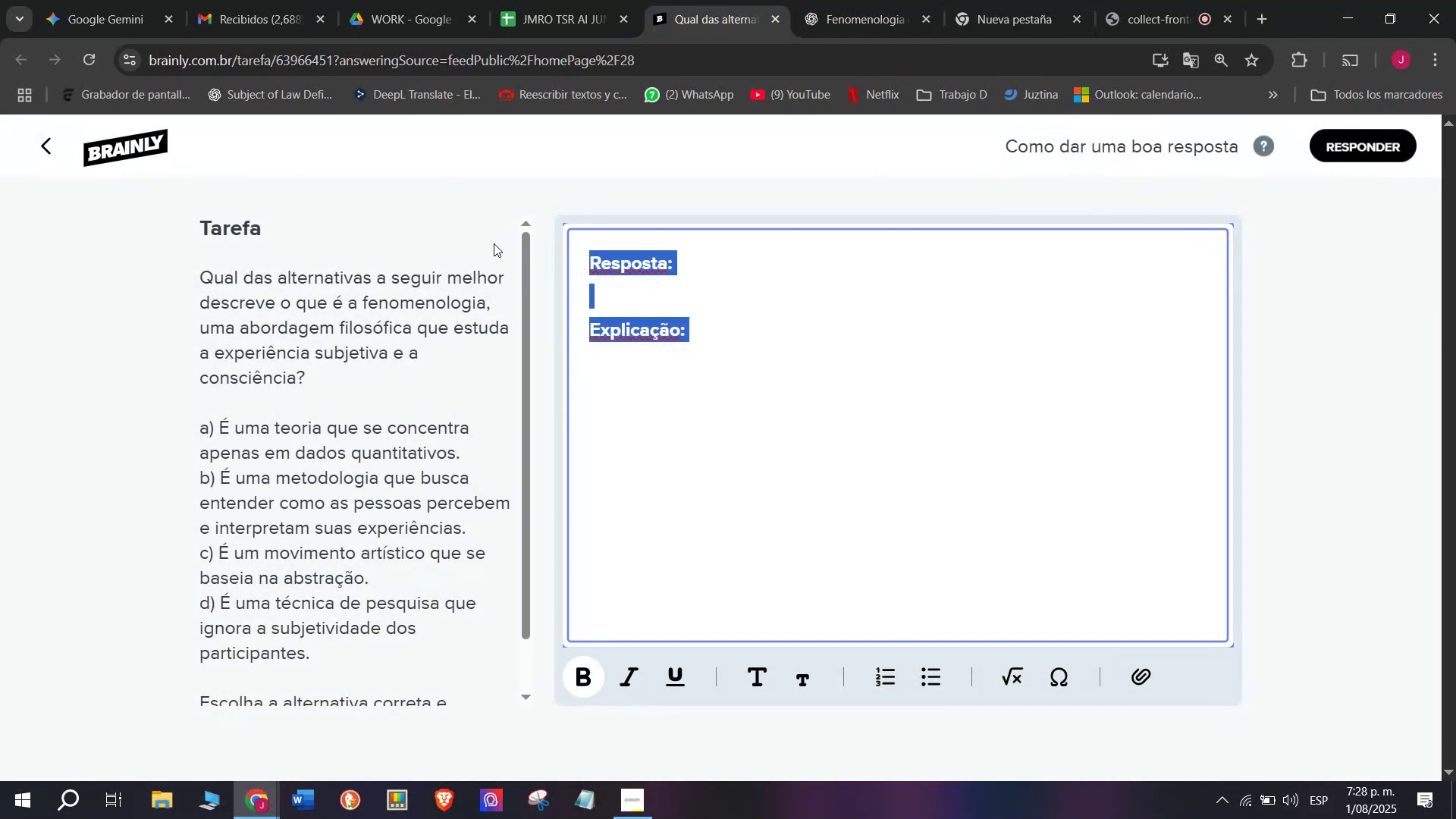 
key(Meta+MetaLeft)
 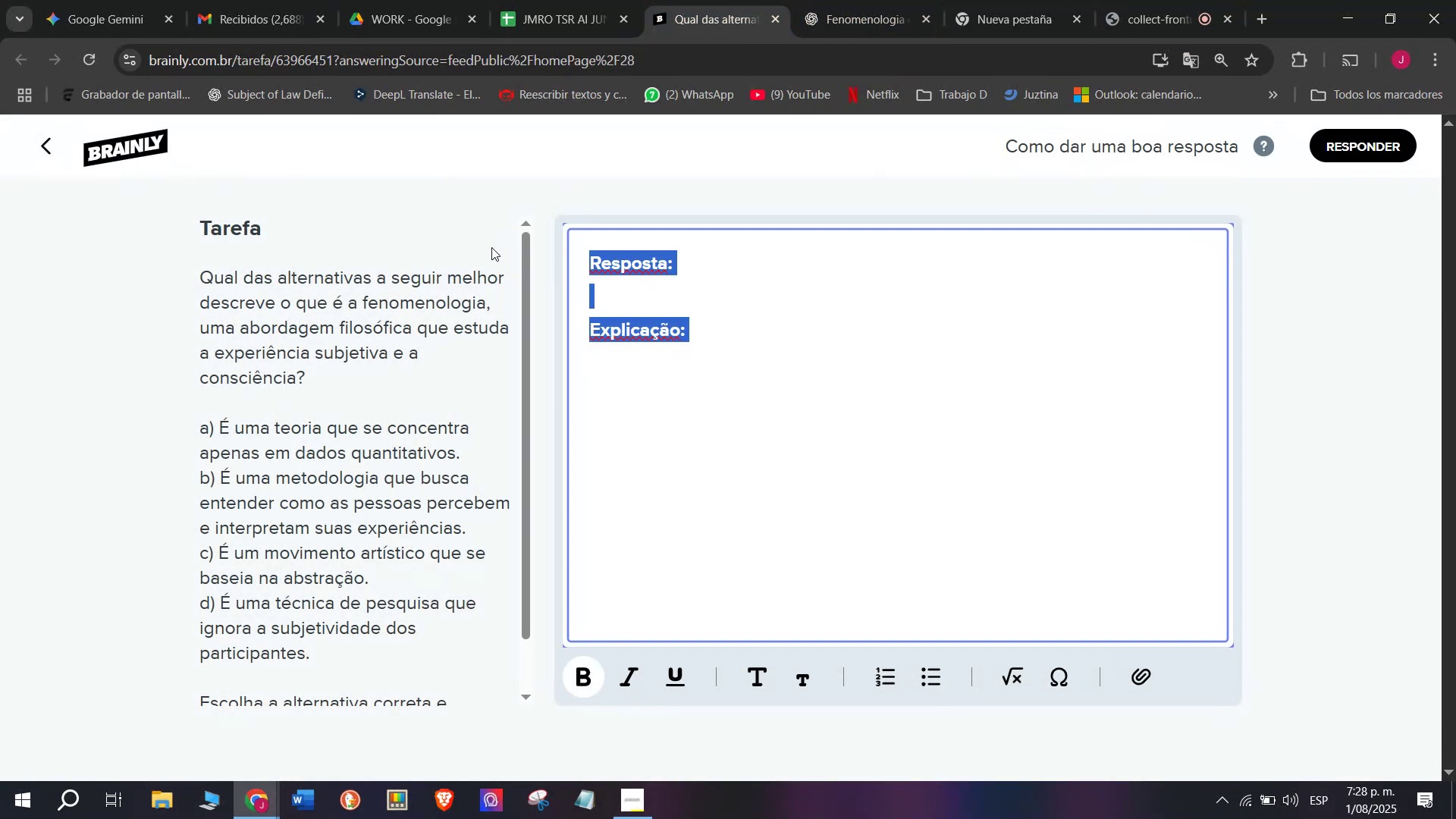 
key(Meta+V)
 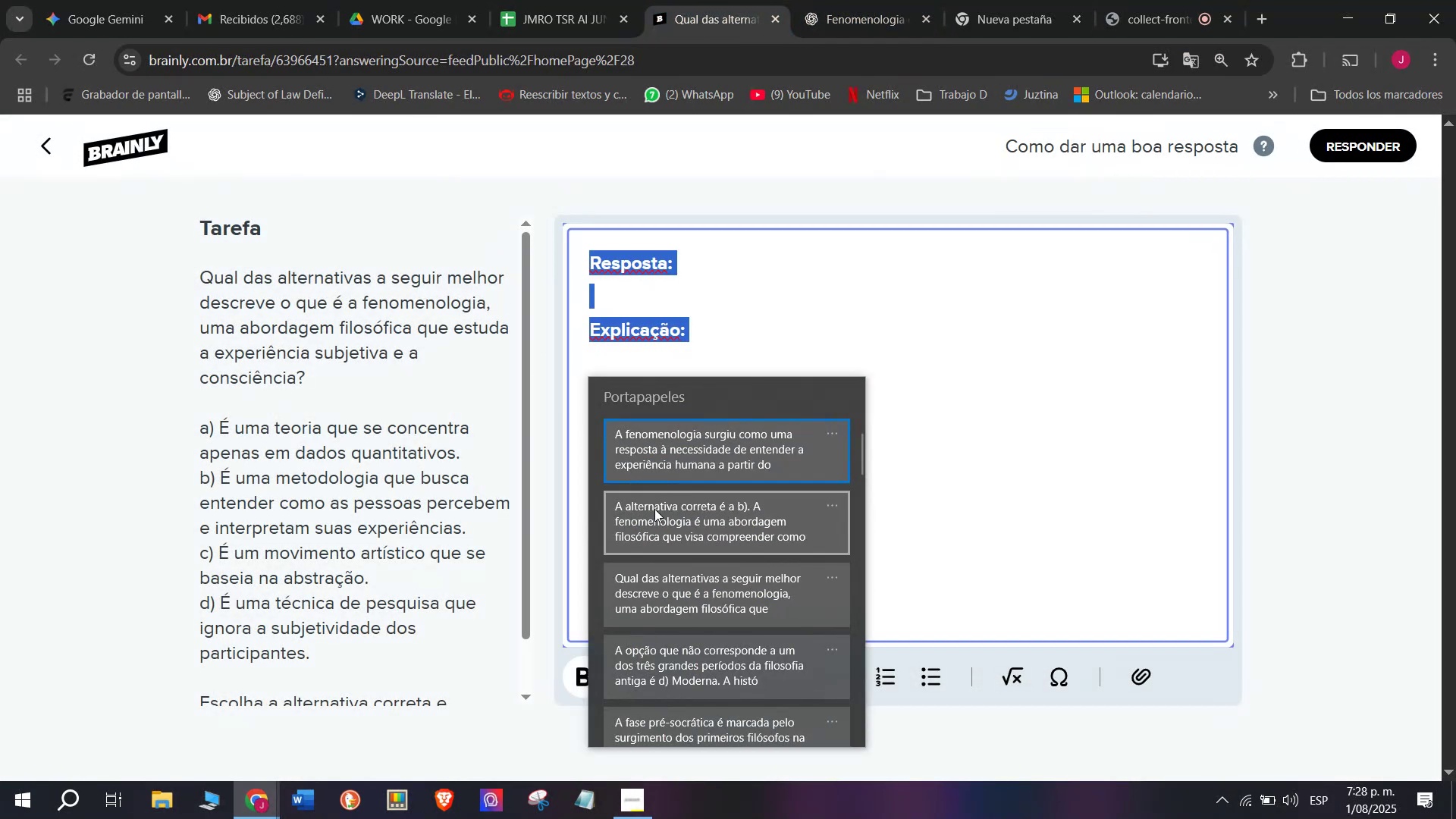 
left_click([654, 510])
 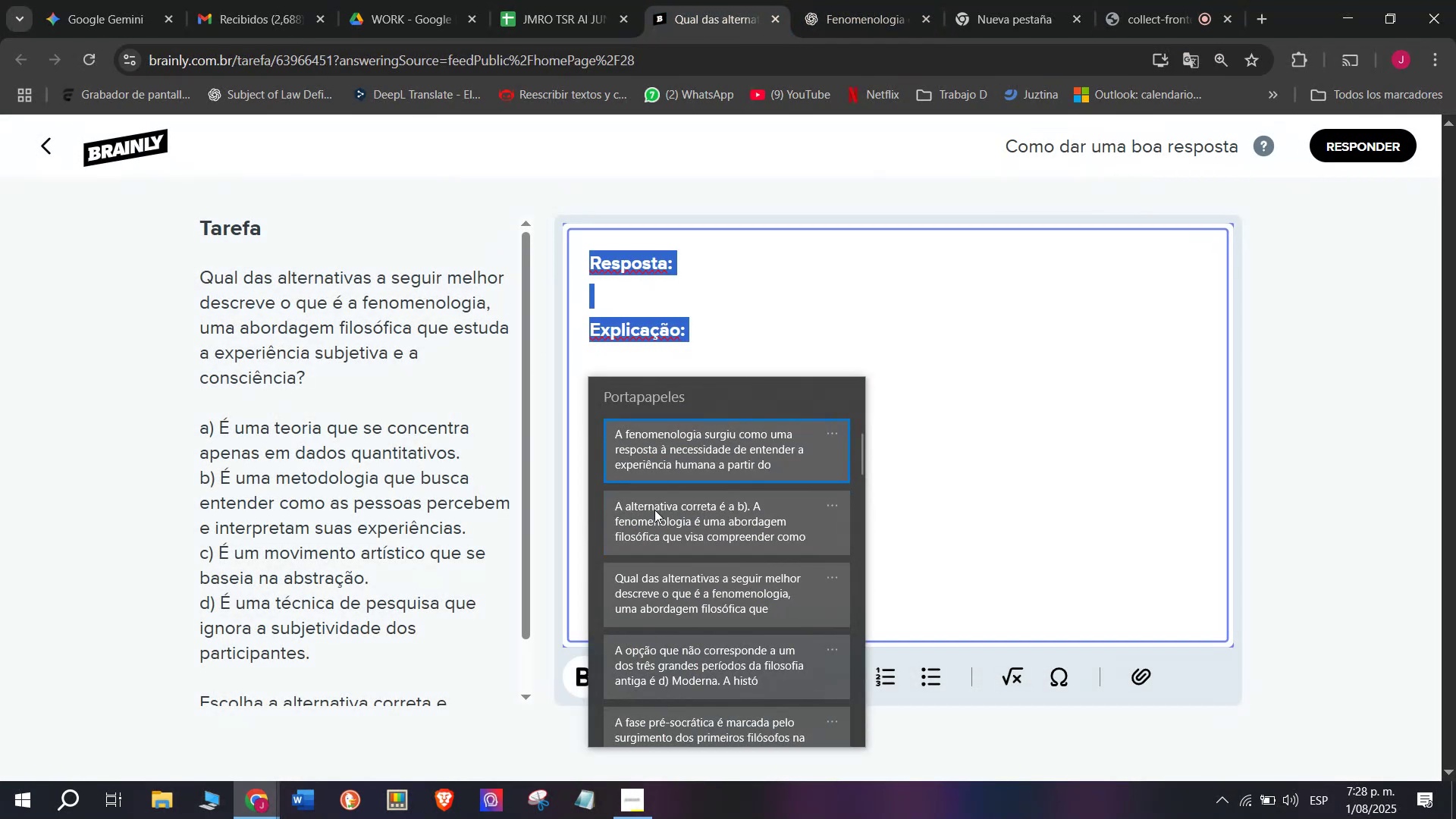 
key(Control+ControlLeft)
 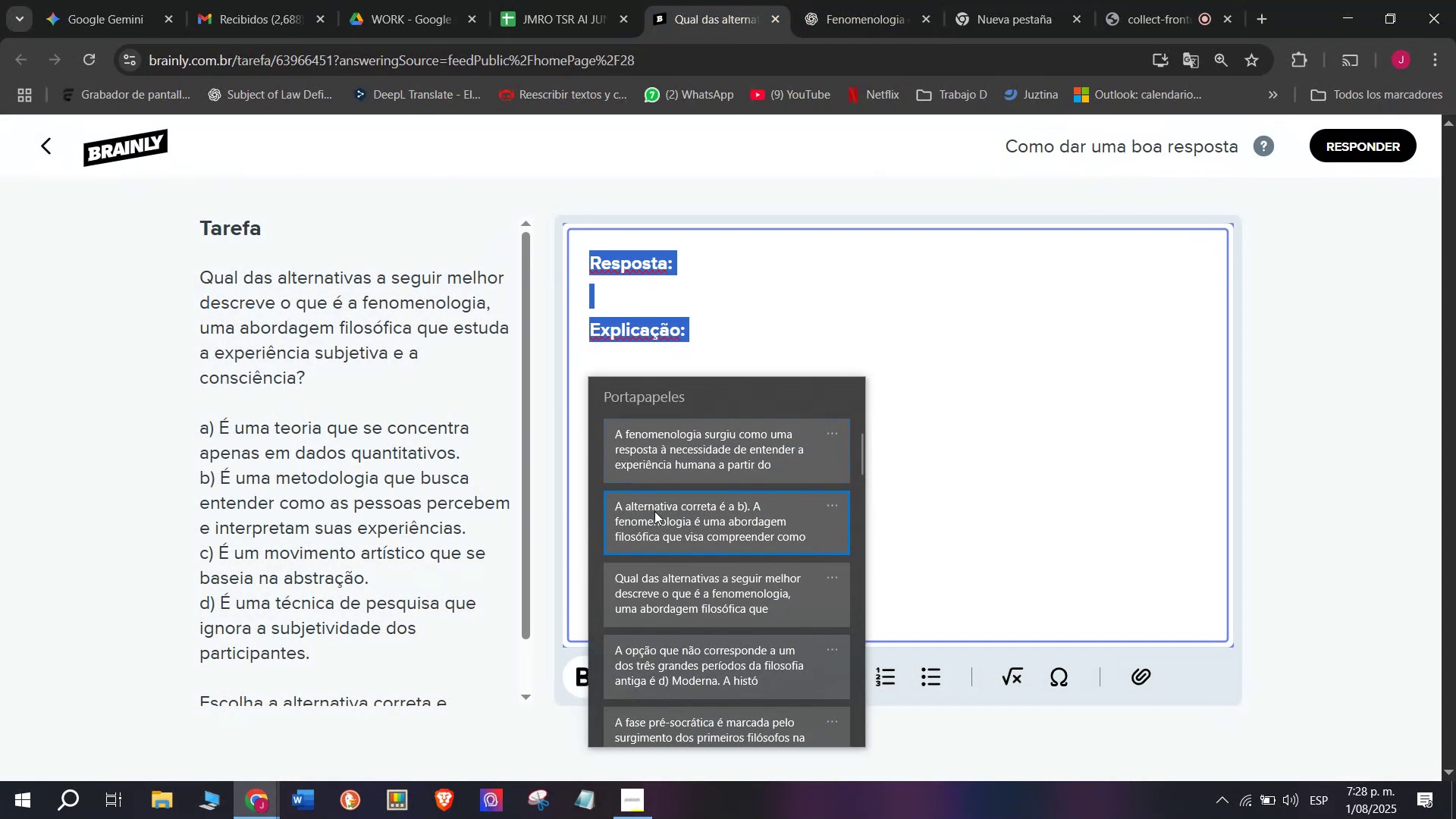 
key(Control+V)
 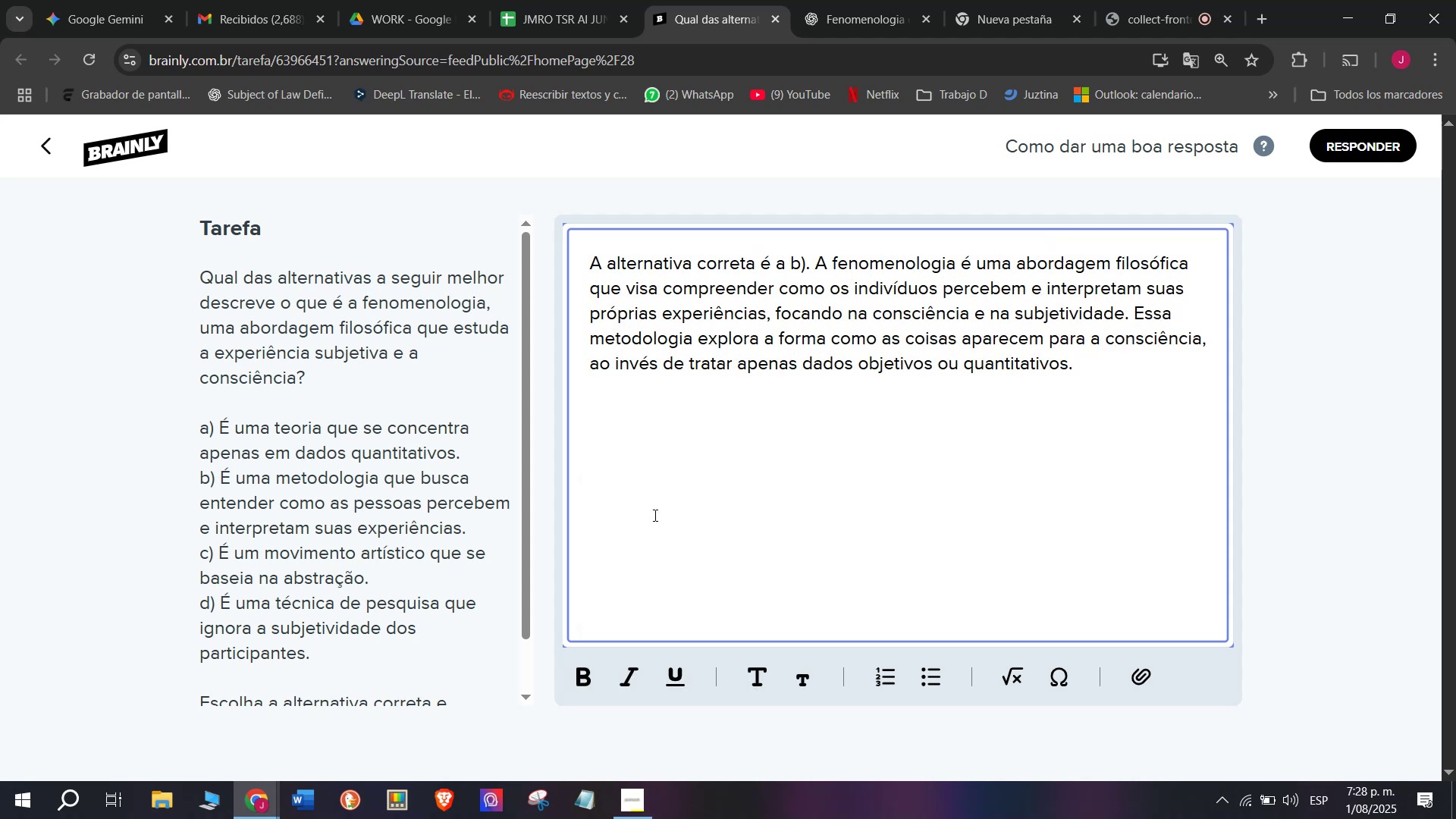 
key(Enter)
 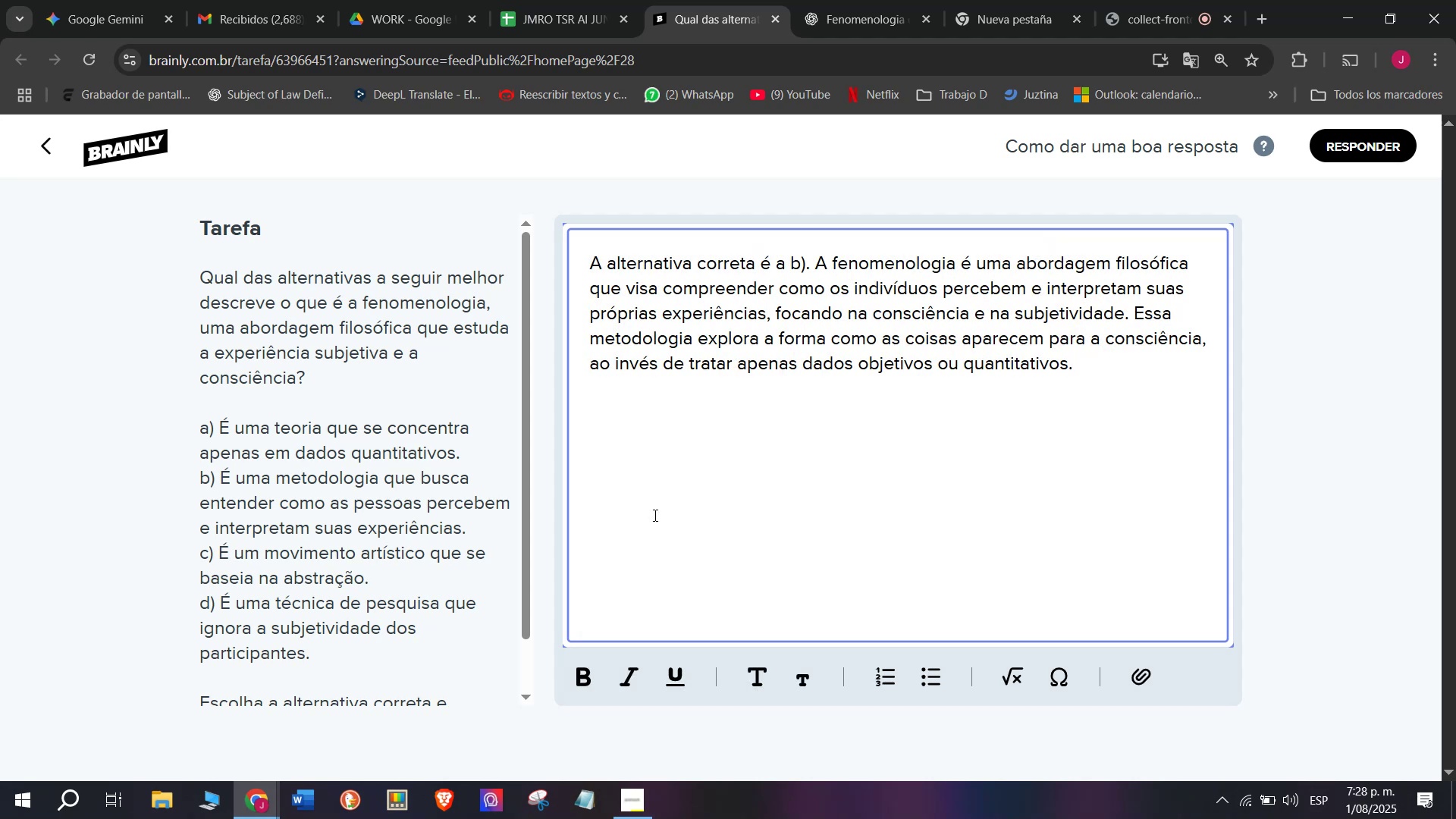 
key(Enter)
 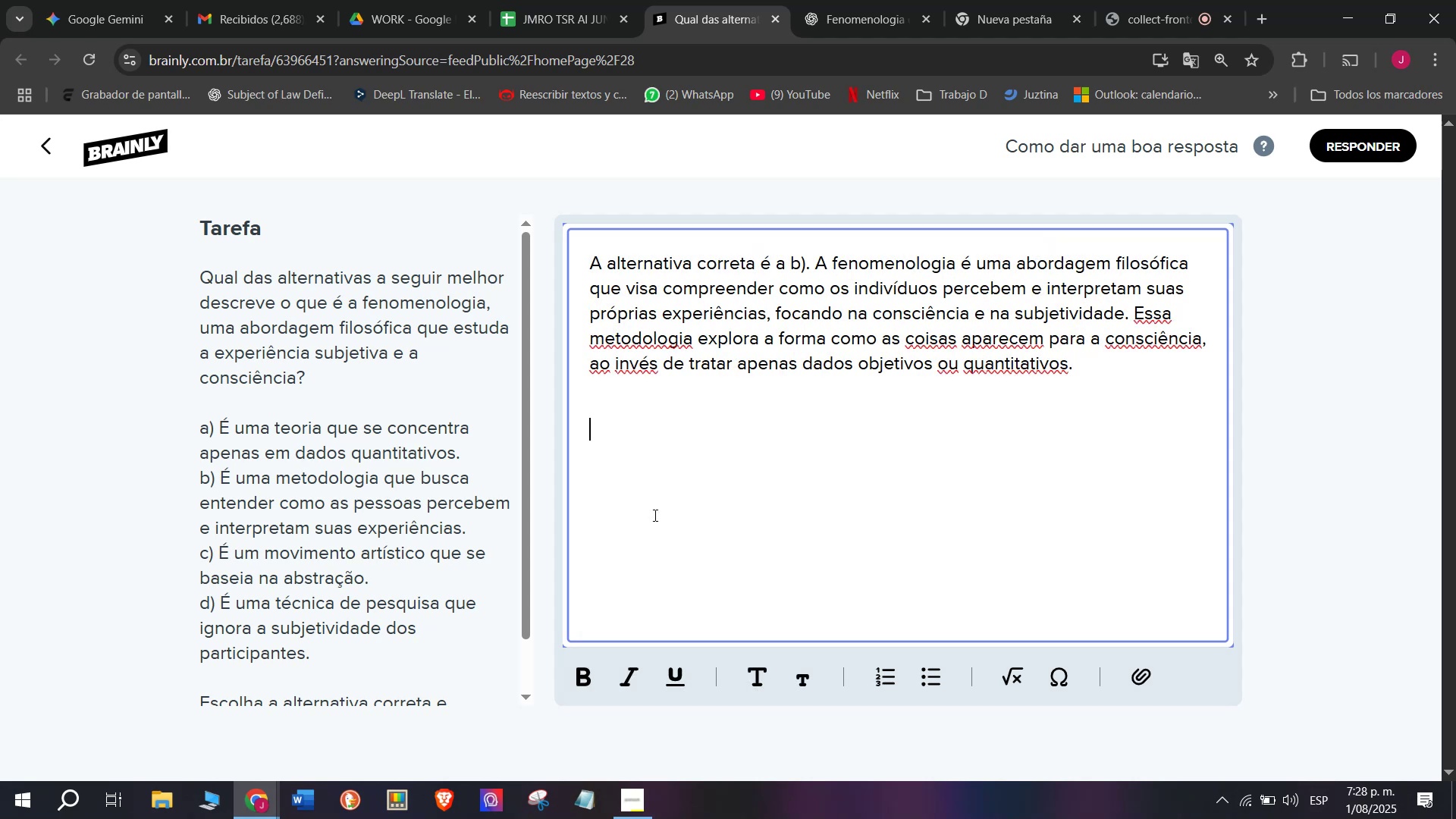 
key(Meta+MetaLeft)
 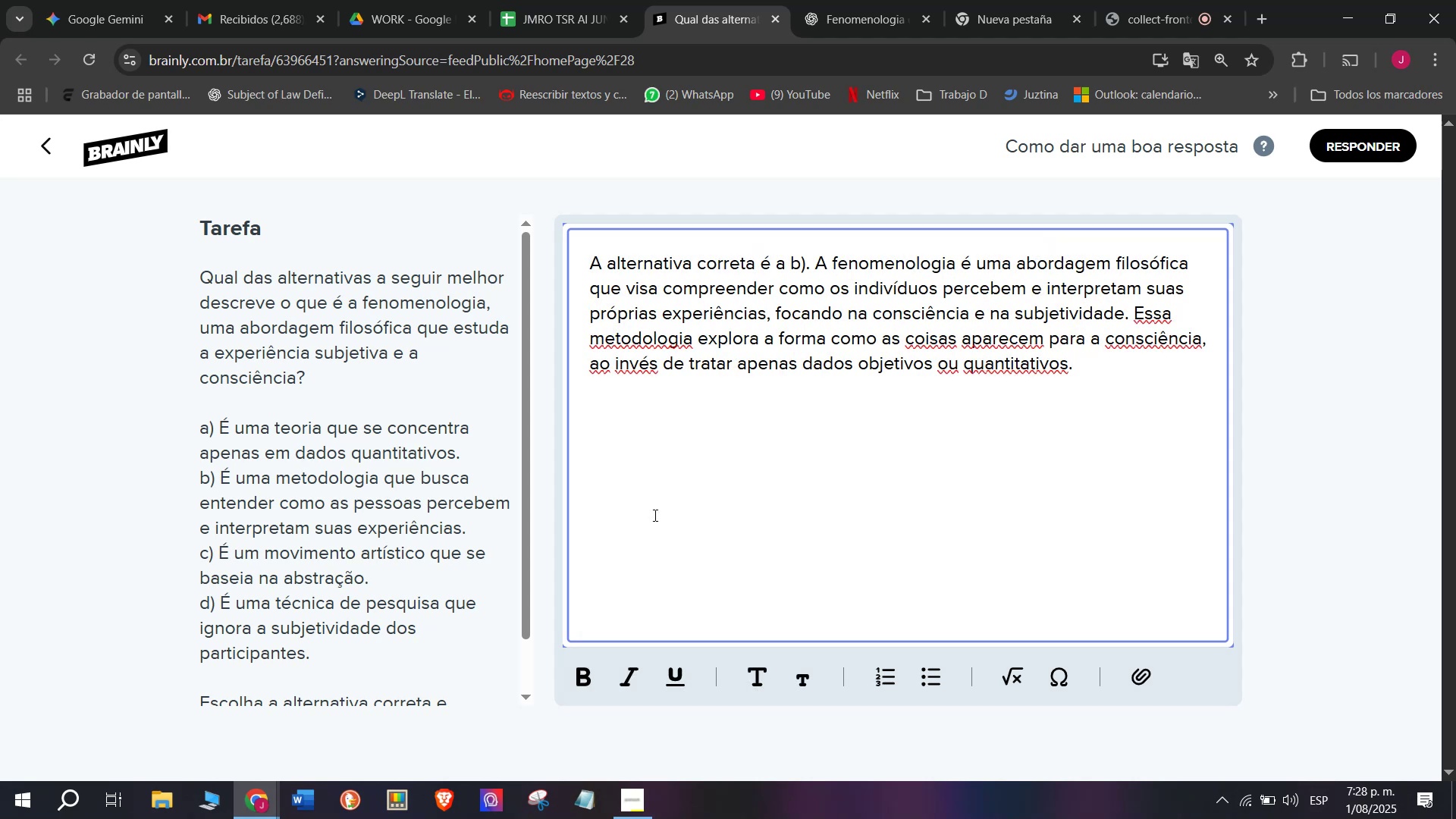 
key(Meta+V)
 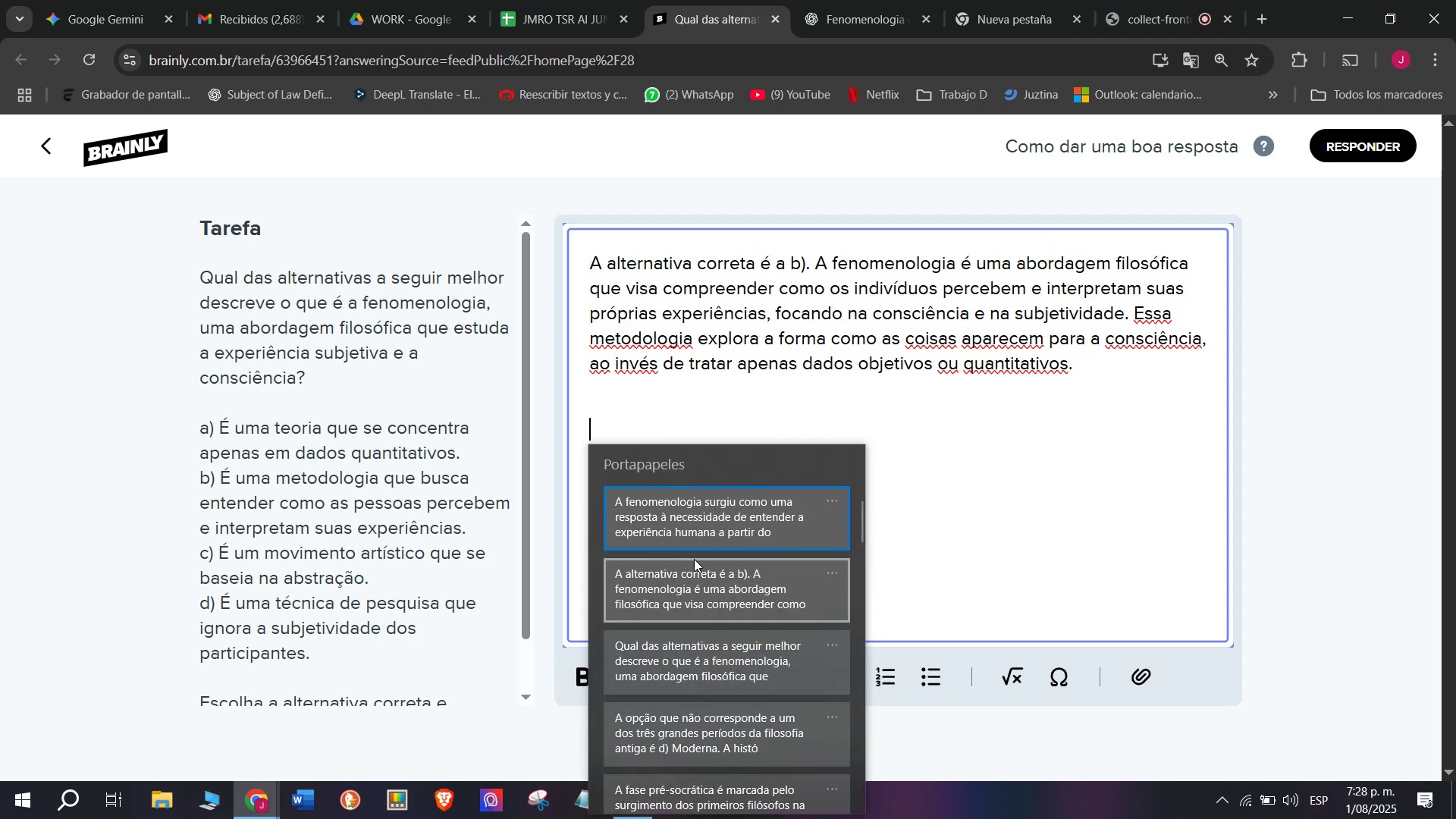 
key(Control+ControlLeft)
 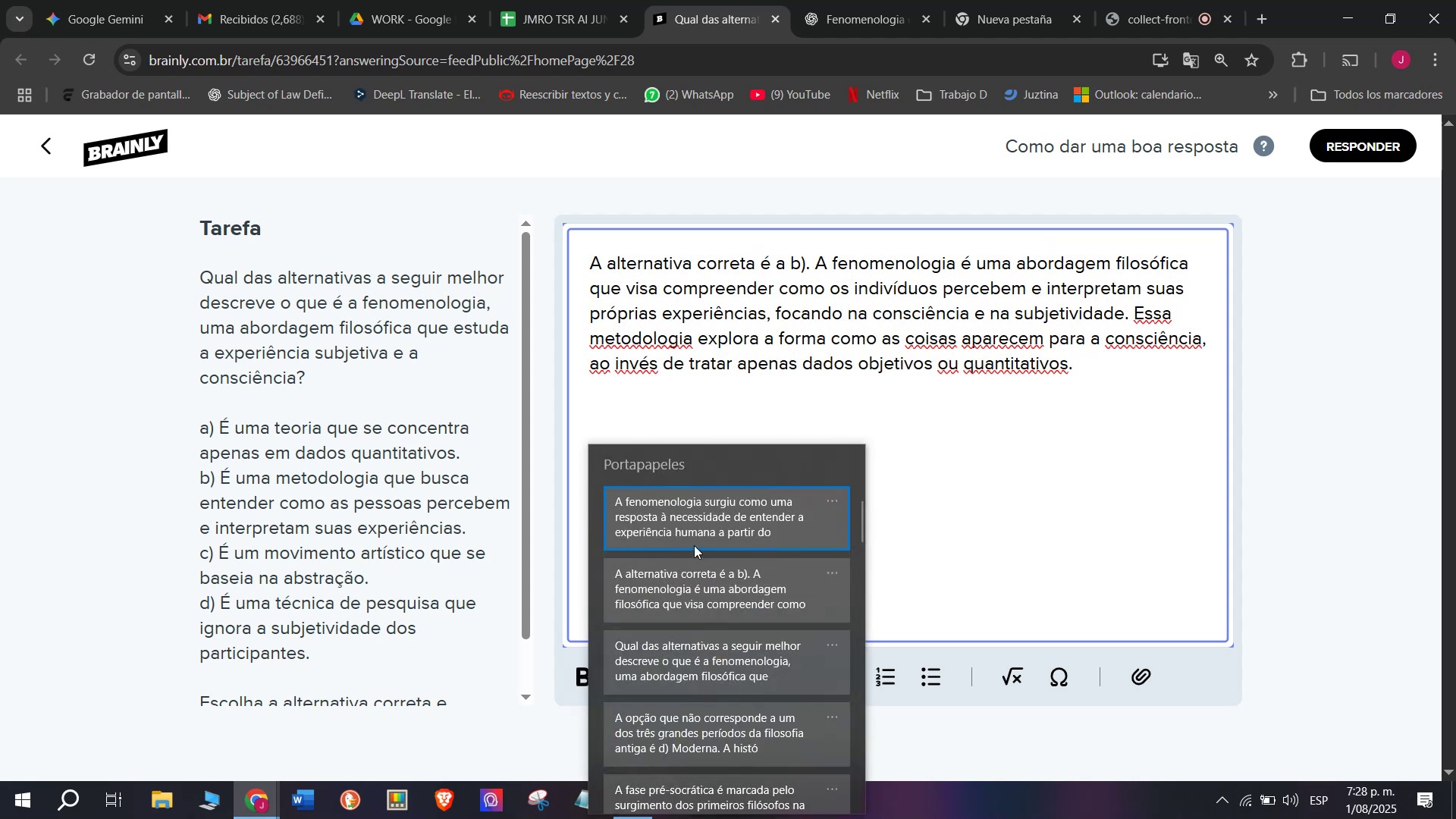 
key(Control+V)
 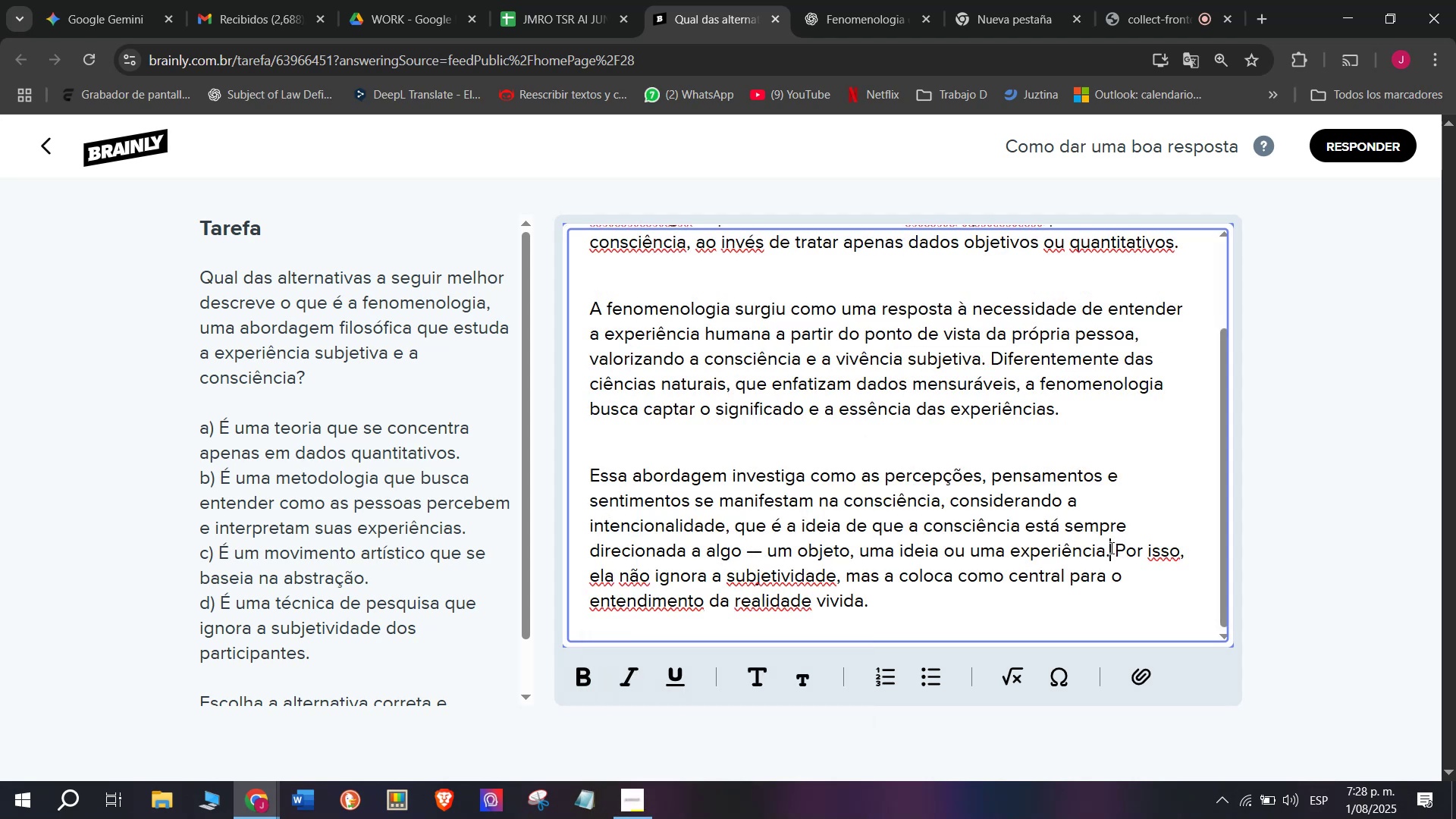 
key(Backspace)
 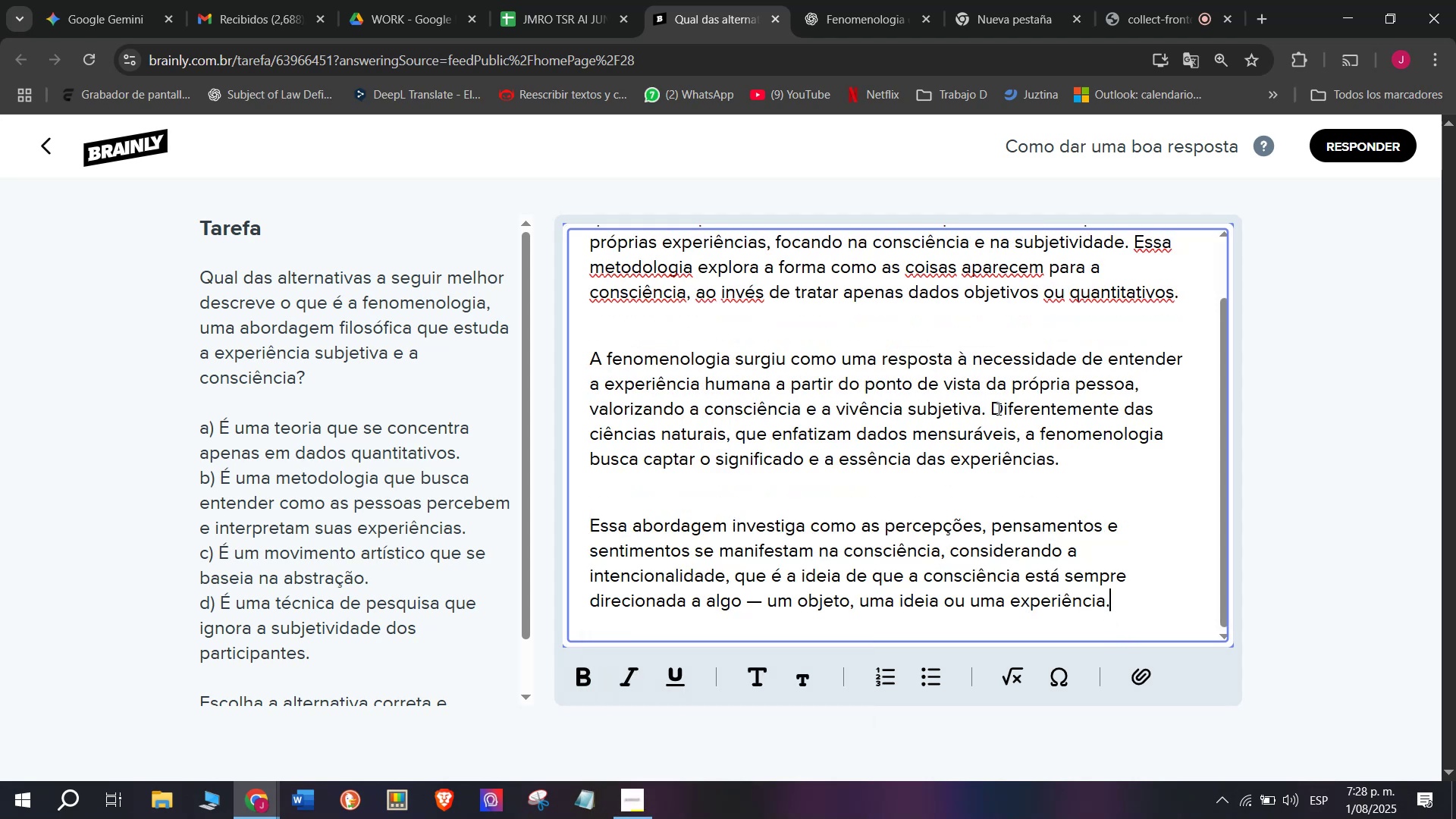 
scroll: coordinate [994, 475], scroll_direction: up, amount: 4.0
 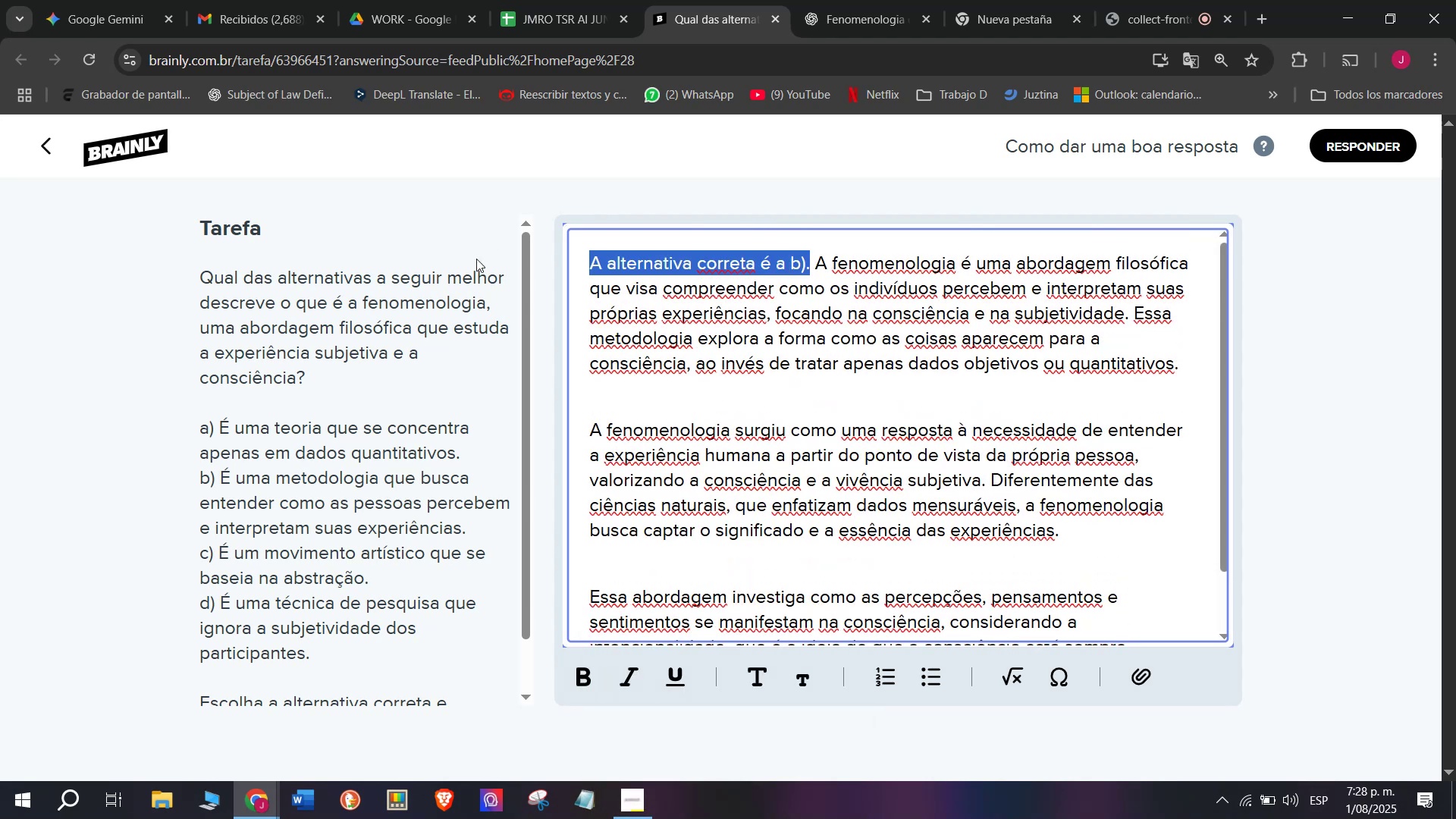 
key(Control+B)
 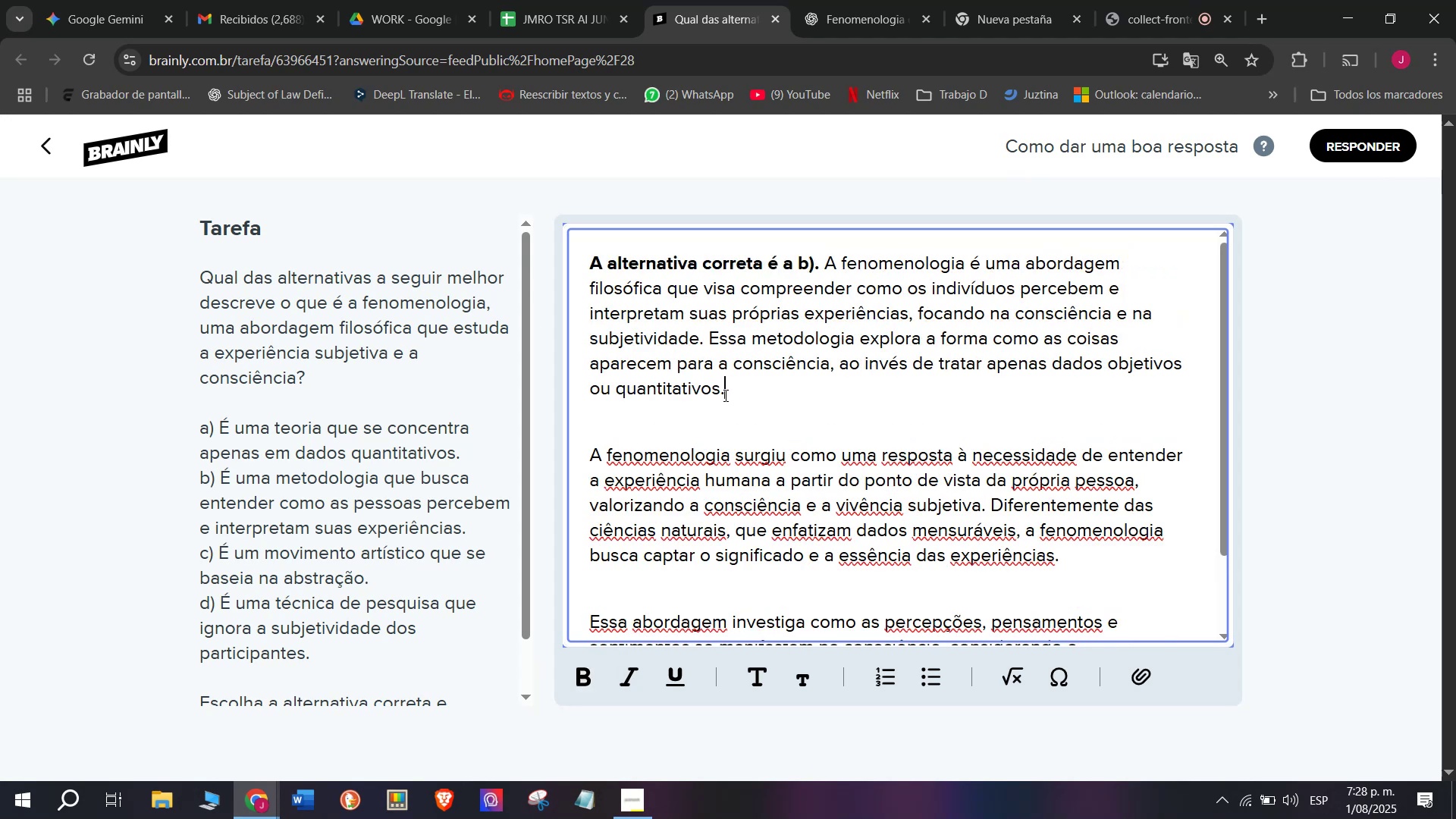 
scroll: coordinate [766, 515], scroll_direction: down, amount: 5.0
 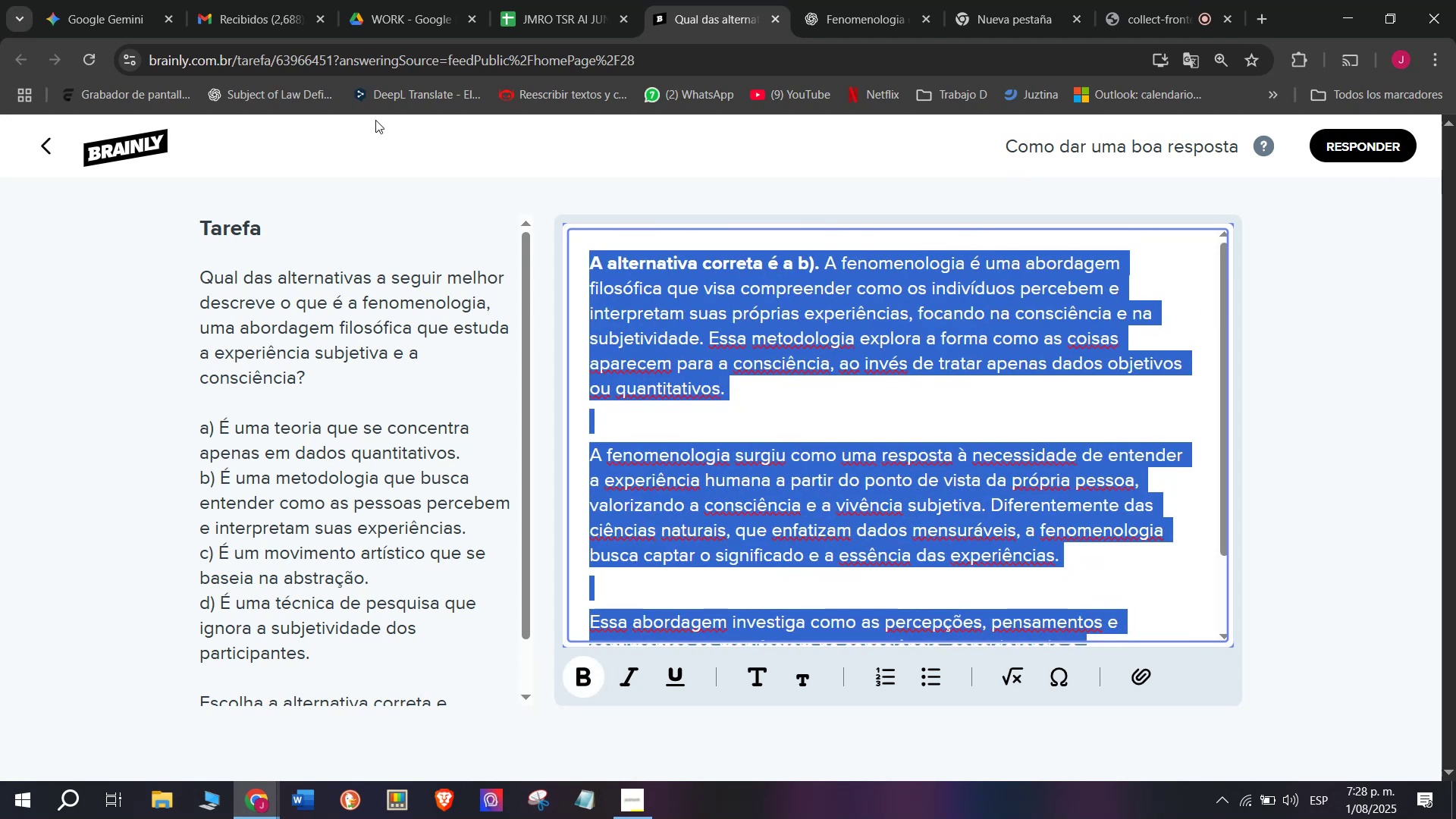 
key(Control+C)
 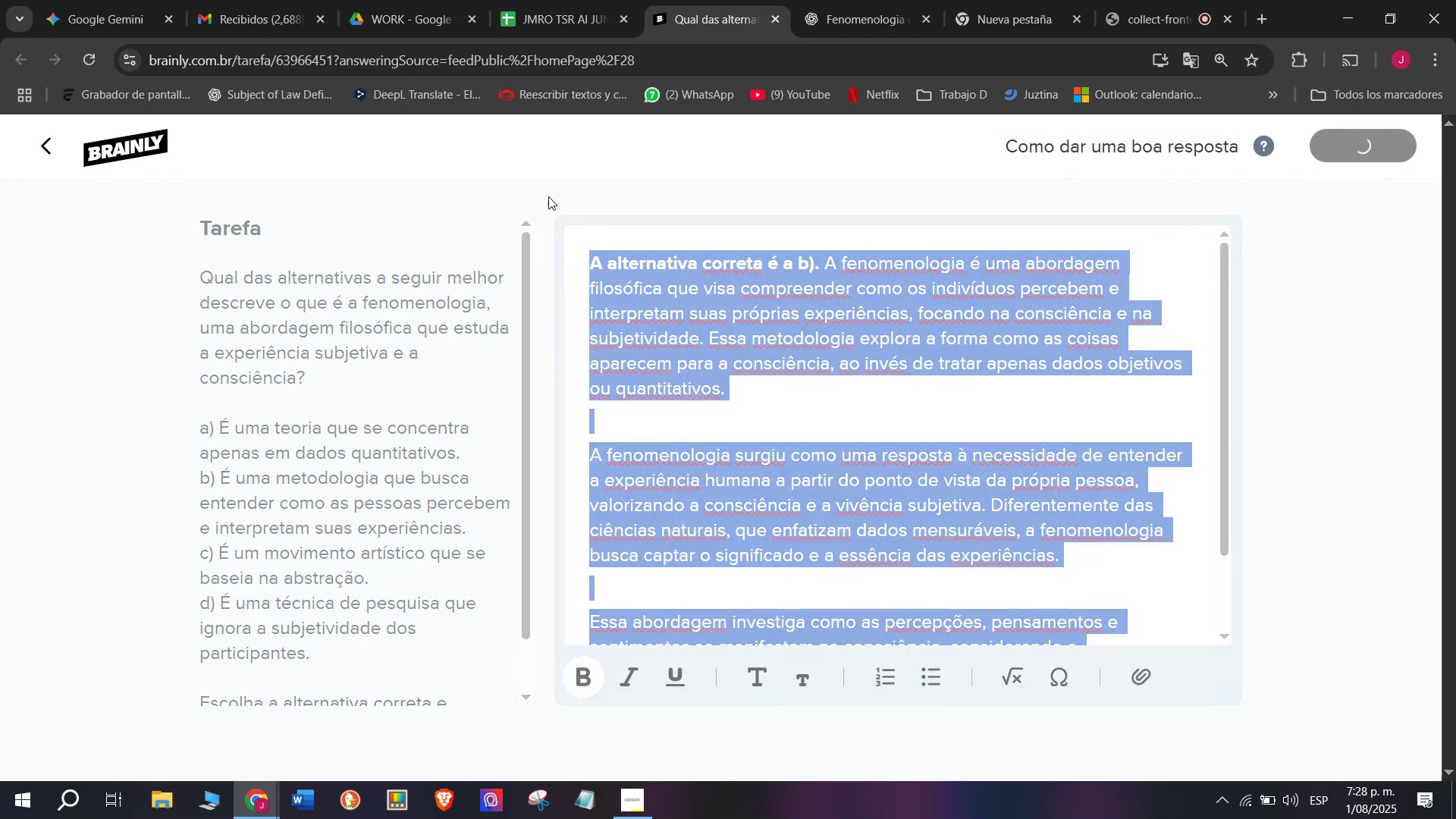 
left_click([537, 0])
 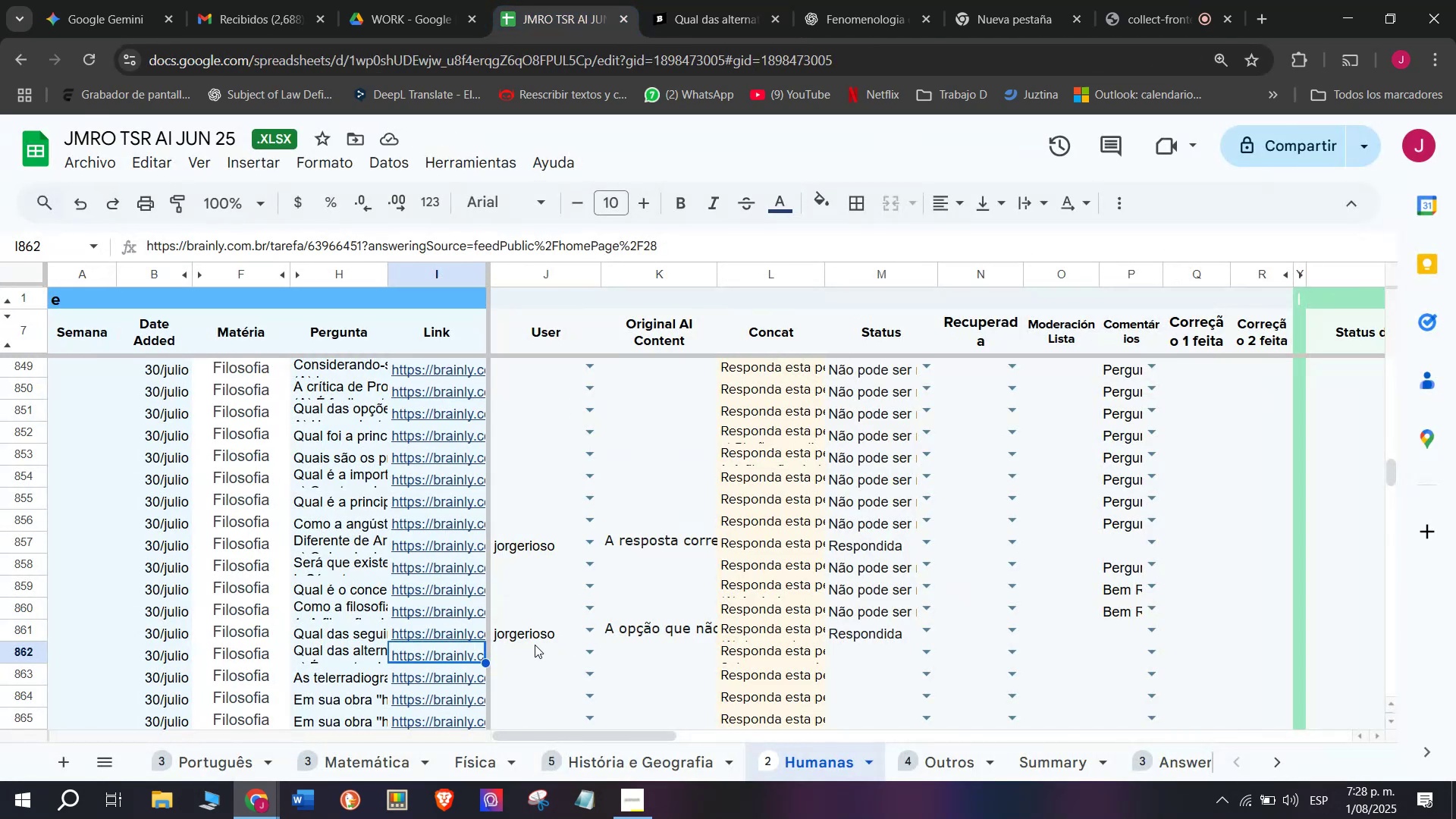 
left_click([531, 645])
 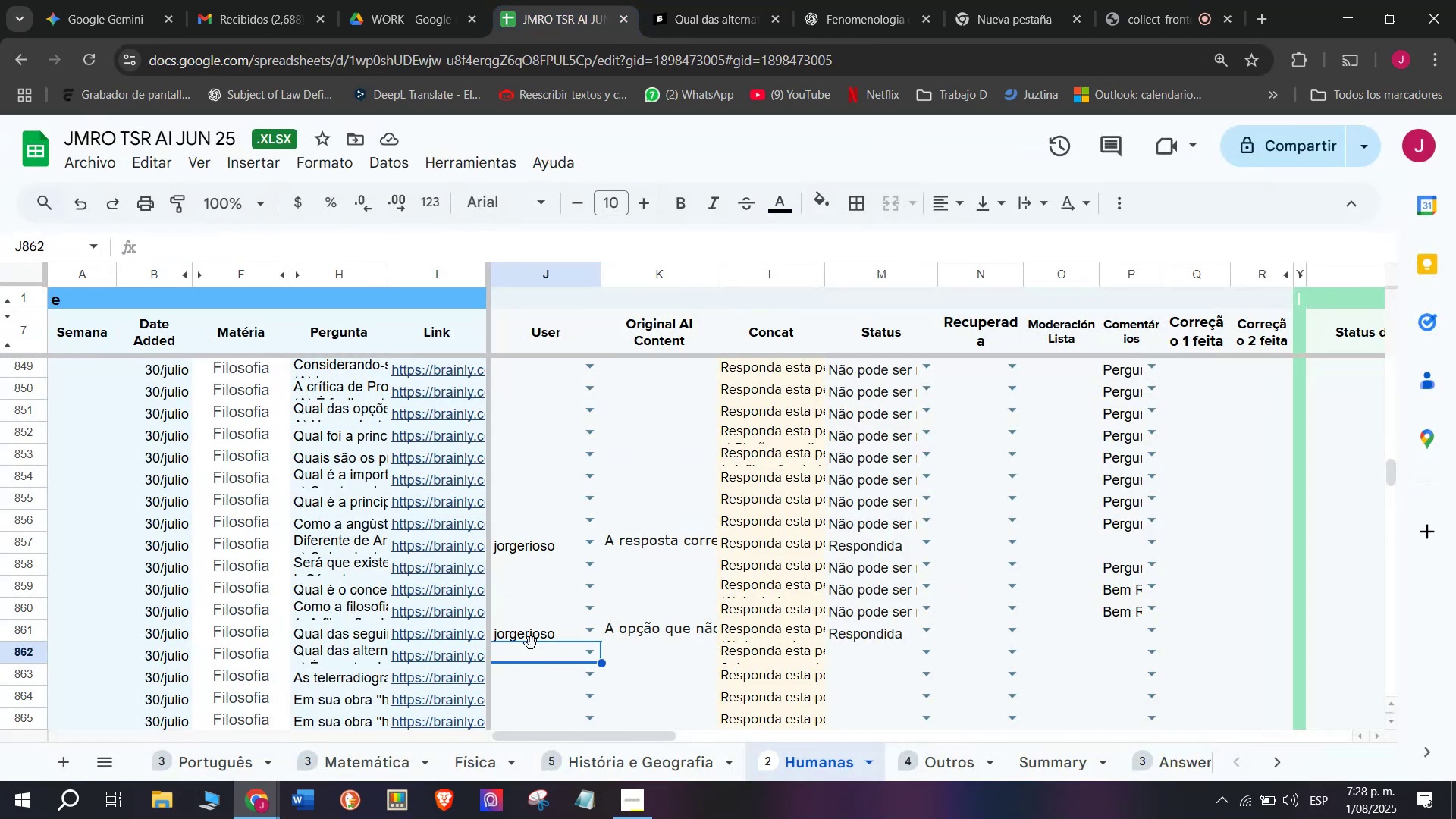 
key(J)
 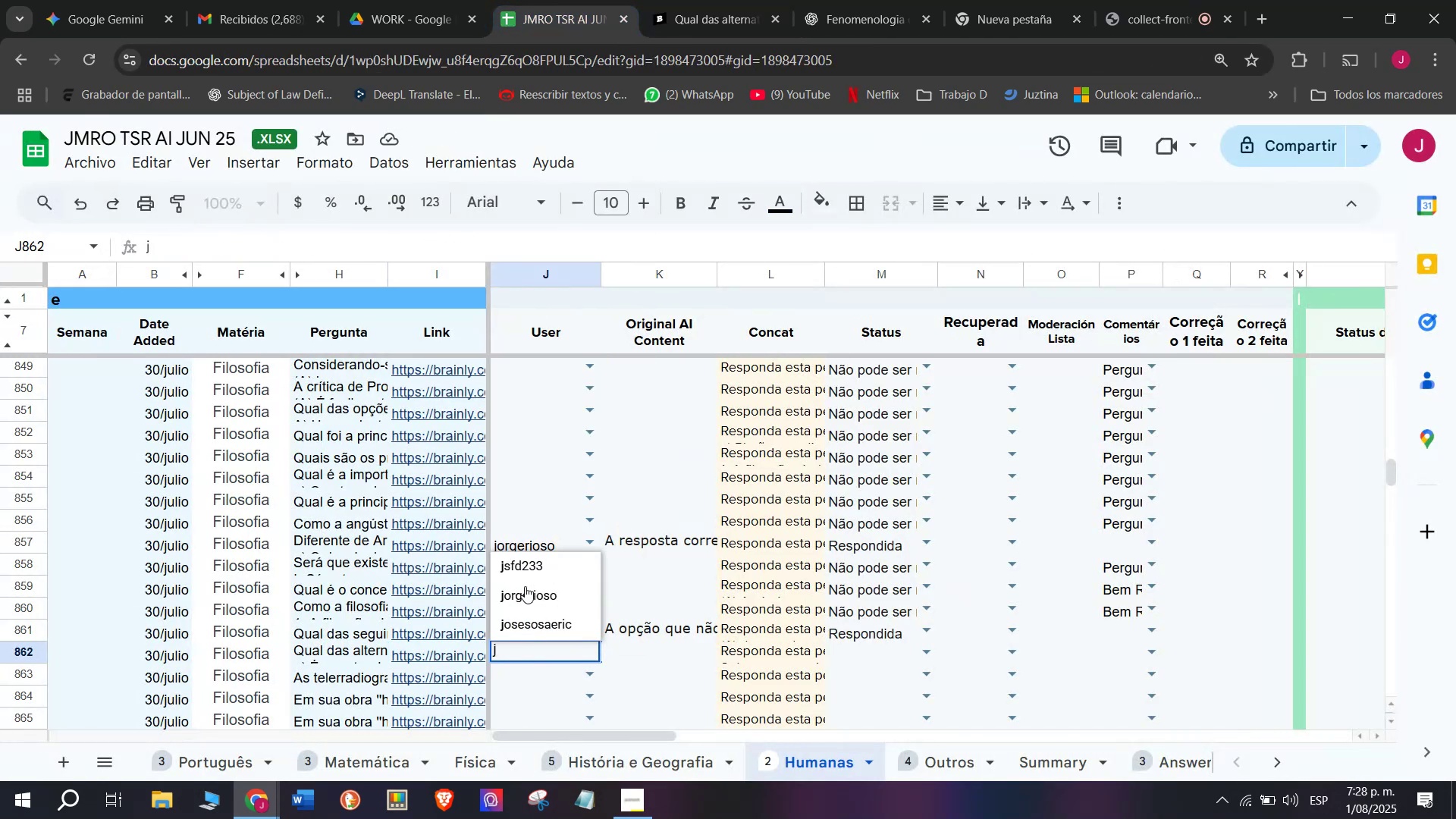 
left_click([525, 584])
 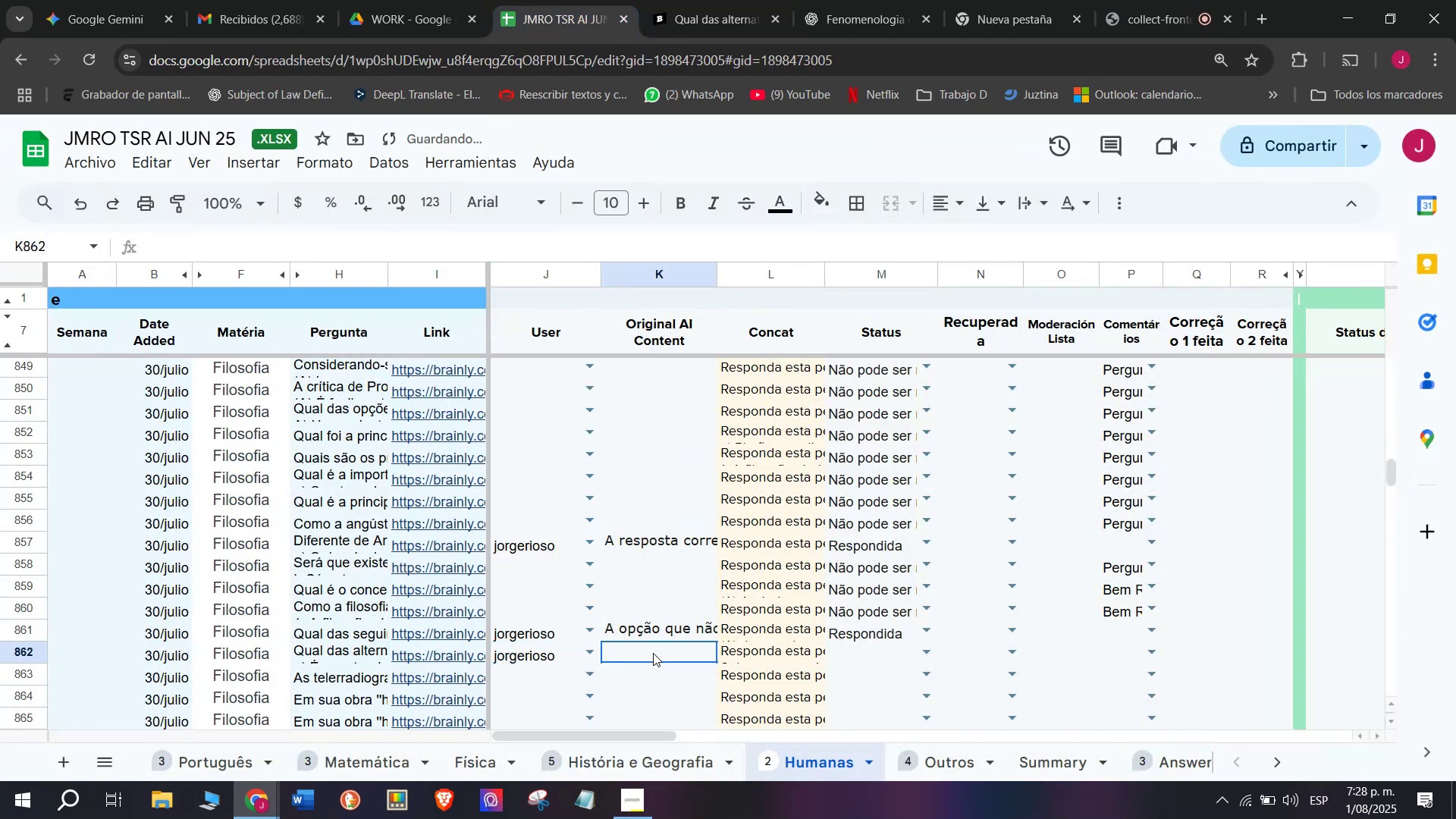 
double_click([653, 654])
 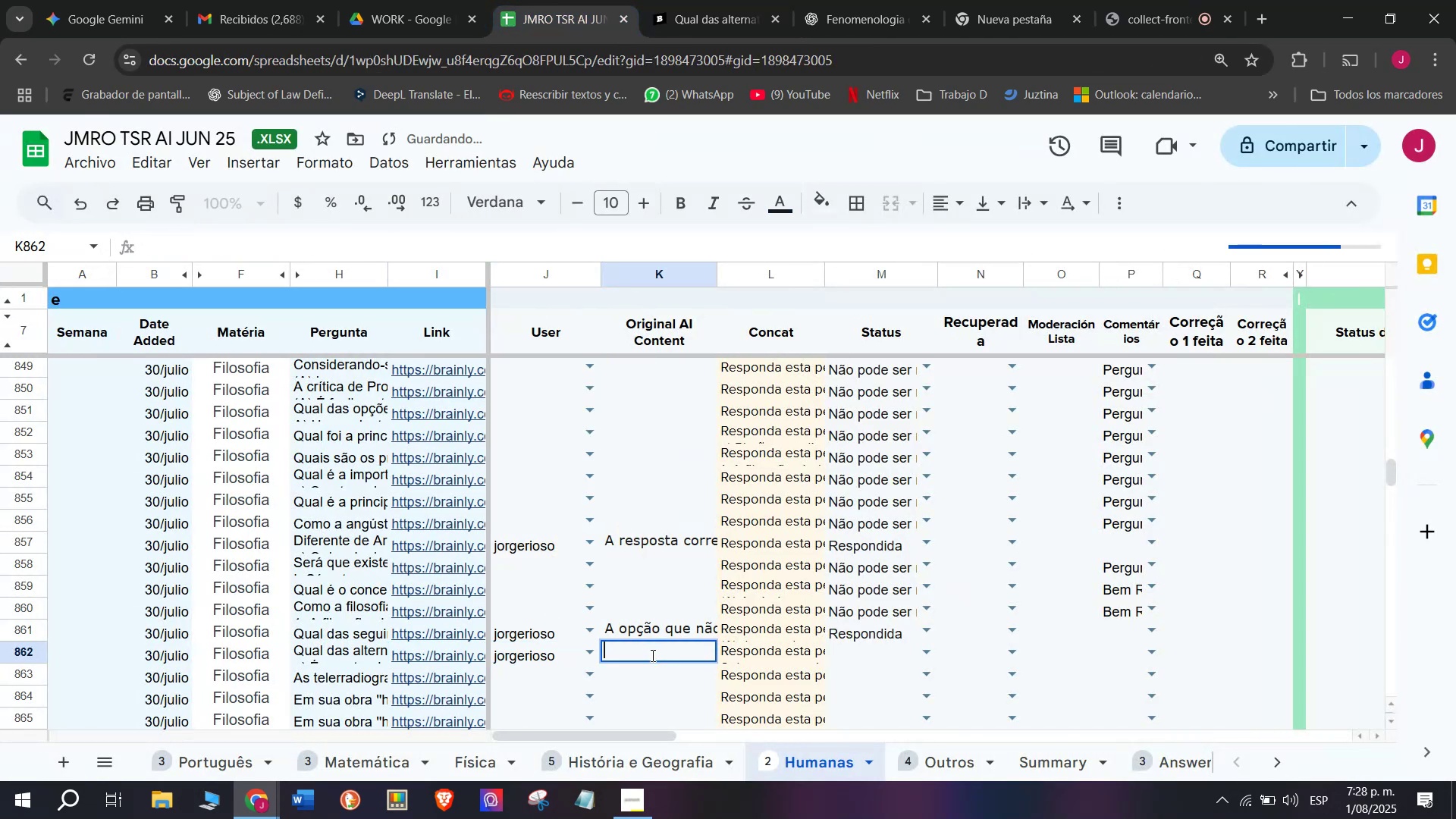 
key(Control+V)
 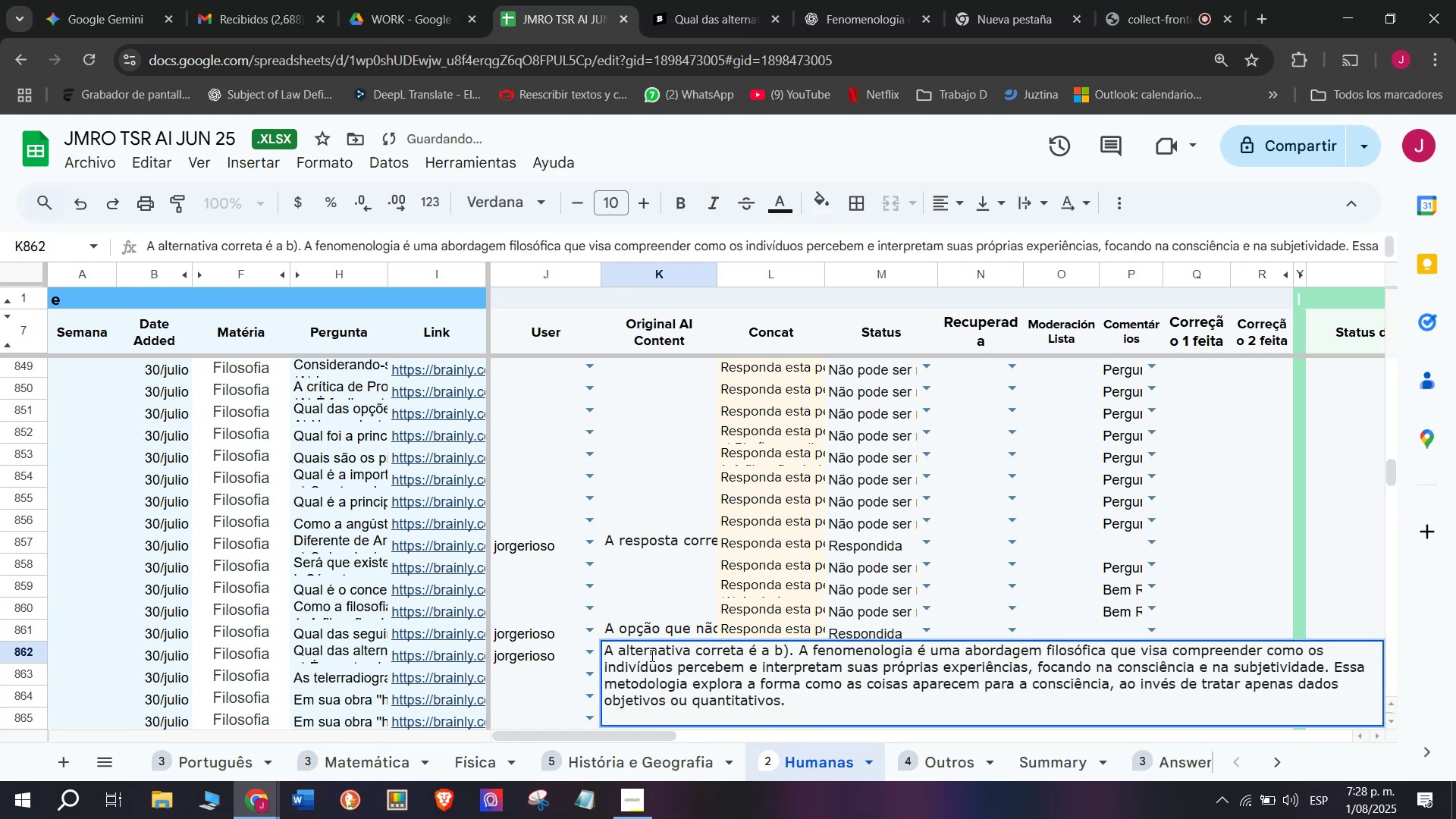 
key(Enter)
 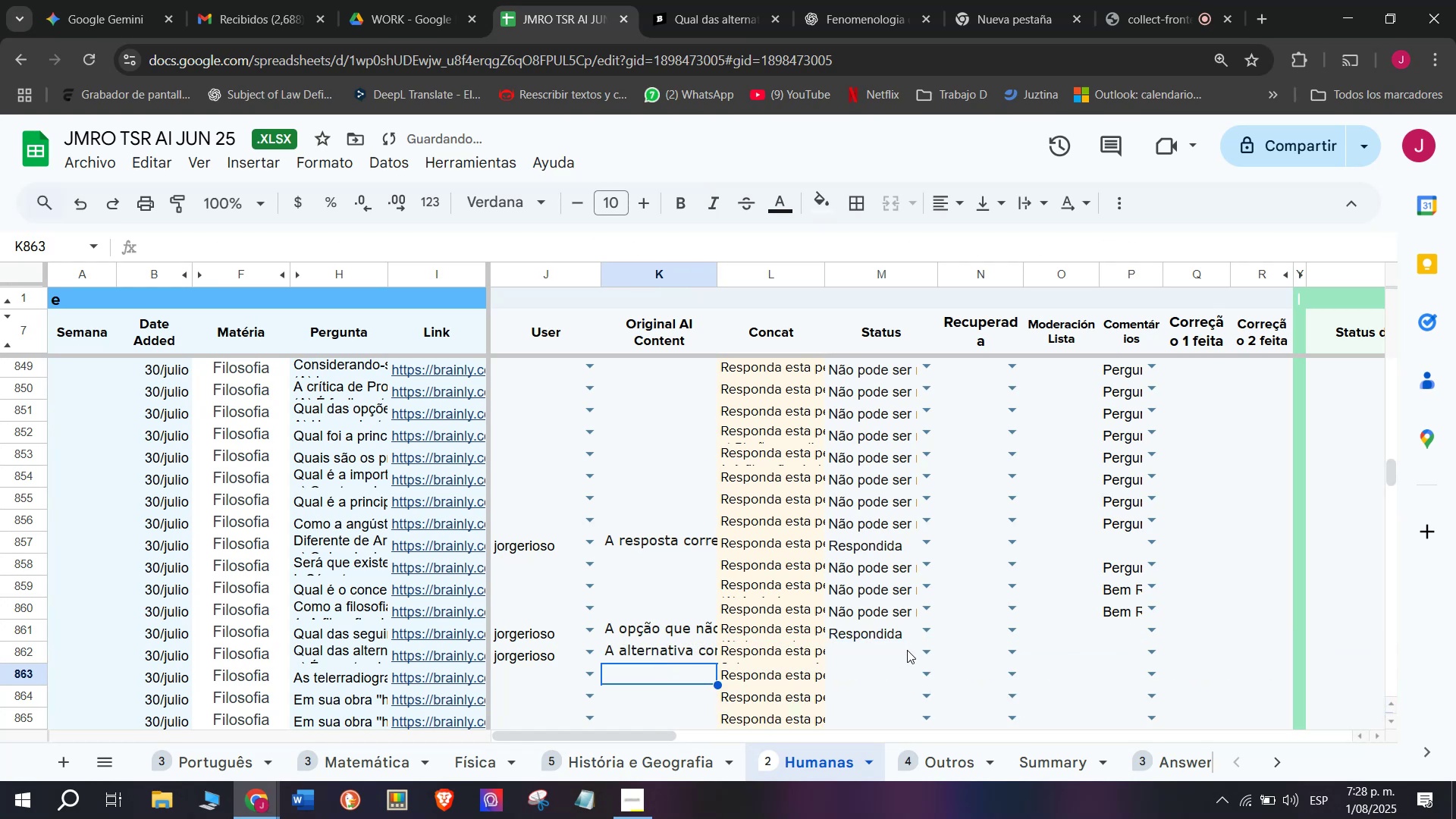 
left_click([927, 661])
 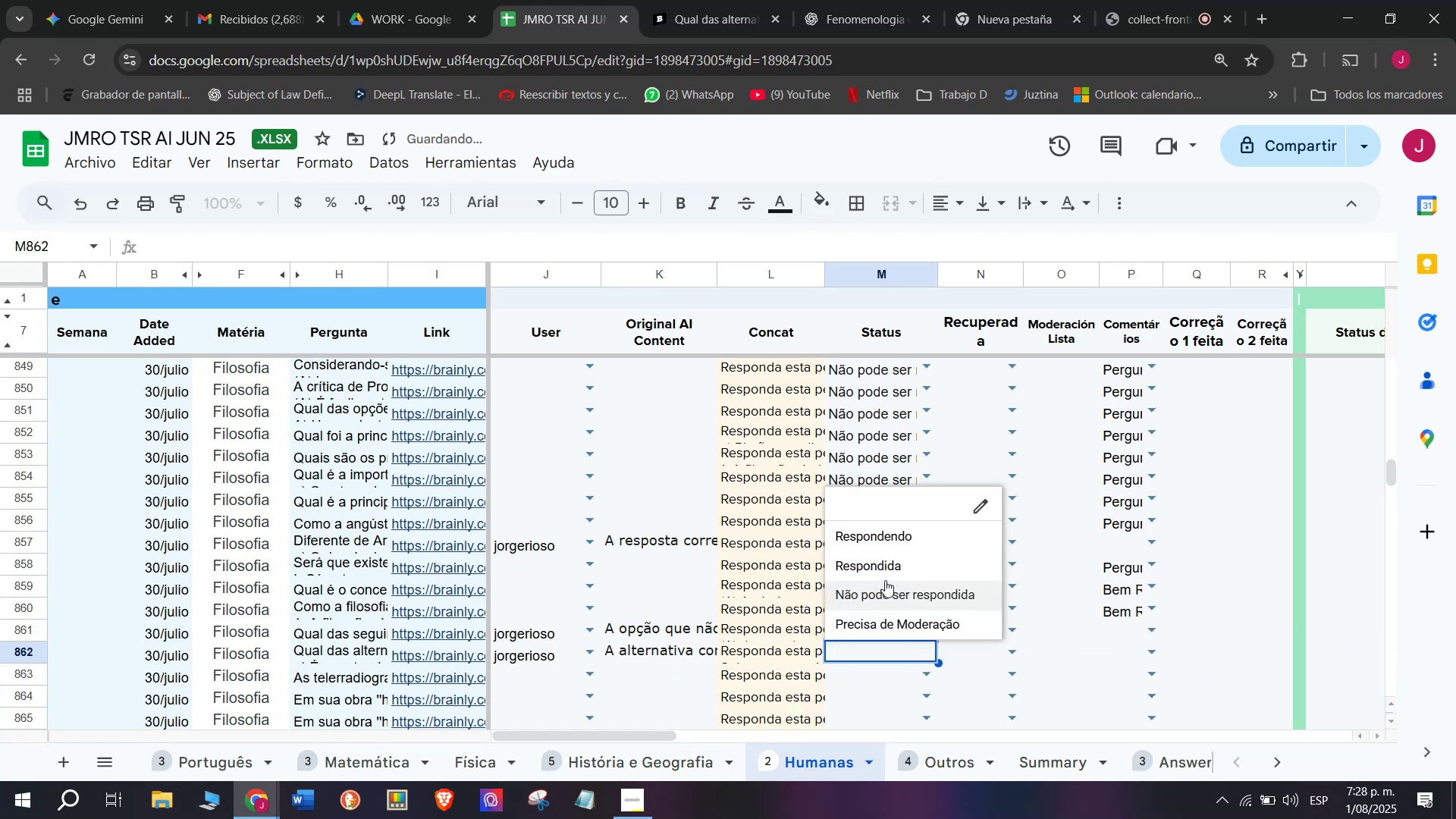 
left_click([886, 570])
 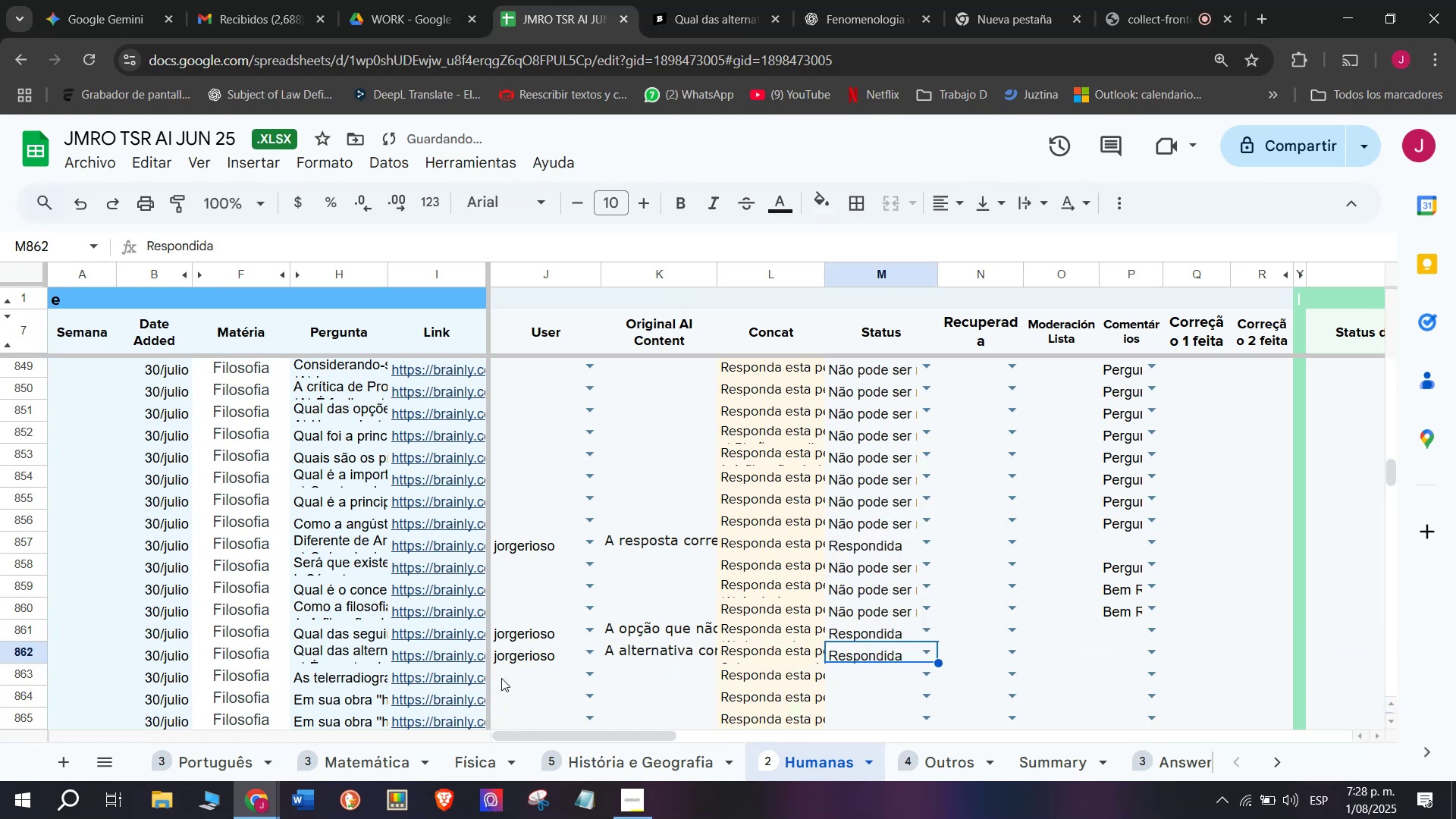 
left_click([479, 680])
 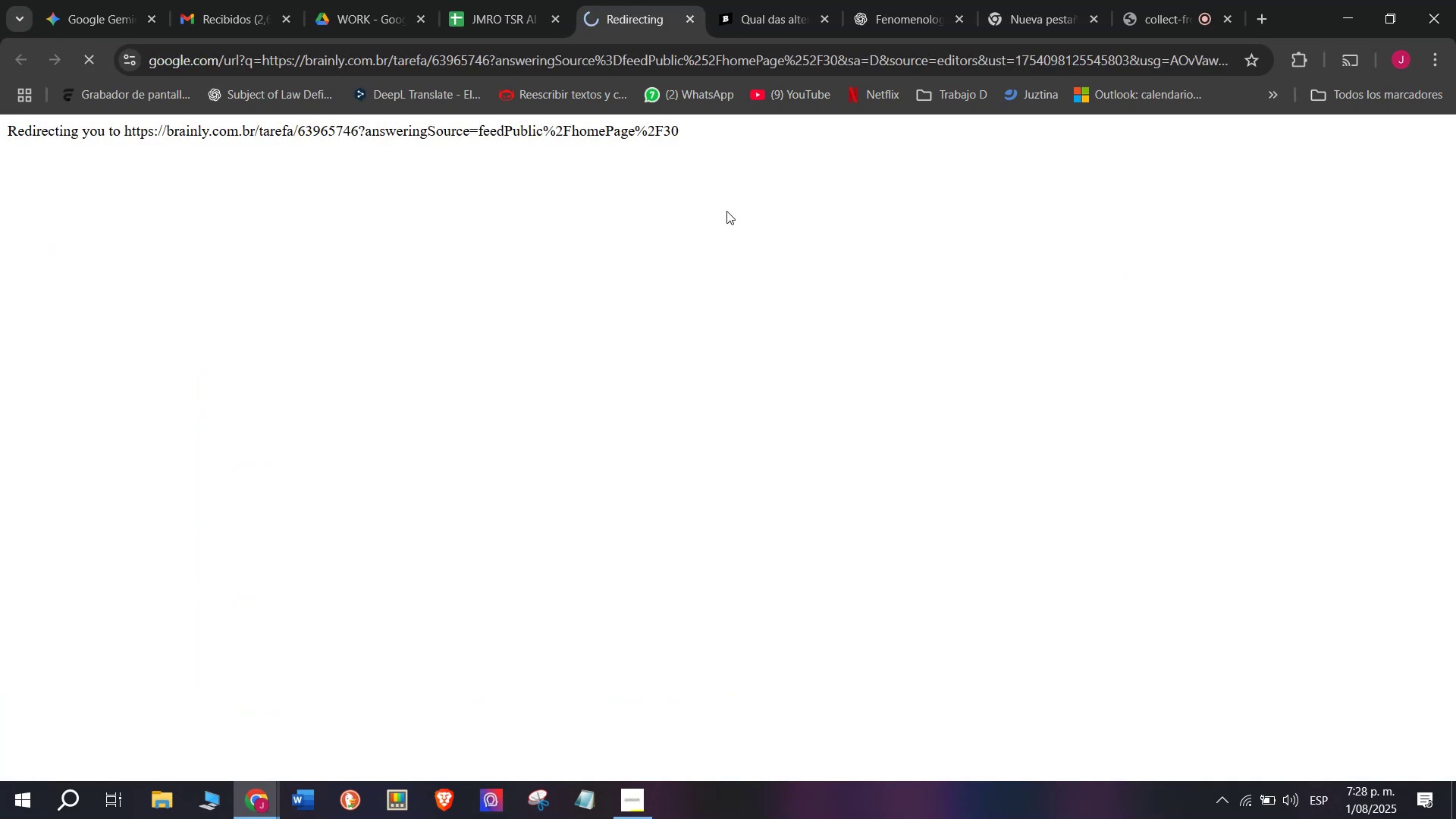 
left_click([786, 22])
 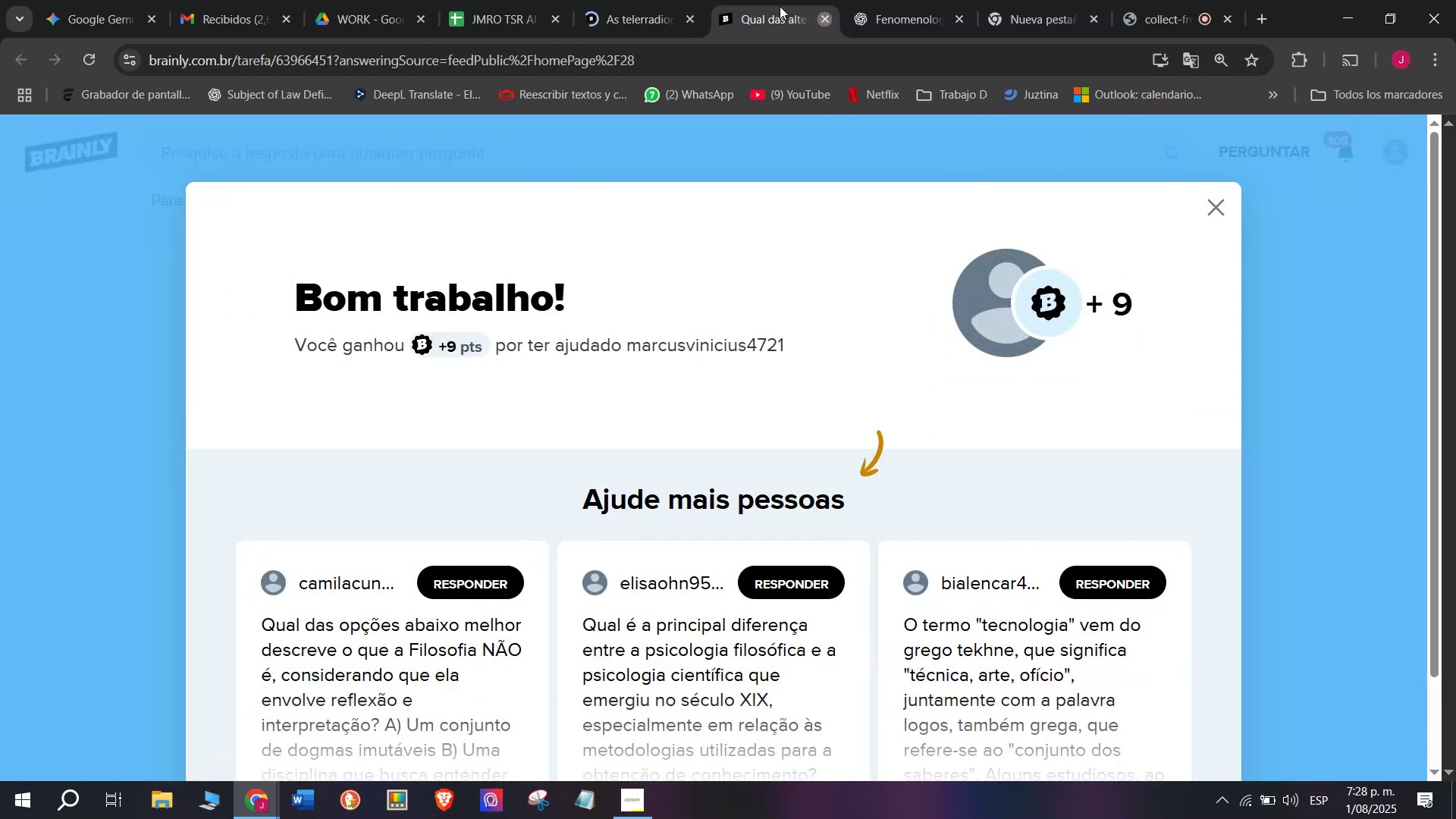 
double_click([598, 0])
 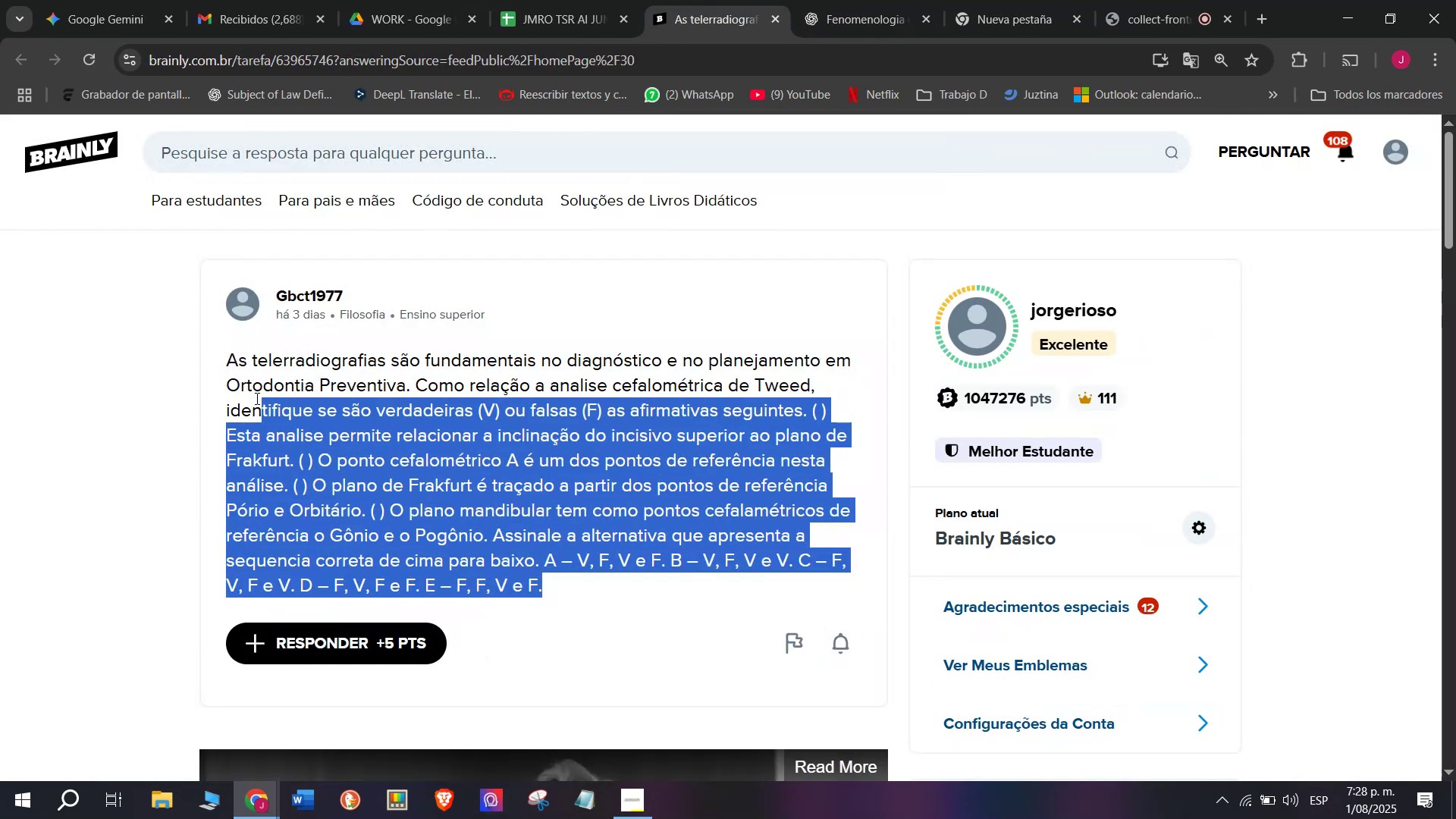 
key(Control+C)
 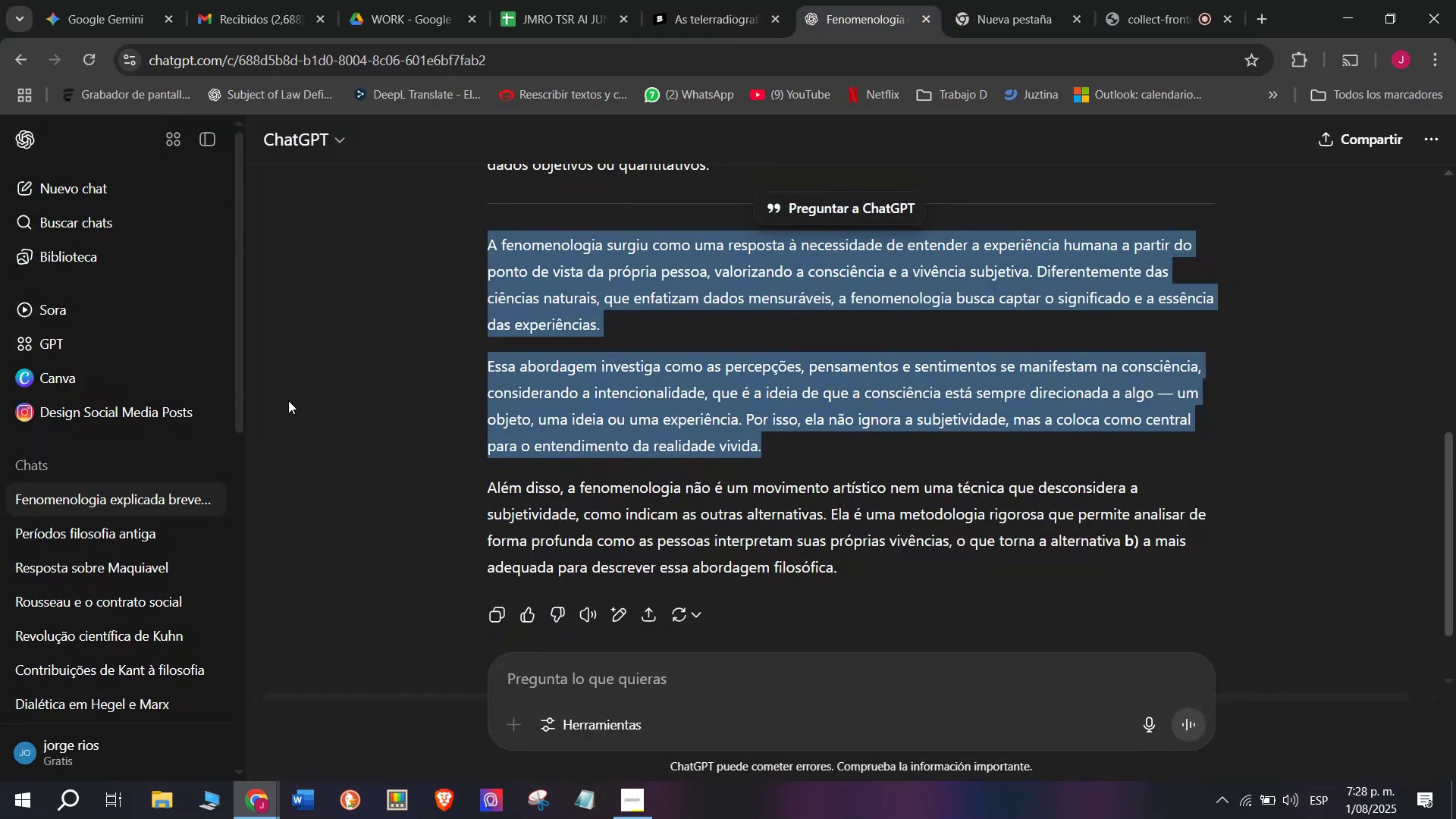 
left_click([91, 187])
 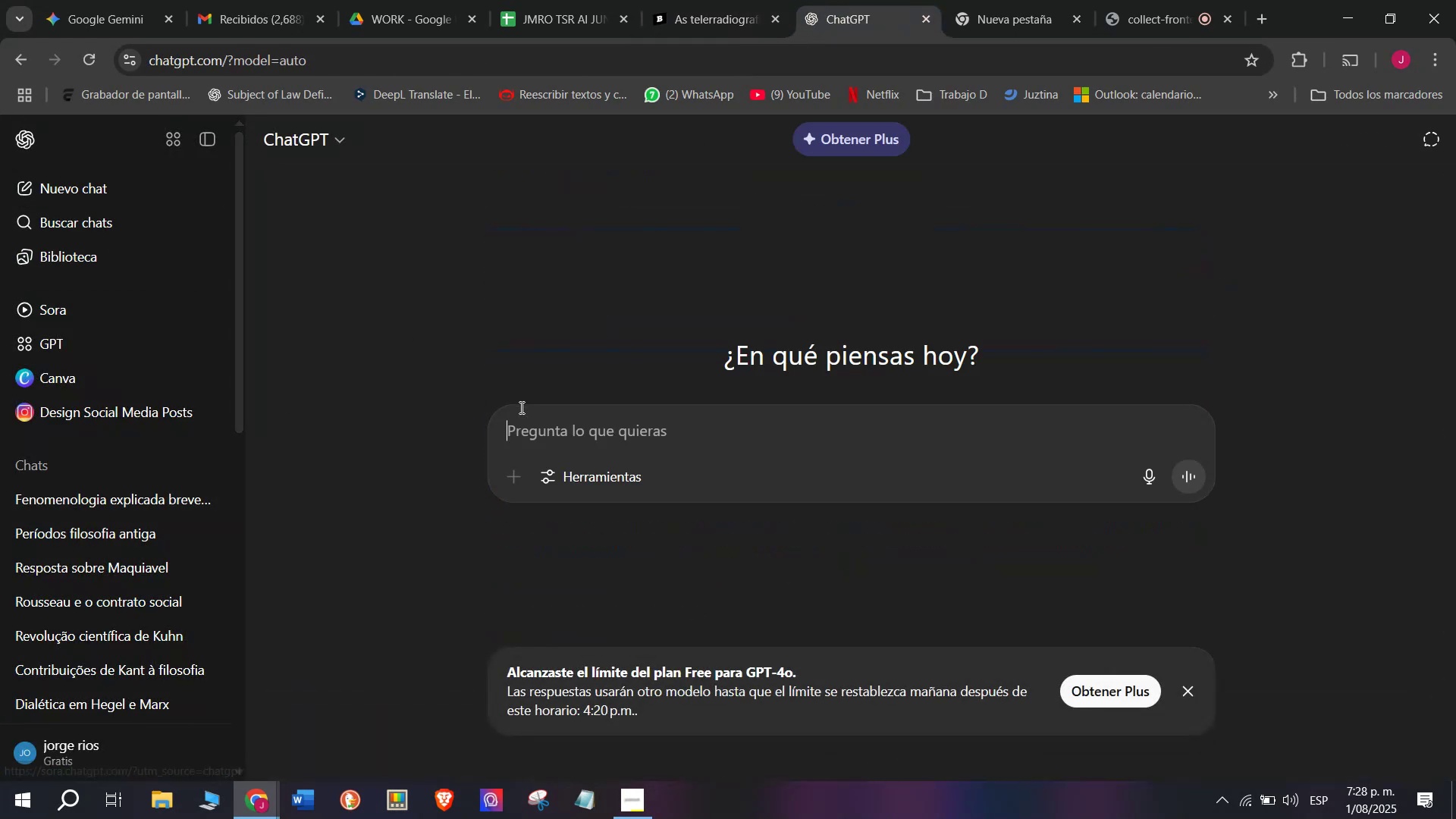 
key(Meta+MetaLeft)
 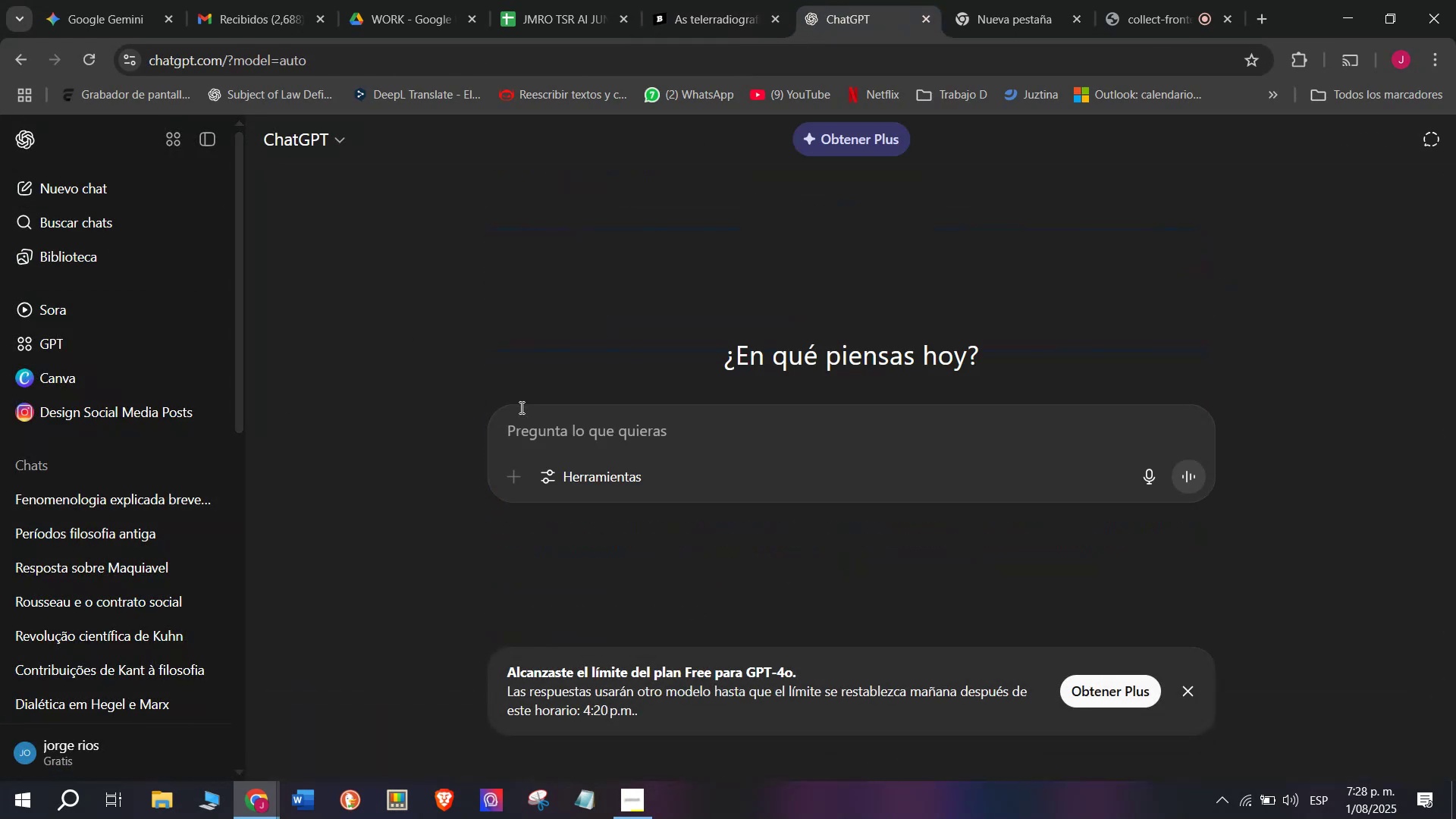 
key(Meta+V)
 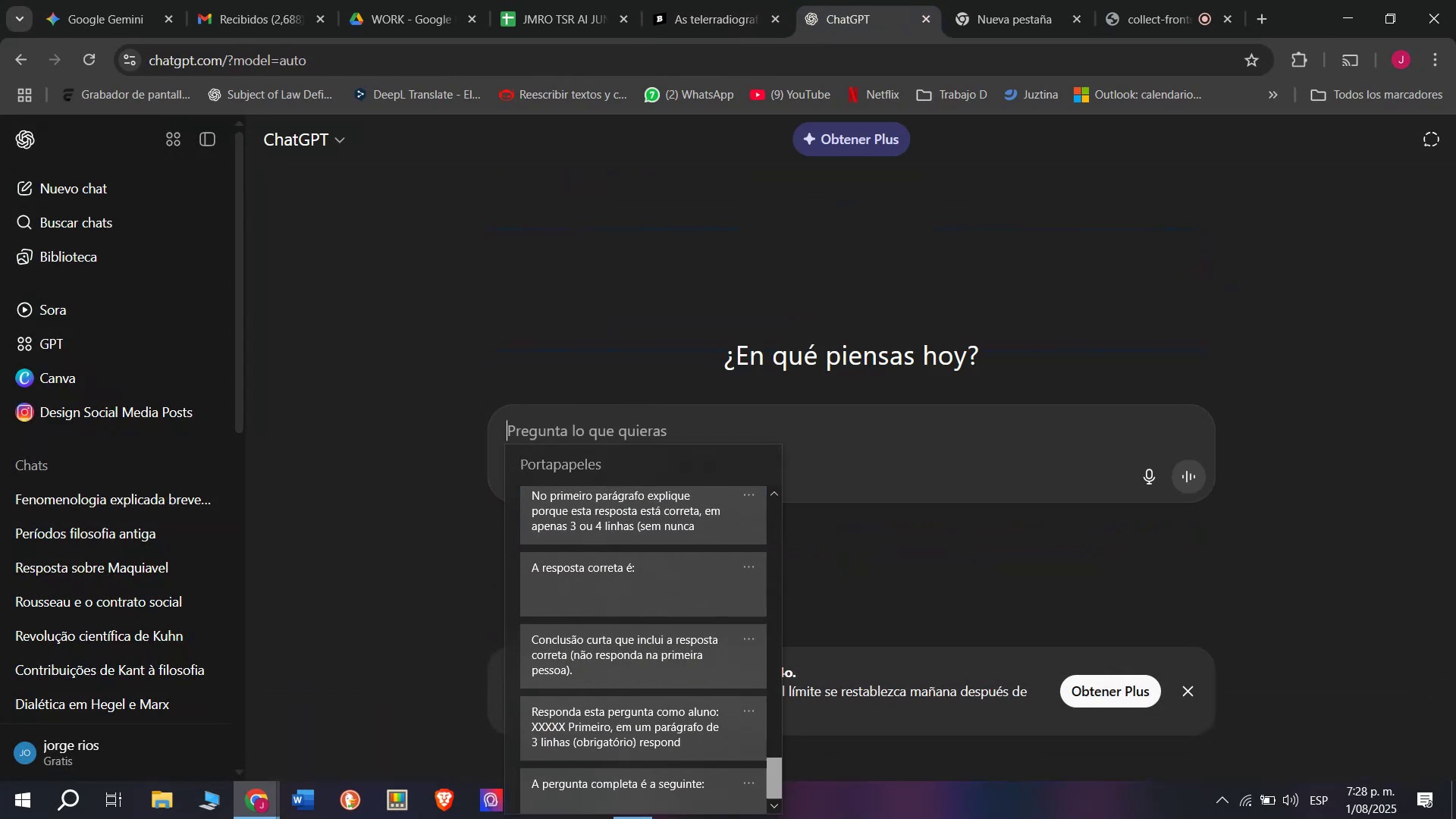 
key(Control+ControlLeft)
 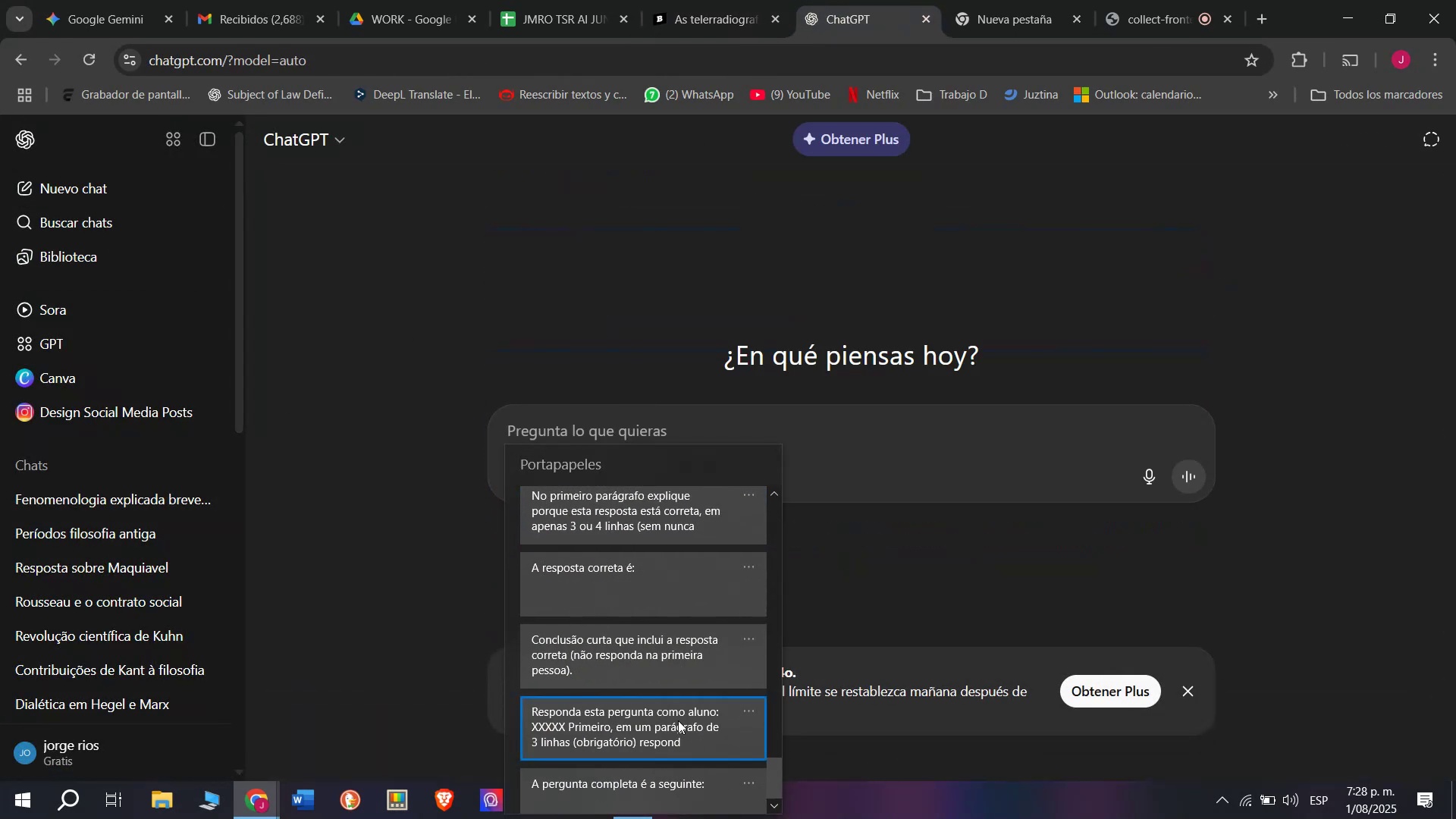 
key(Control+V)
 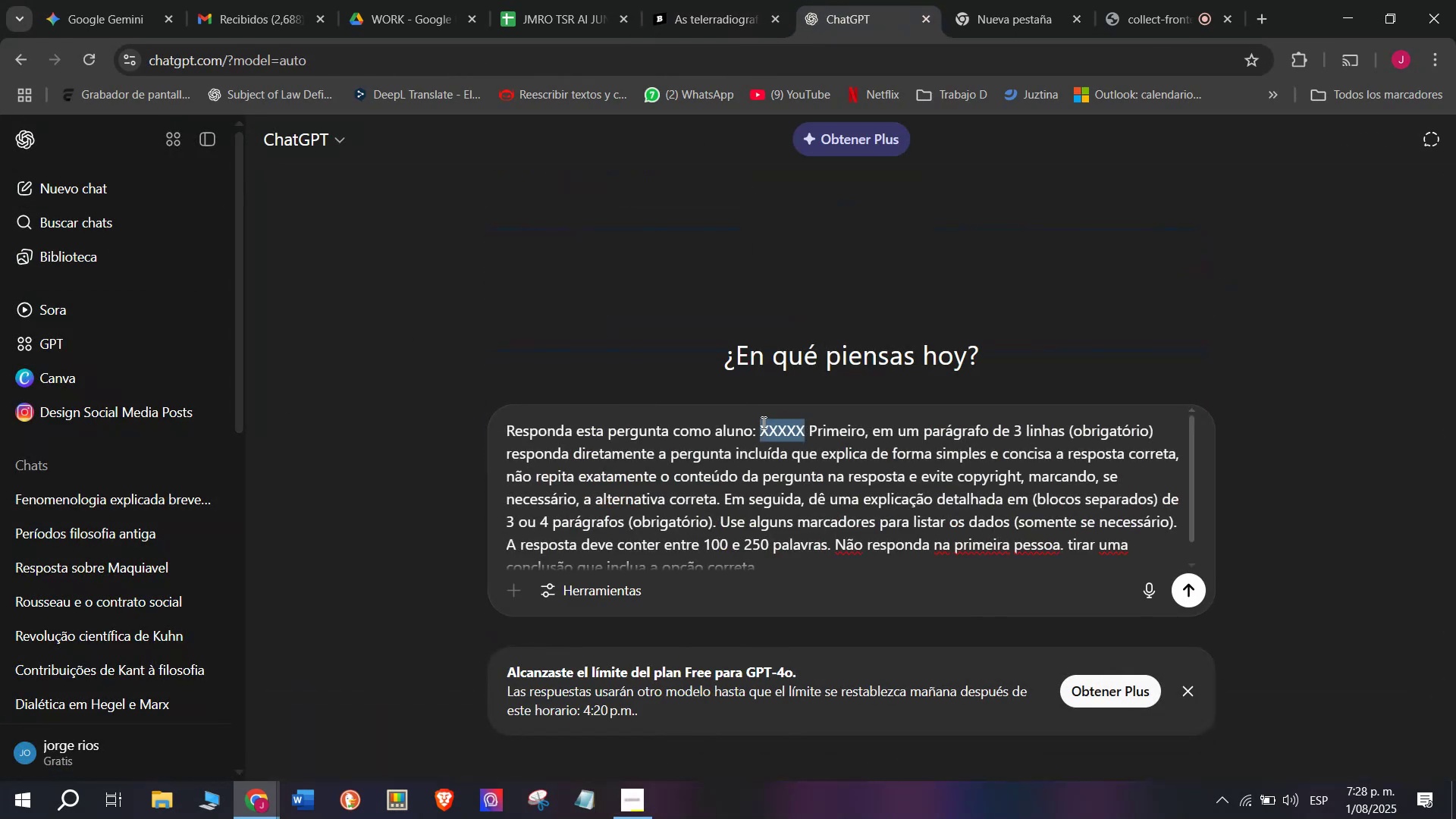 
key(Meta+MetaLeft)
 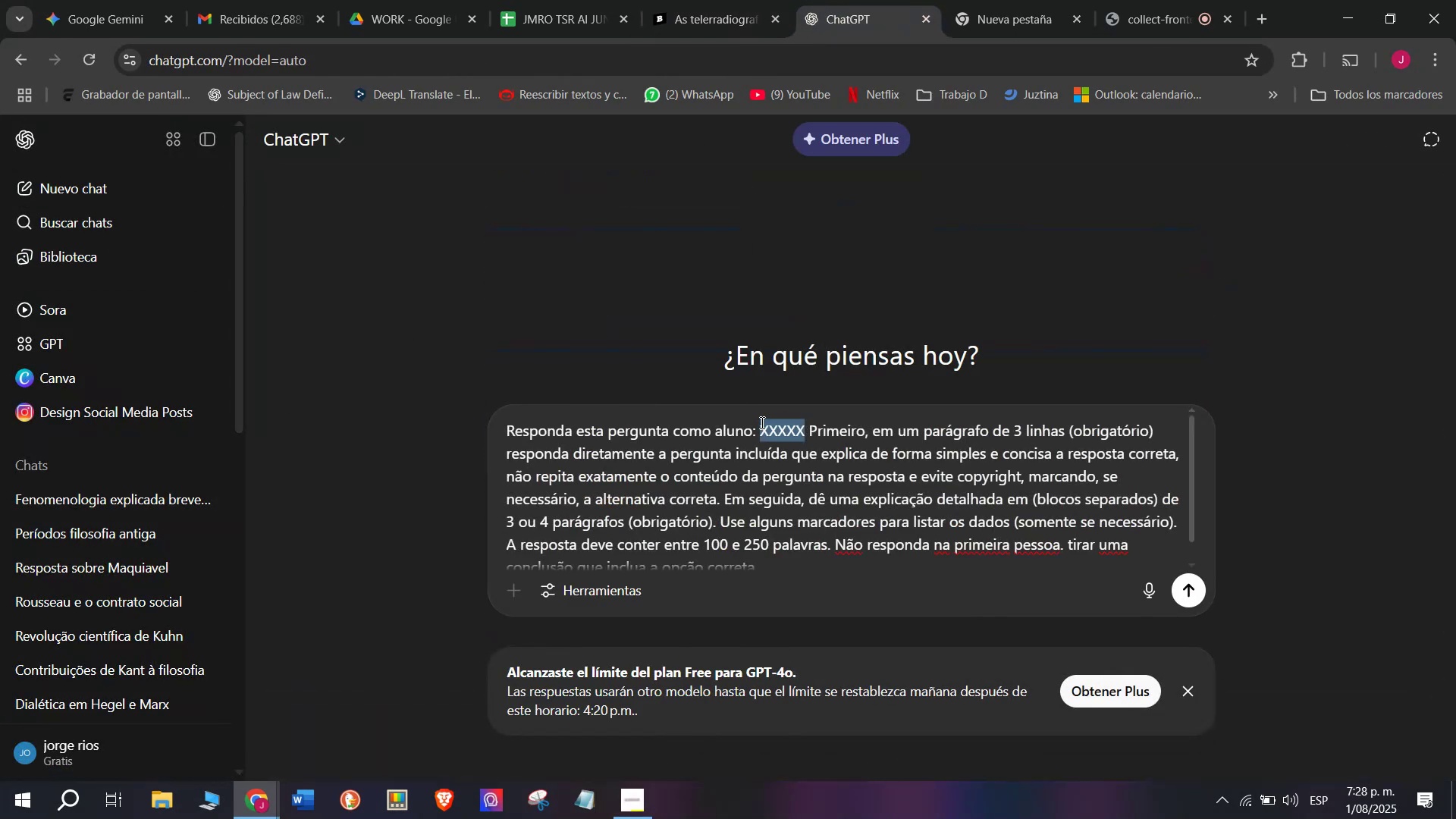 
key(Meta+V)
 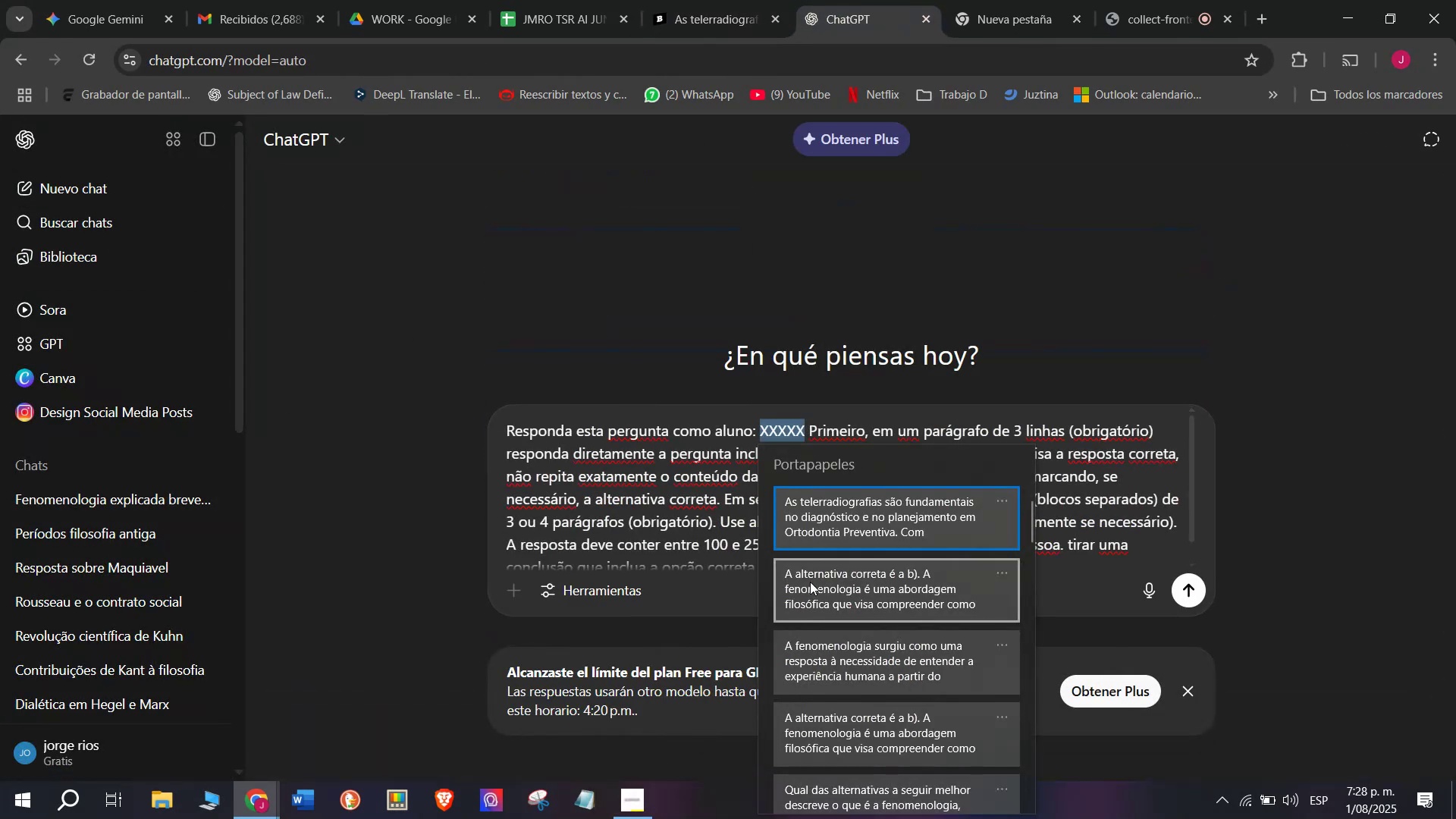 
left_click([827, 512])
 